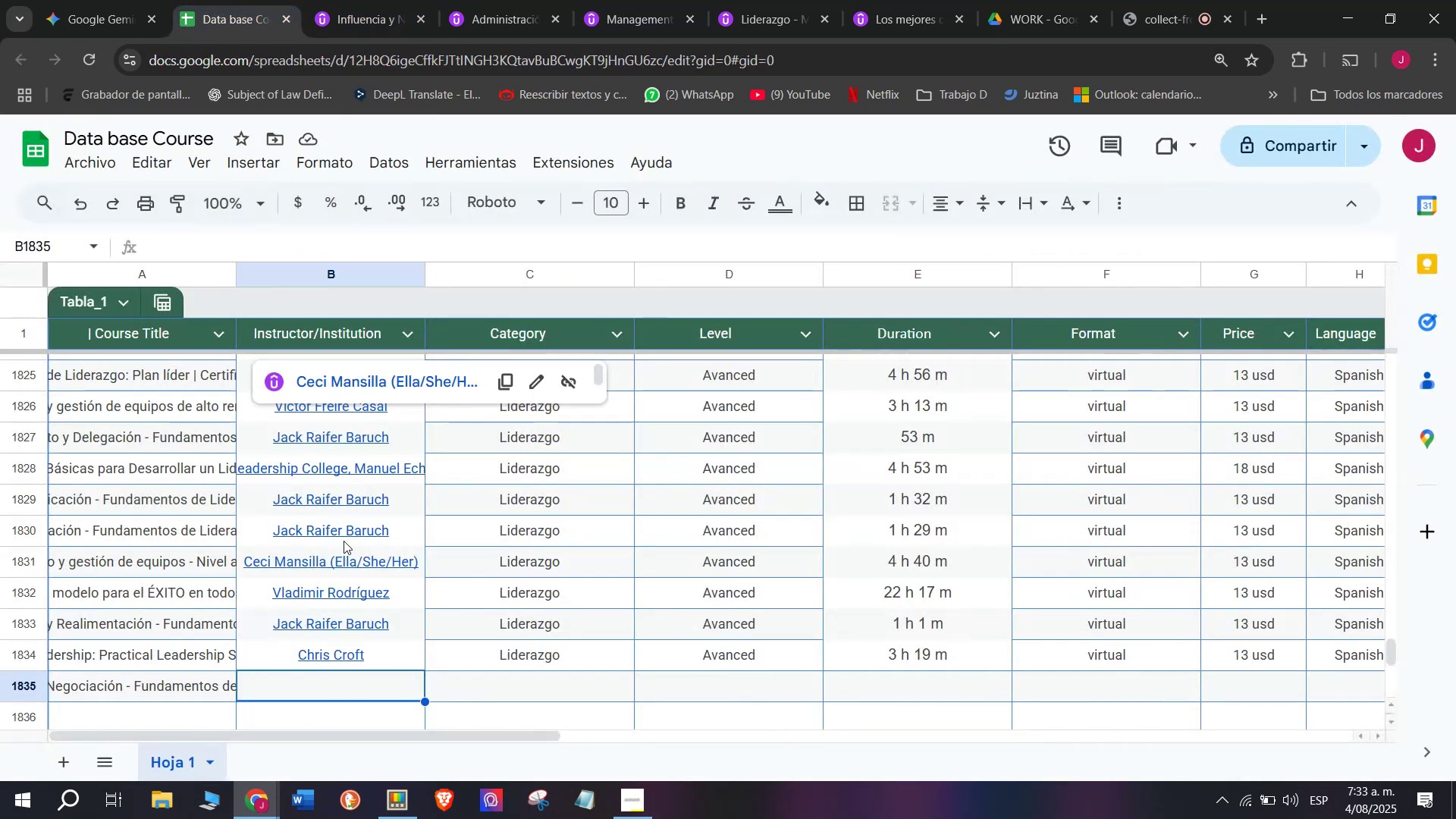 
key(Control+ControlLeft)
 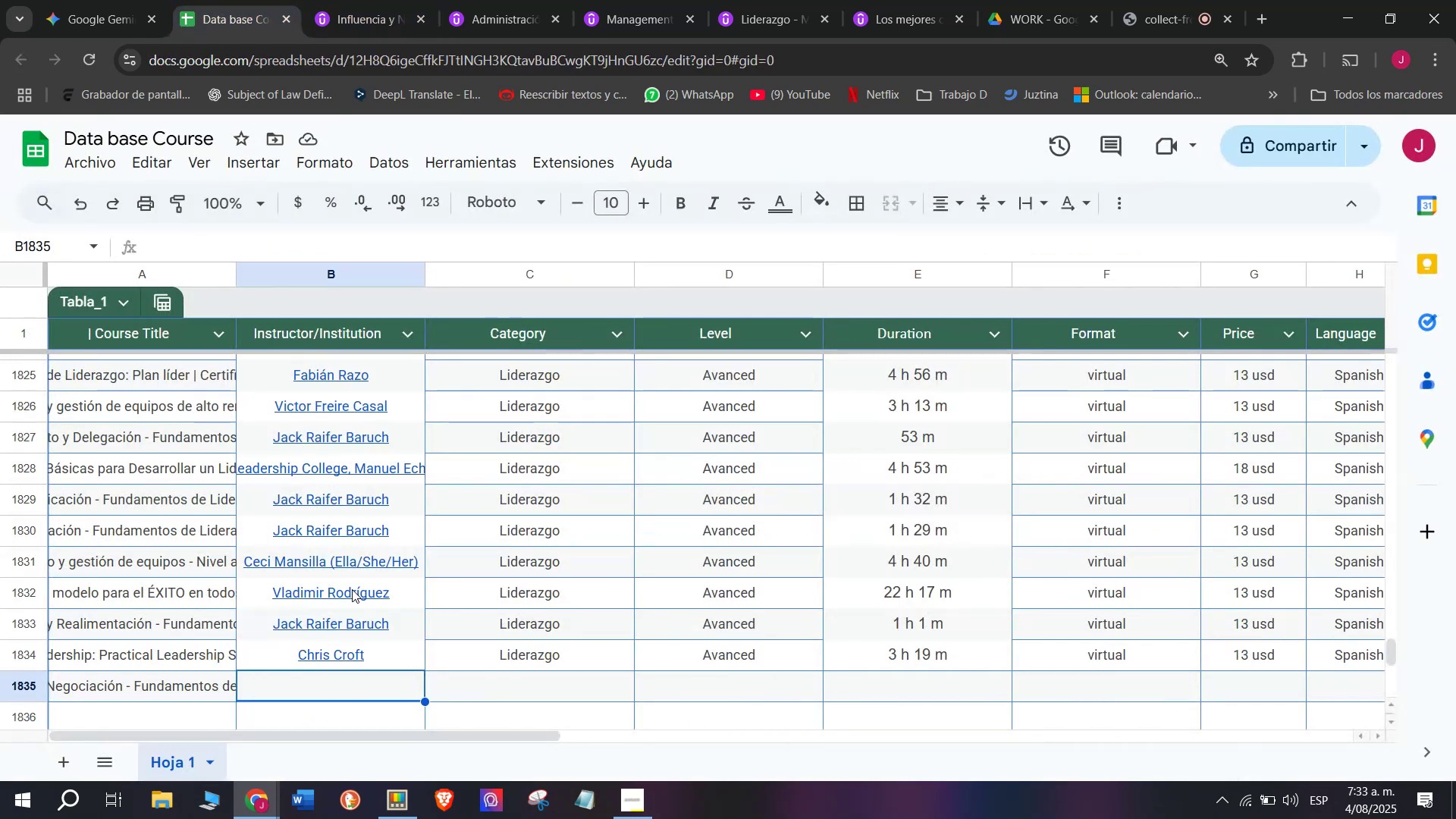 
key(Z)
 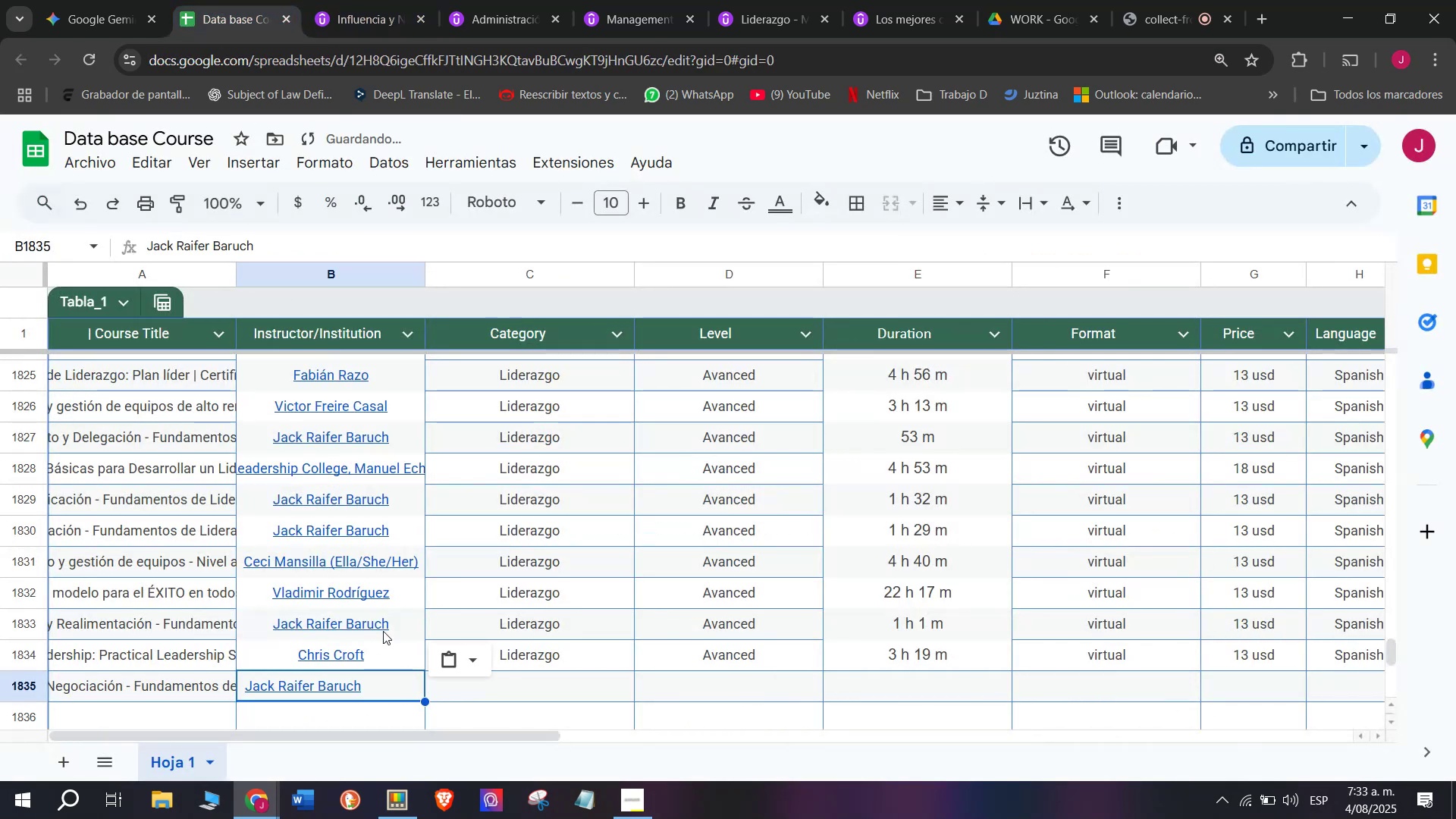 
key(Control+V)
 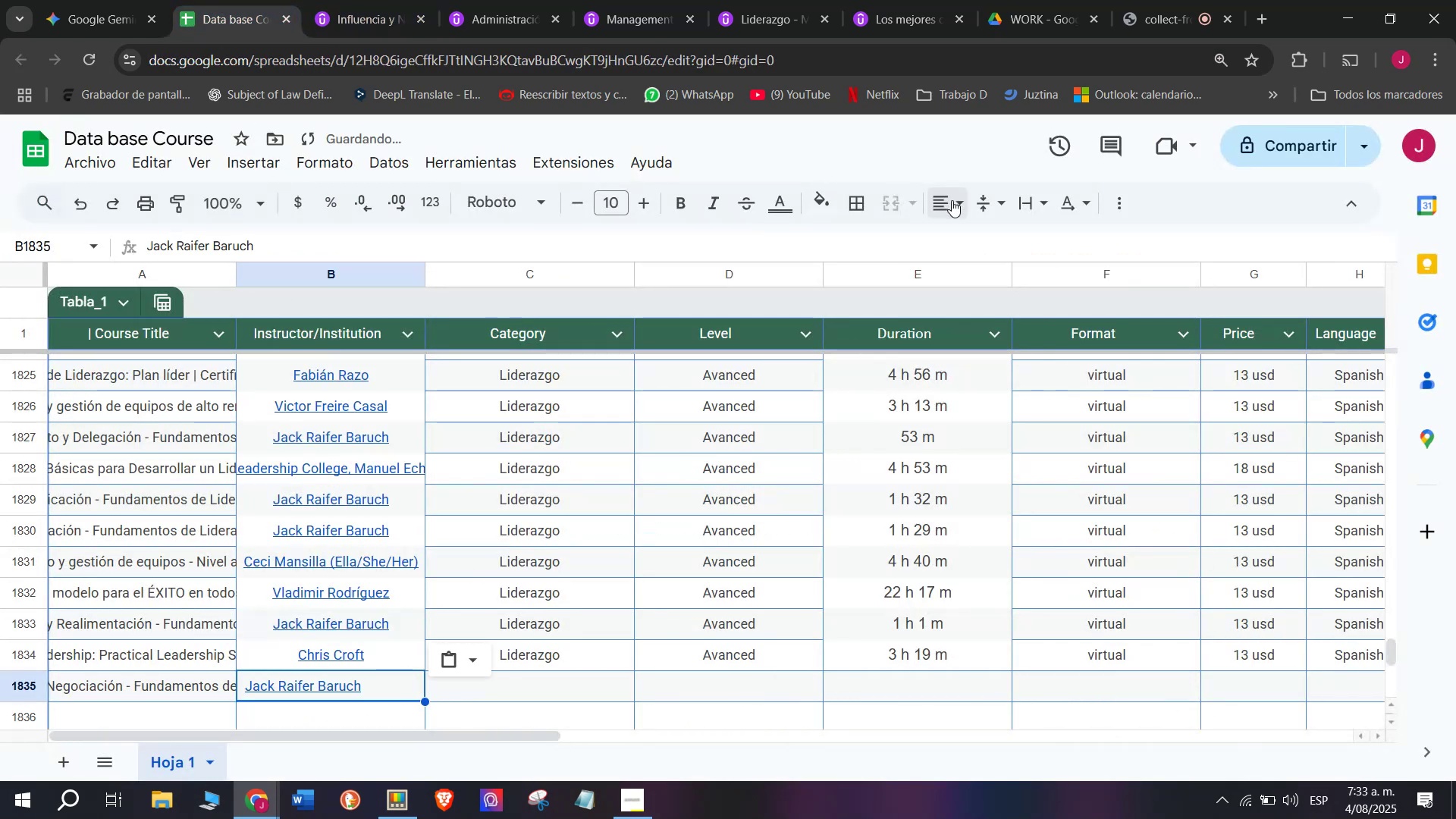 
double_click([977, 230])
 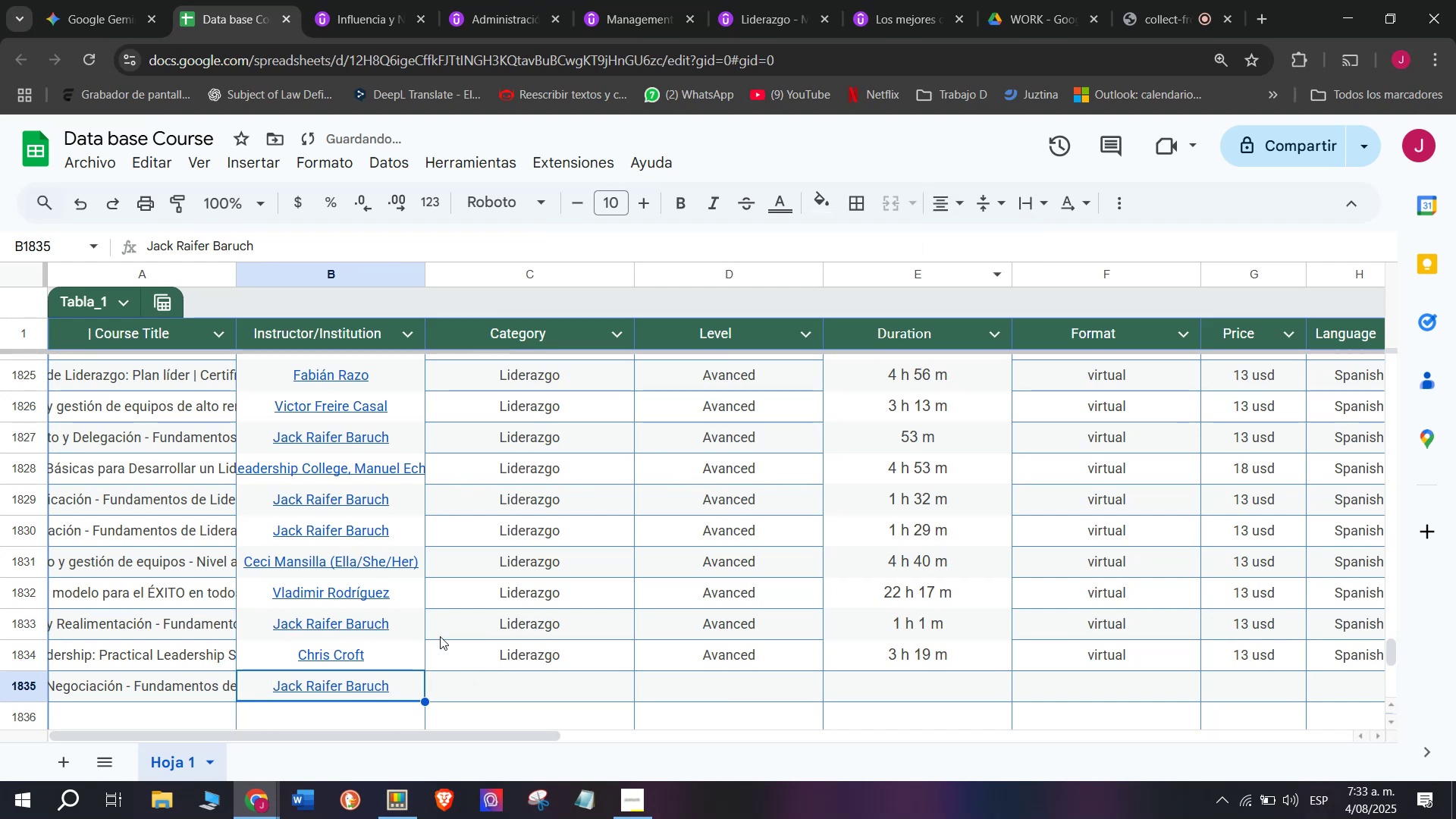 
left_click([488, 659])
 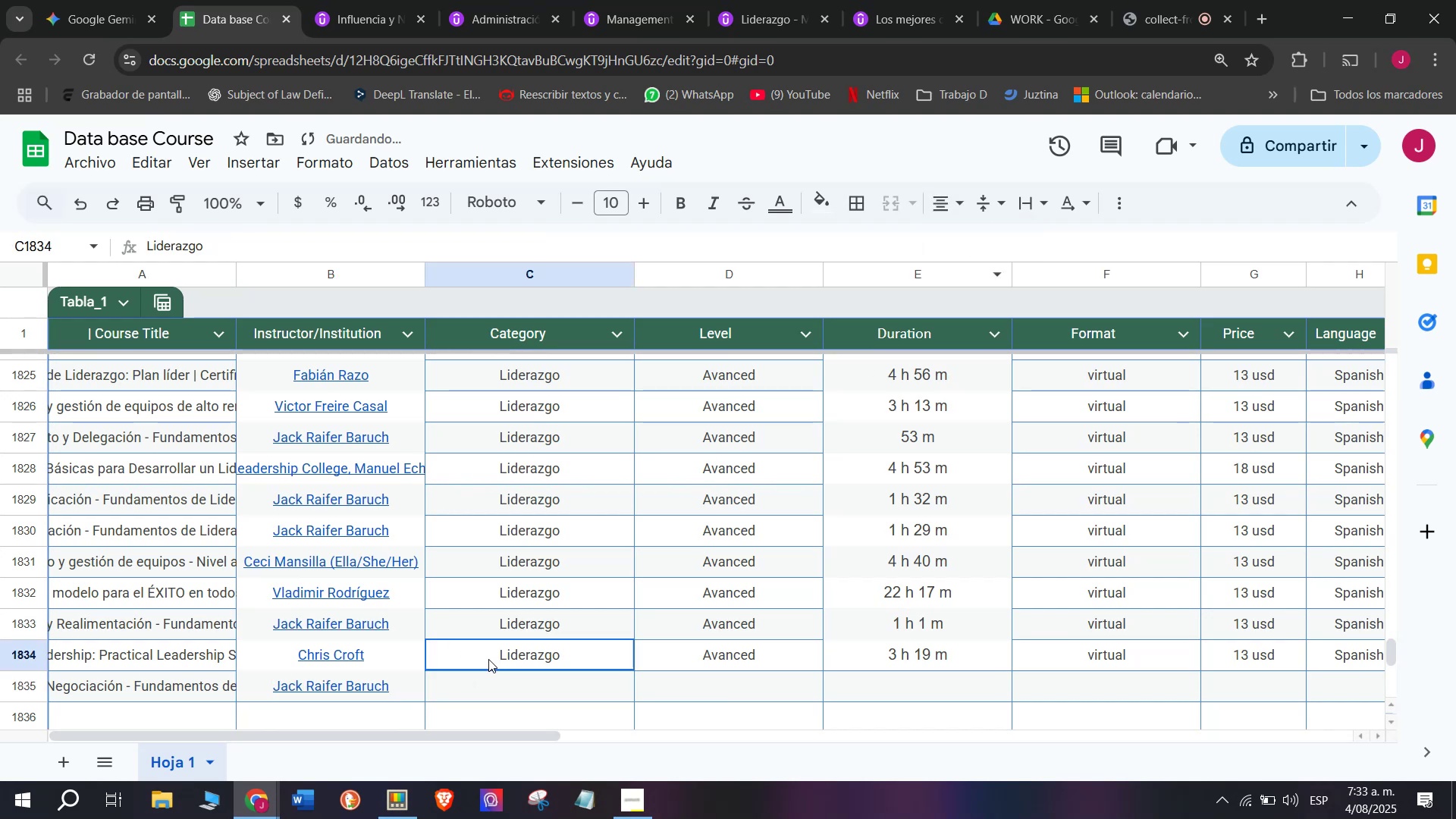 
key(Control+ControlLeft)
 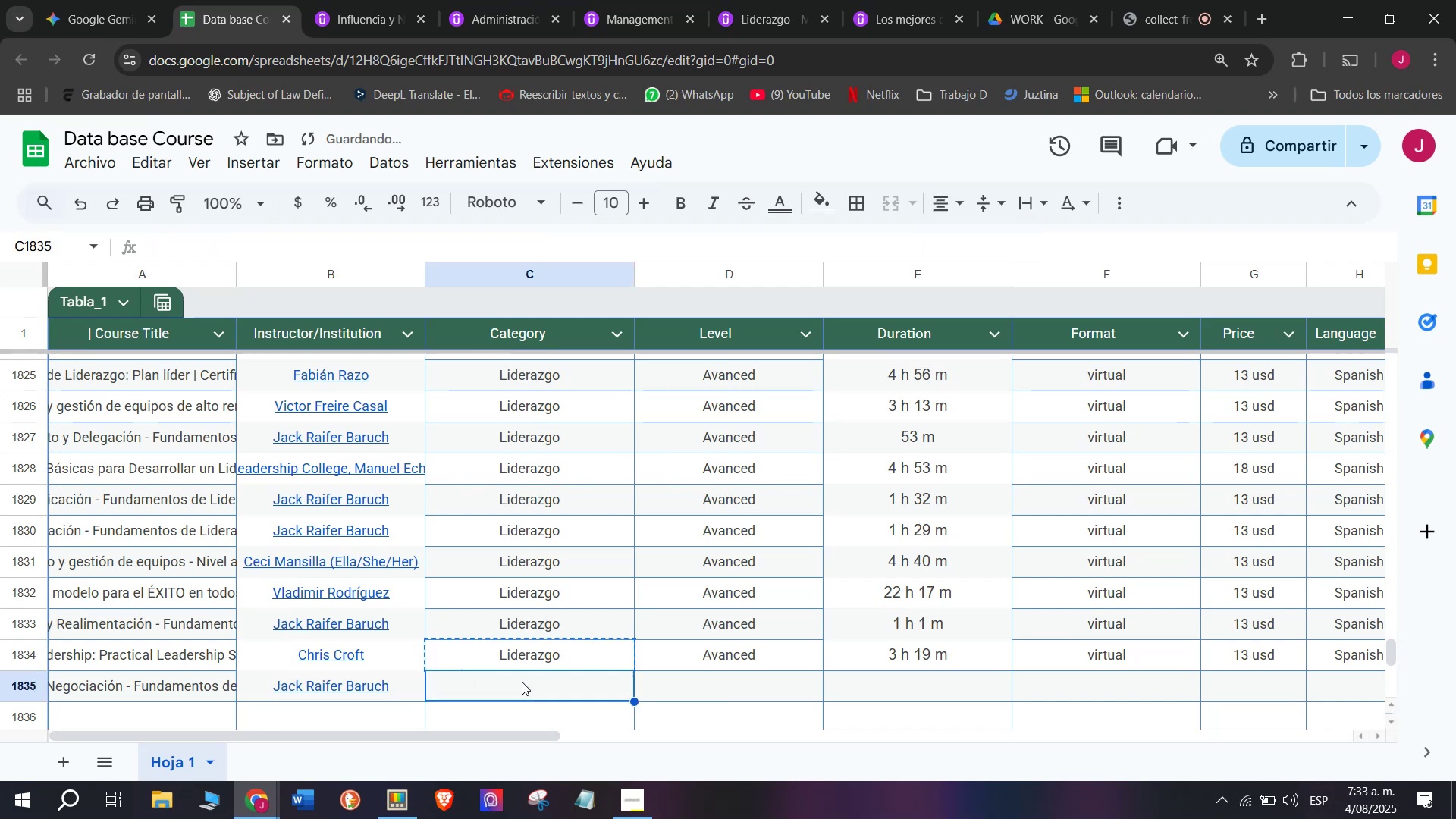 
key(Break)
 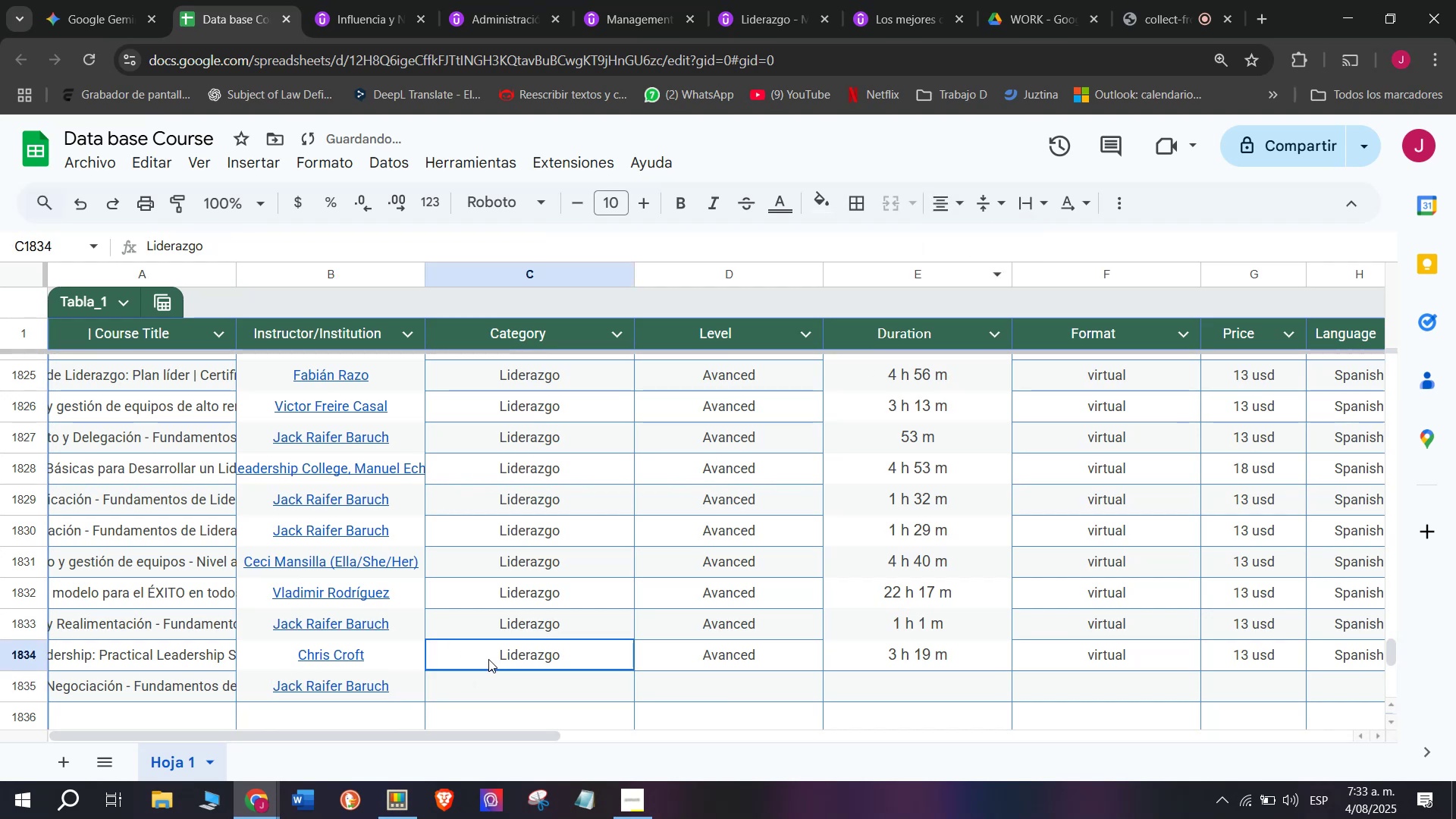 
key(Control+C)
 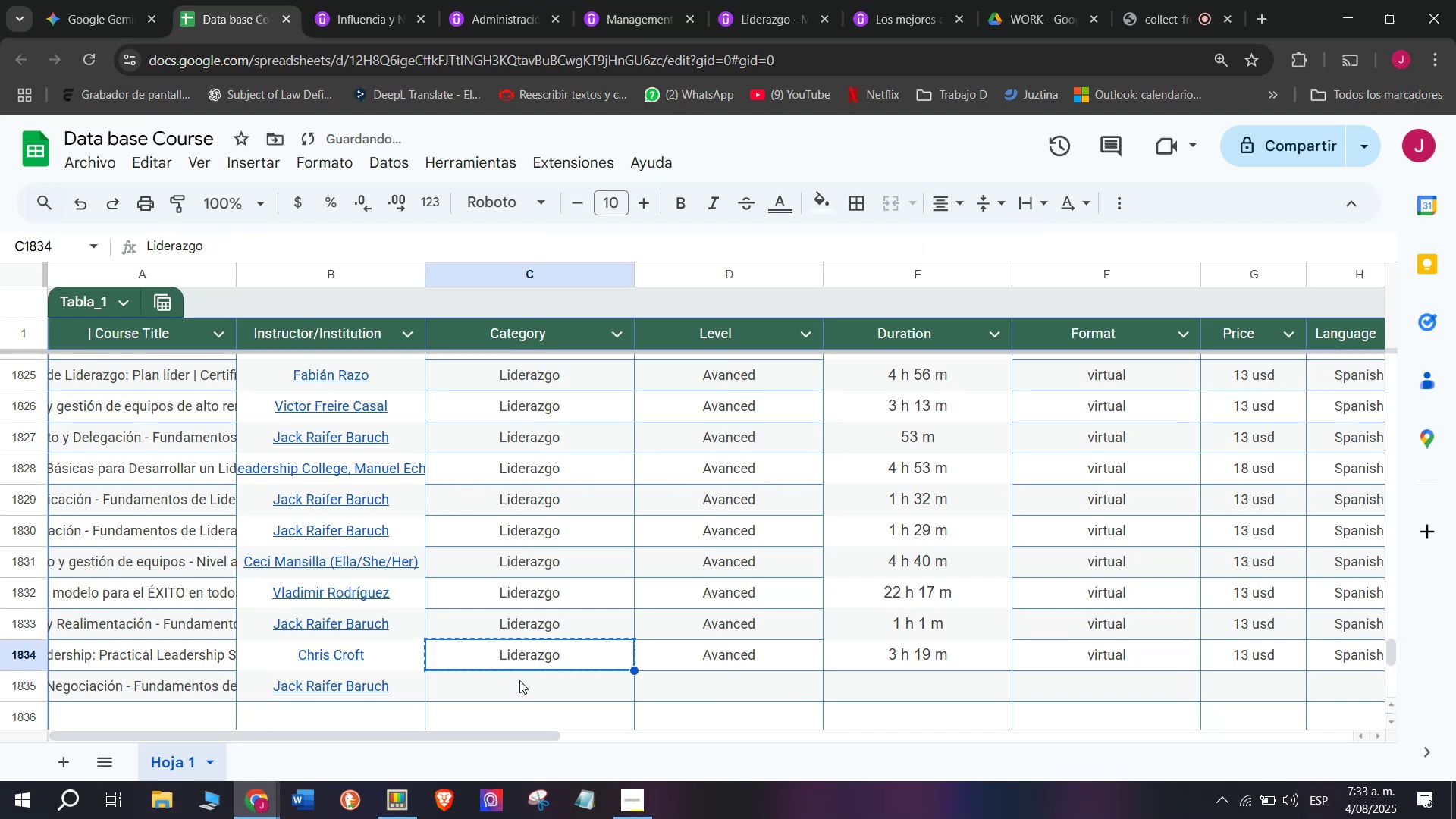 
left_click([522, 682])
 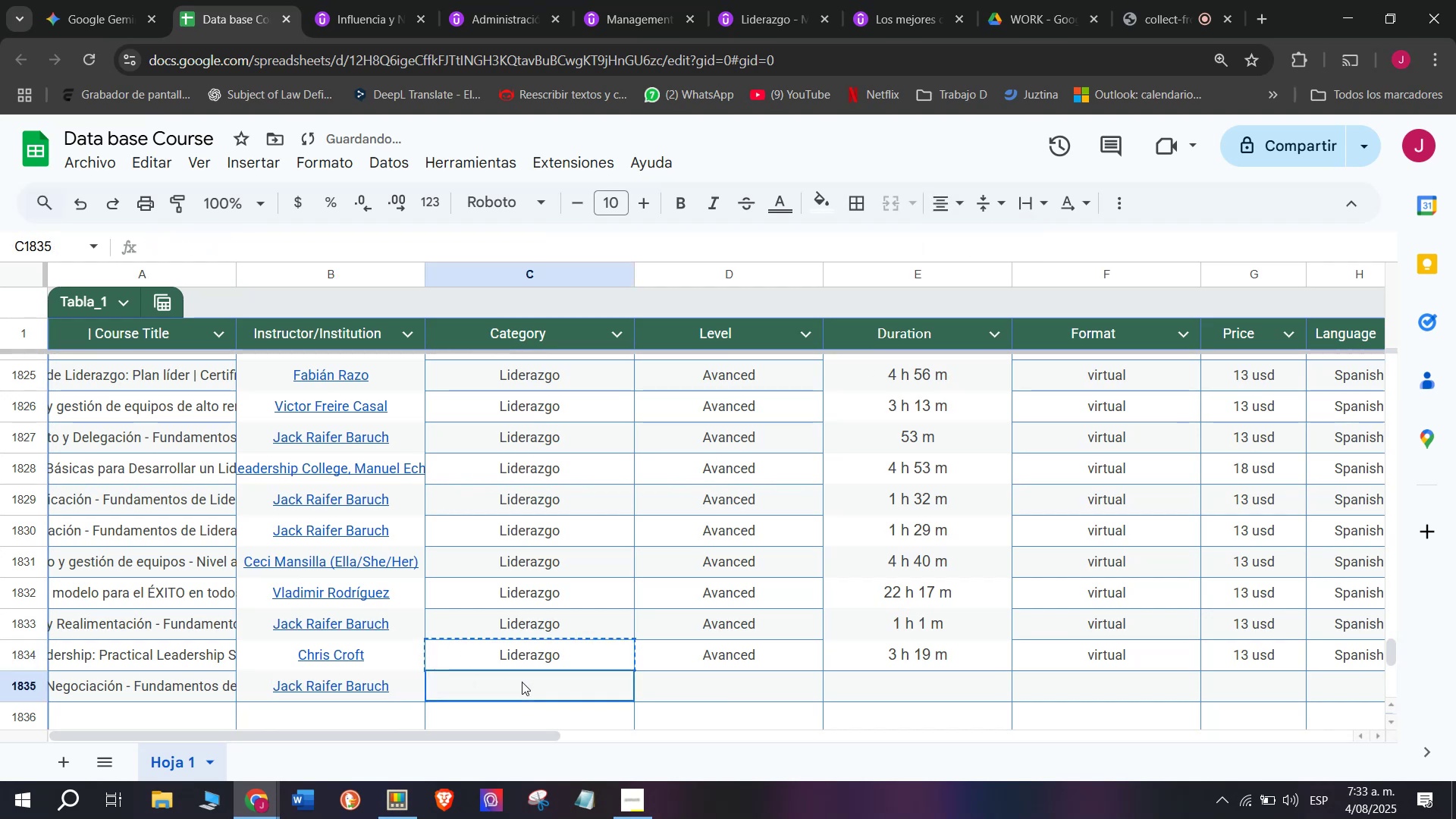 
key(Z)
 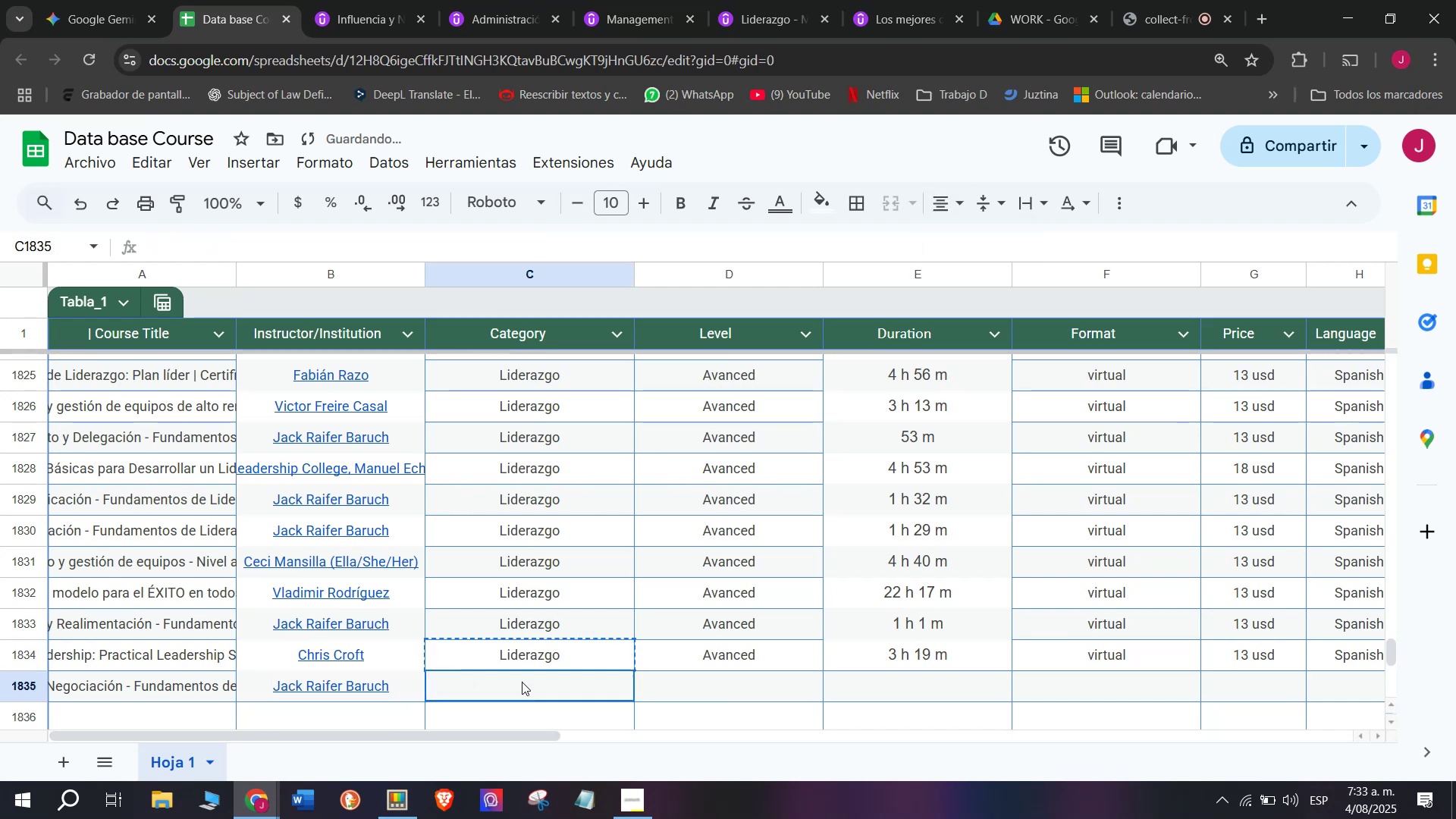 
key(Control+ControlLeft)
 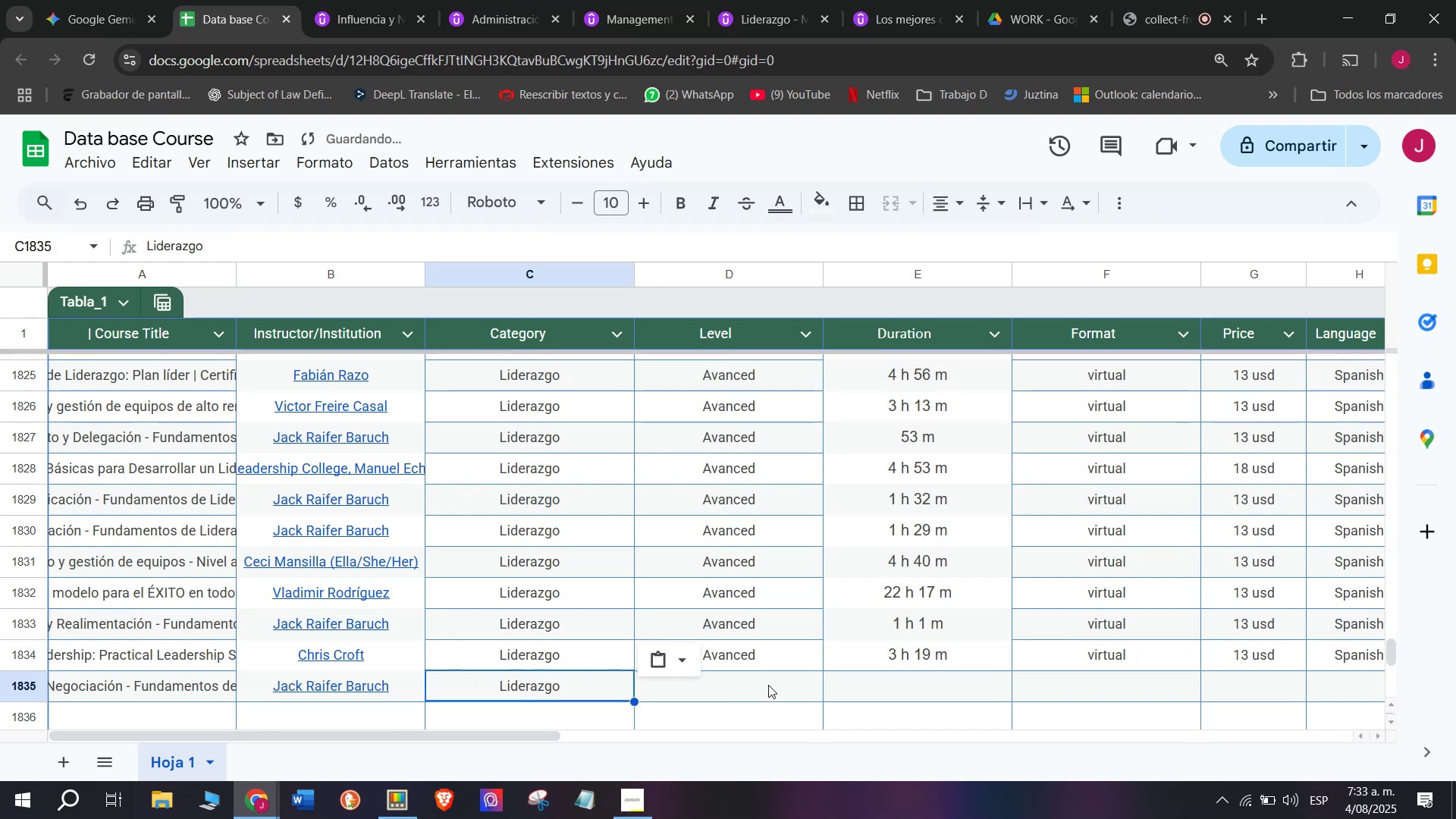 
key(Control+V)
 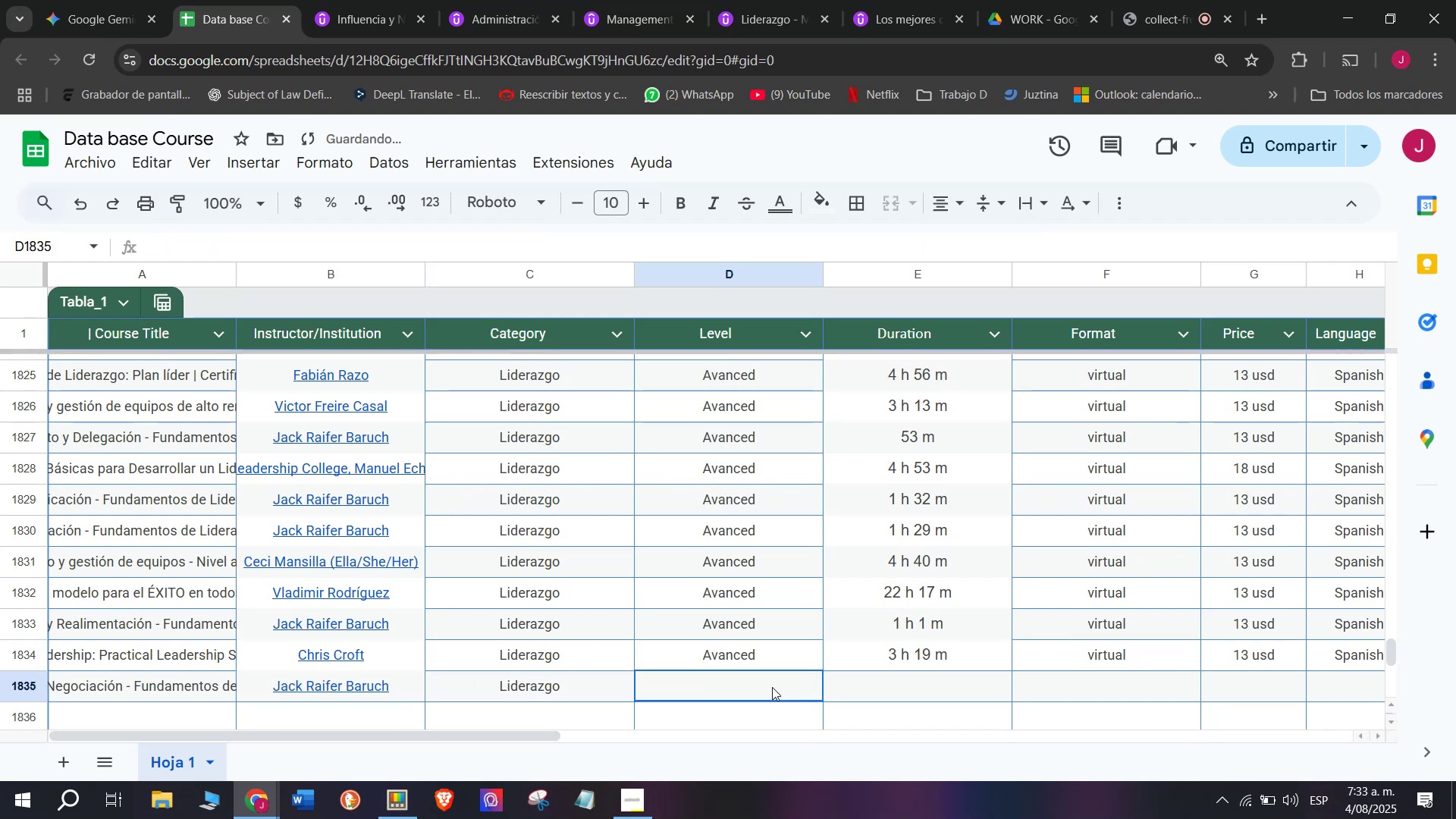 
double_click([731, 641])
 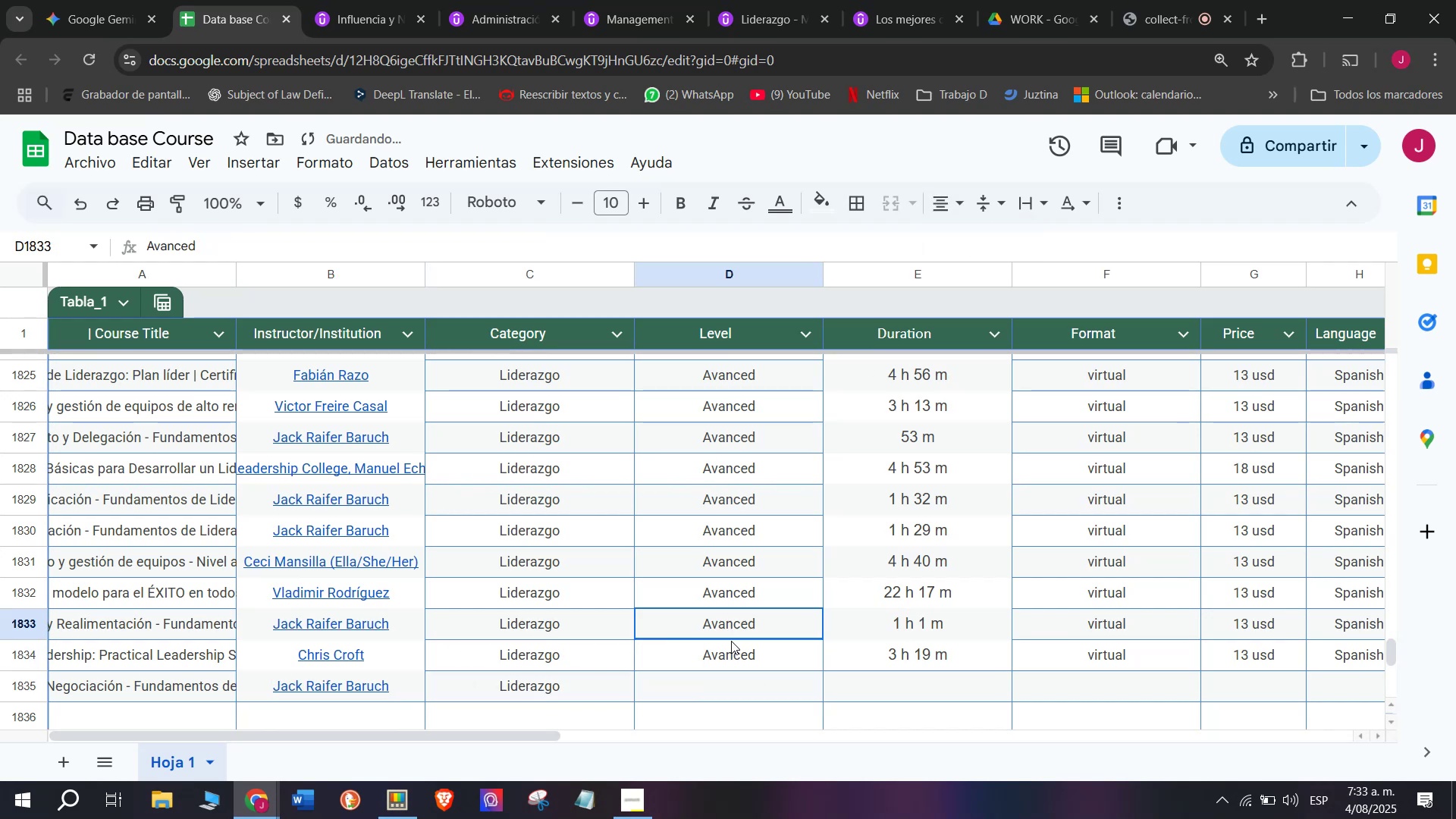 
key(Break)
 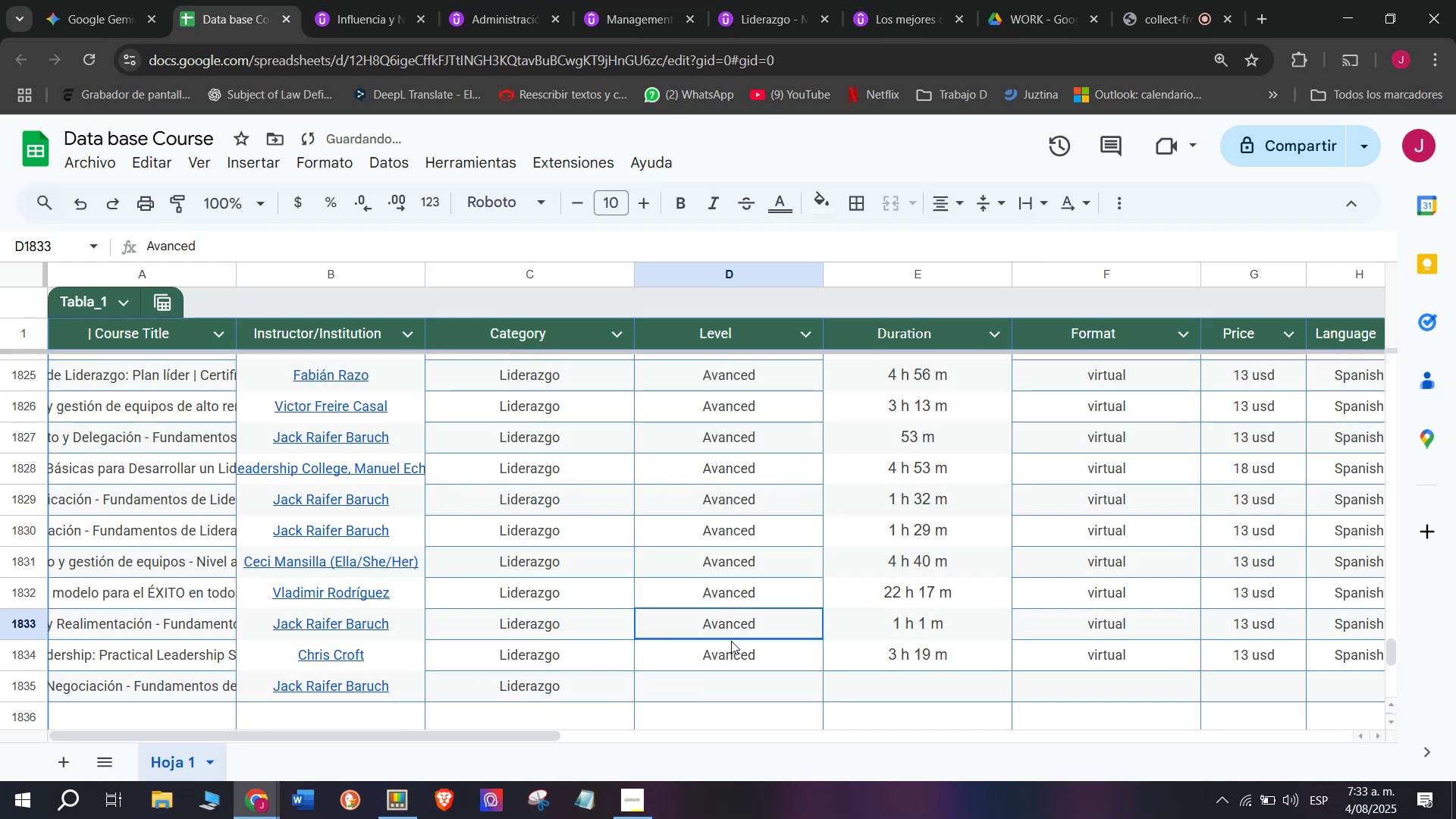 
key(Control+ControlLeft)
 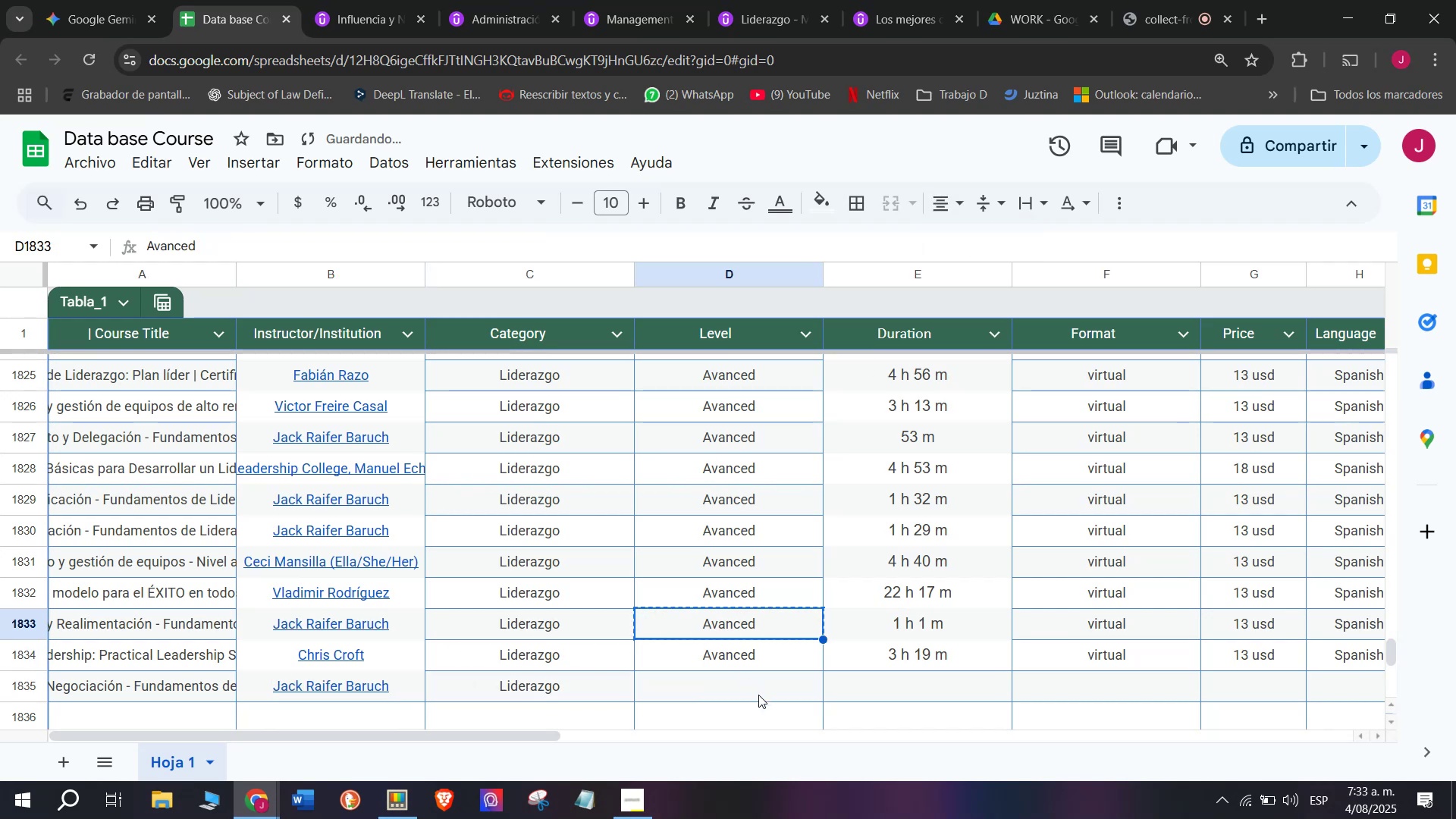 
key(Control+C)
 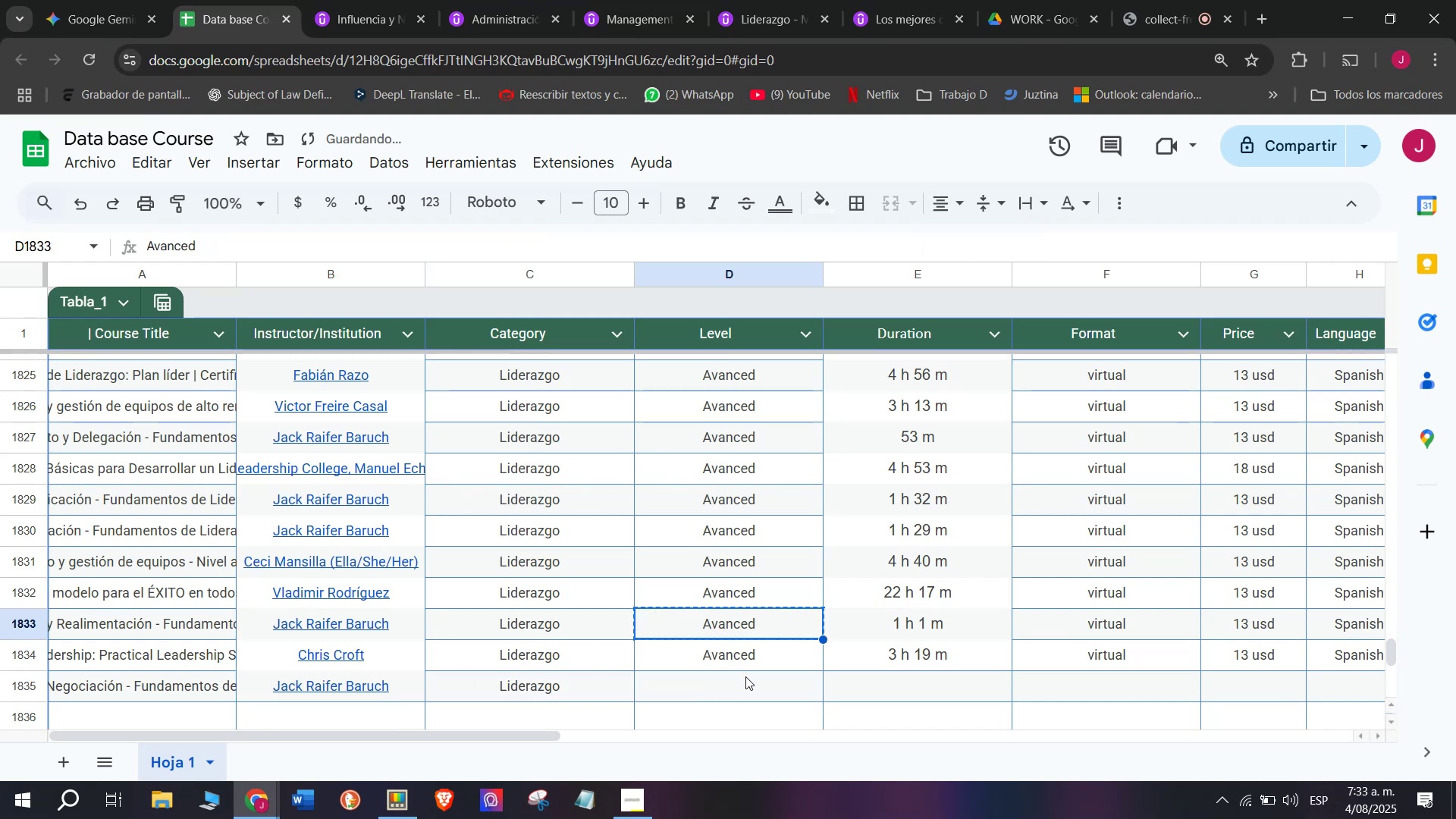 
key(Control+ControlLeft)
 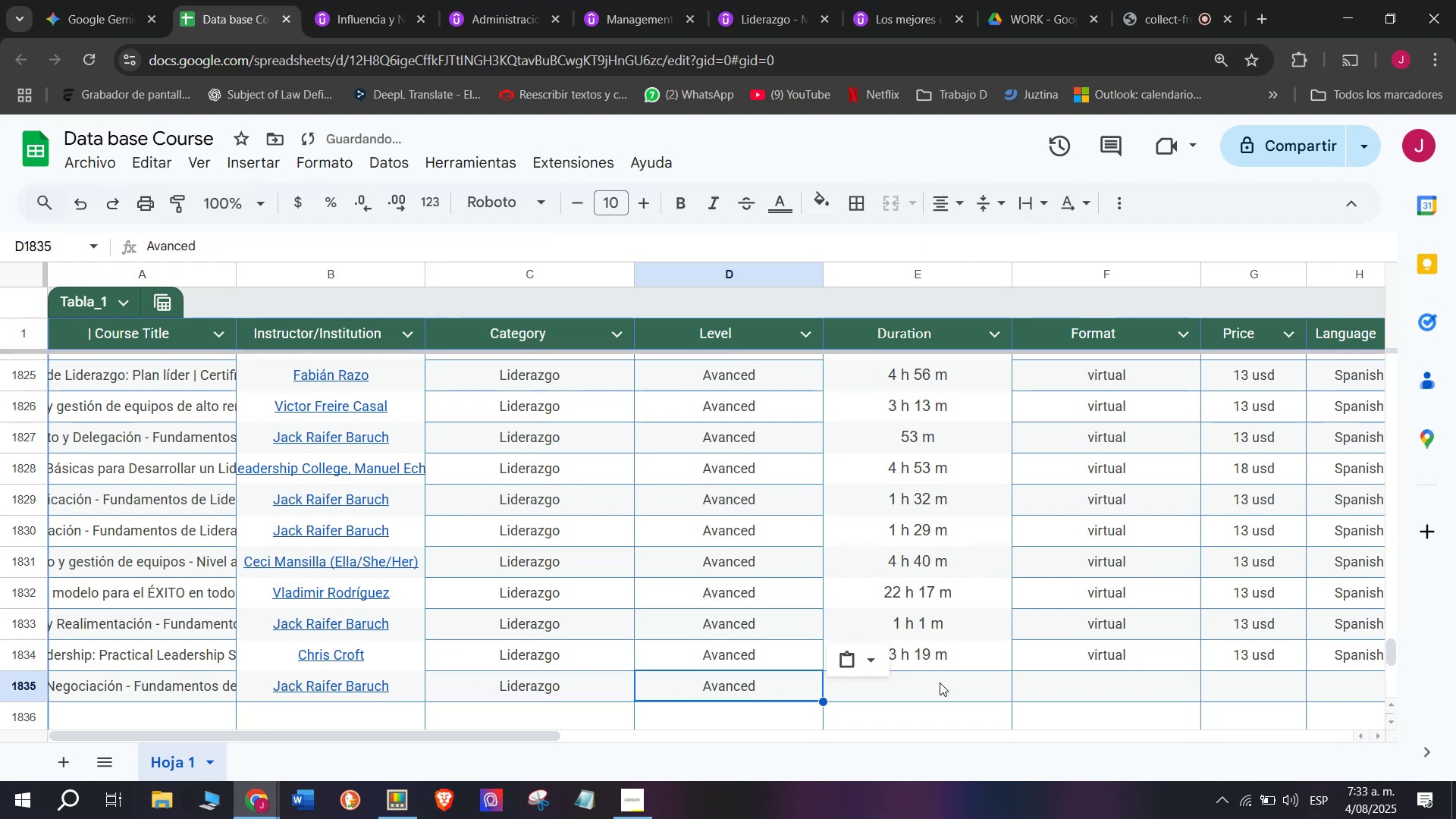 
key(Z)
 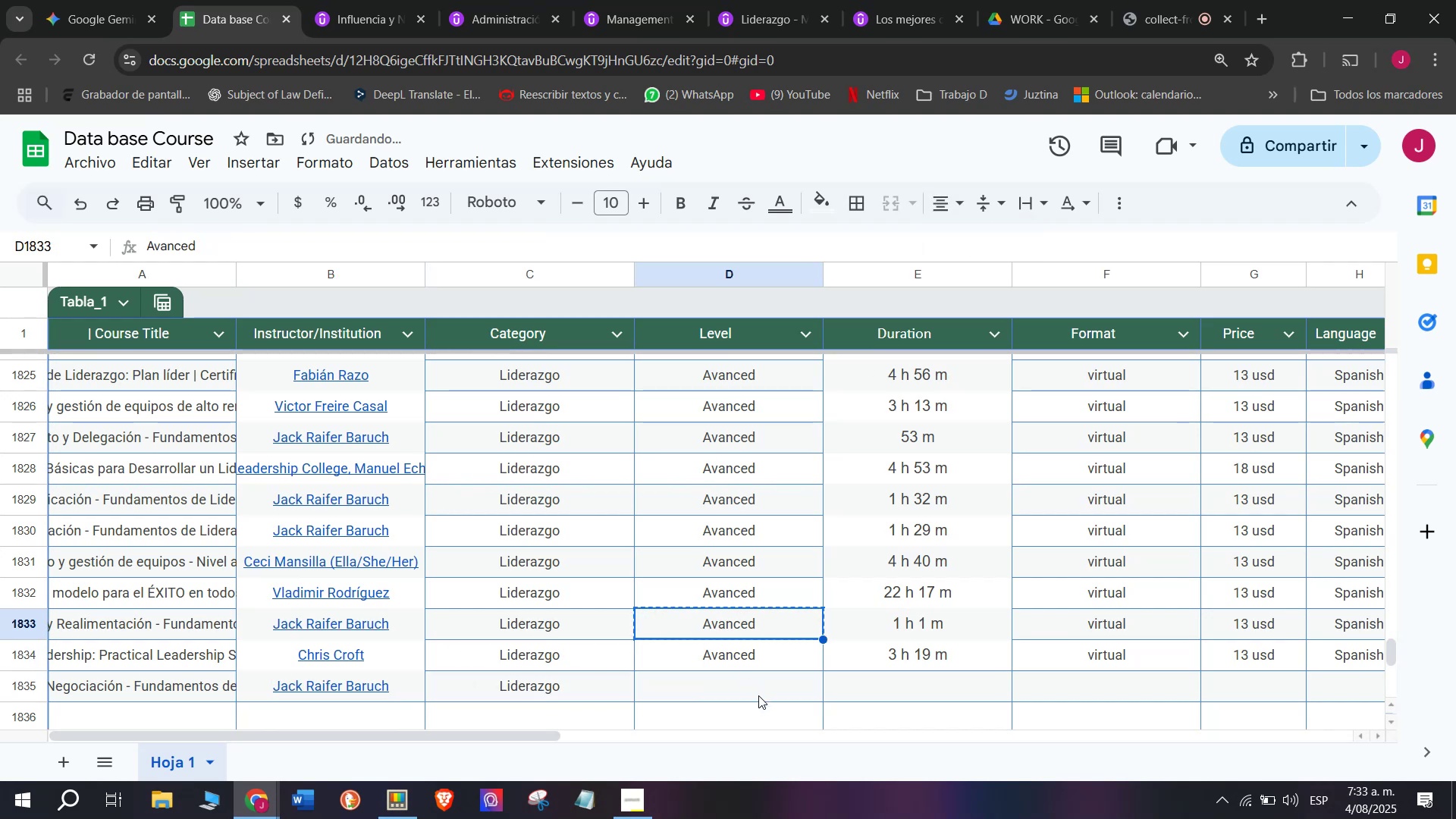 
key(Control+V)
 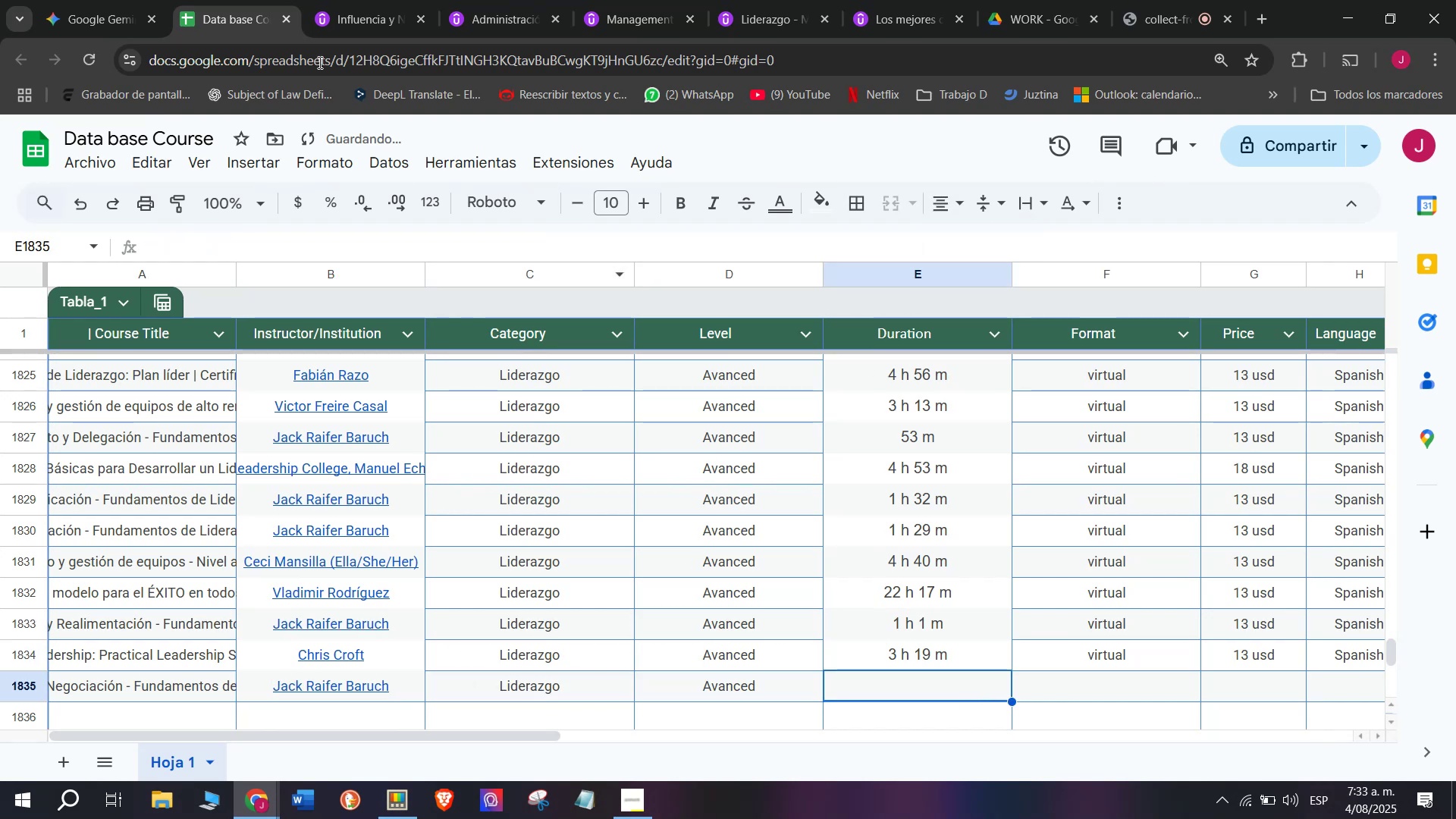 
left_click([345, 0])
 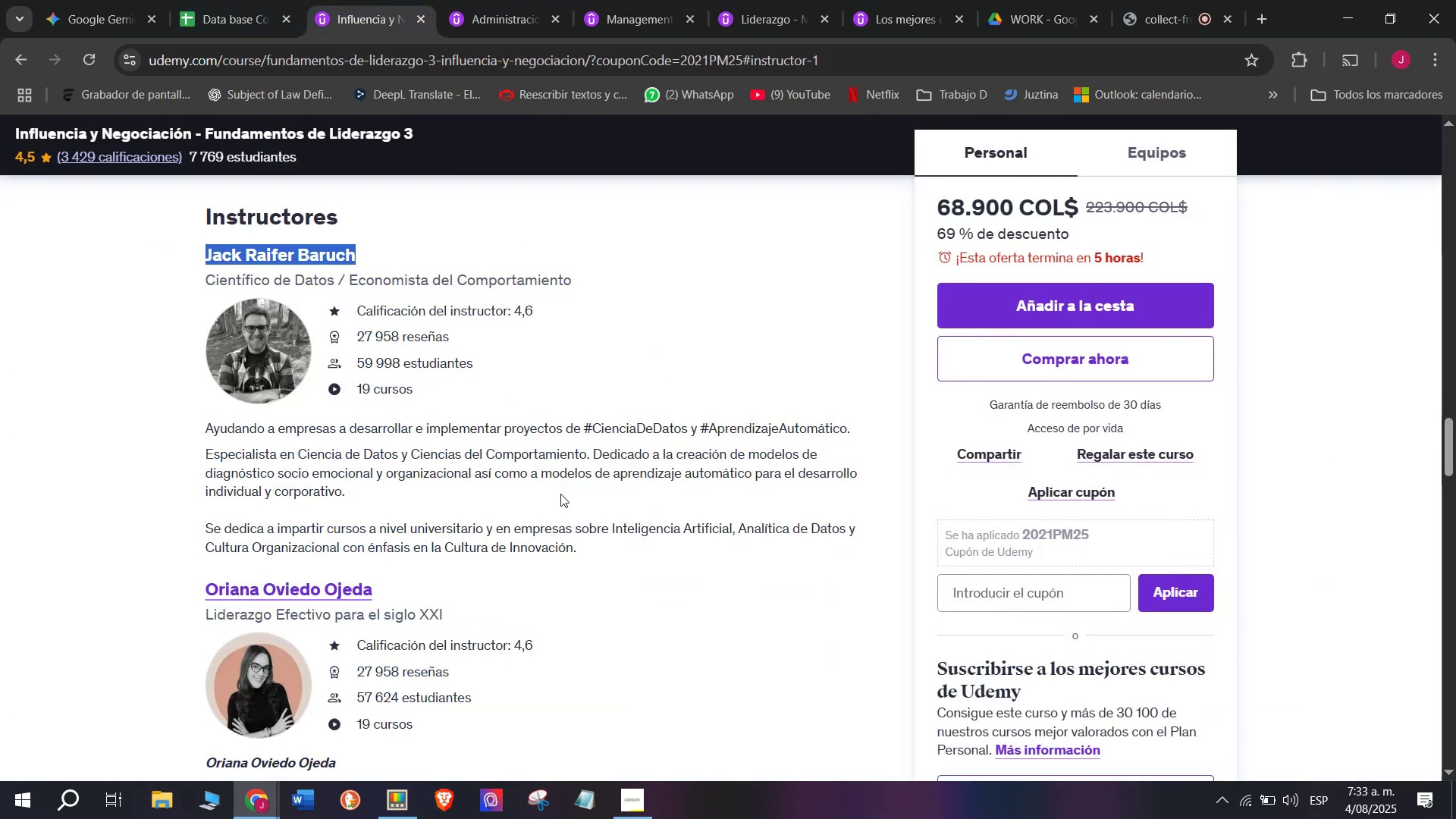 
scroll: coordinate [554, 504], scroll_direction: up, amount: 10.0
 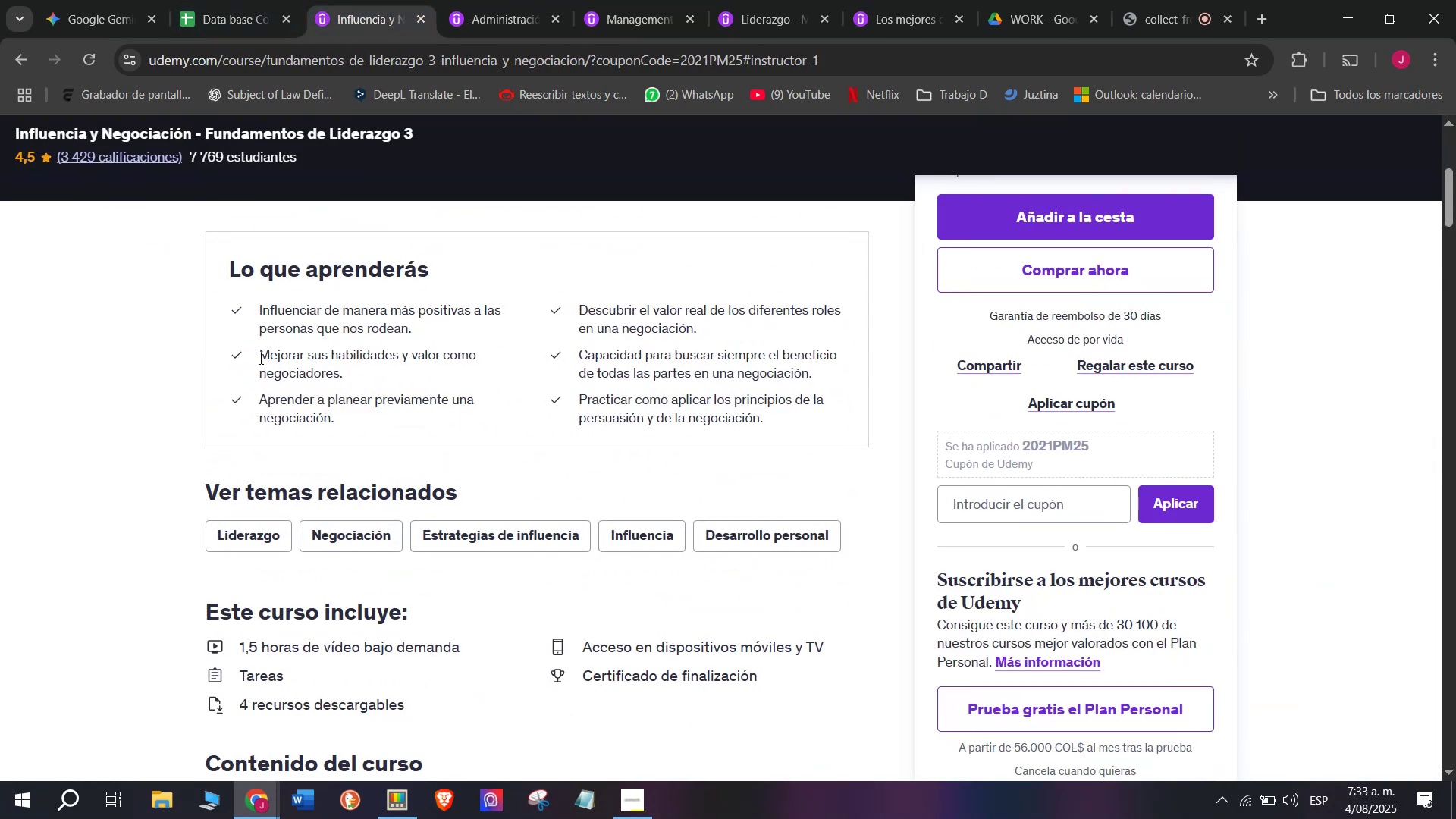 
left_click([234, 0])
 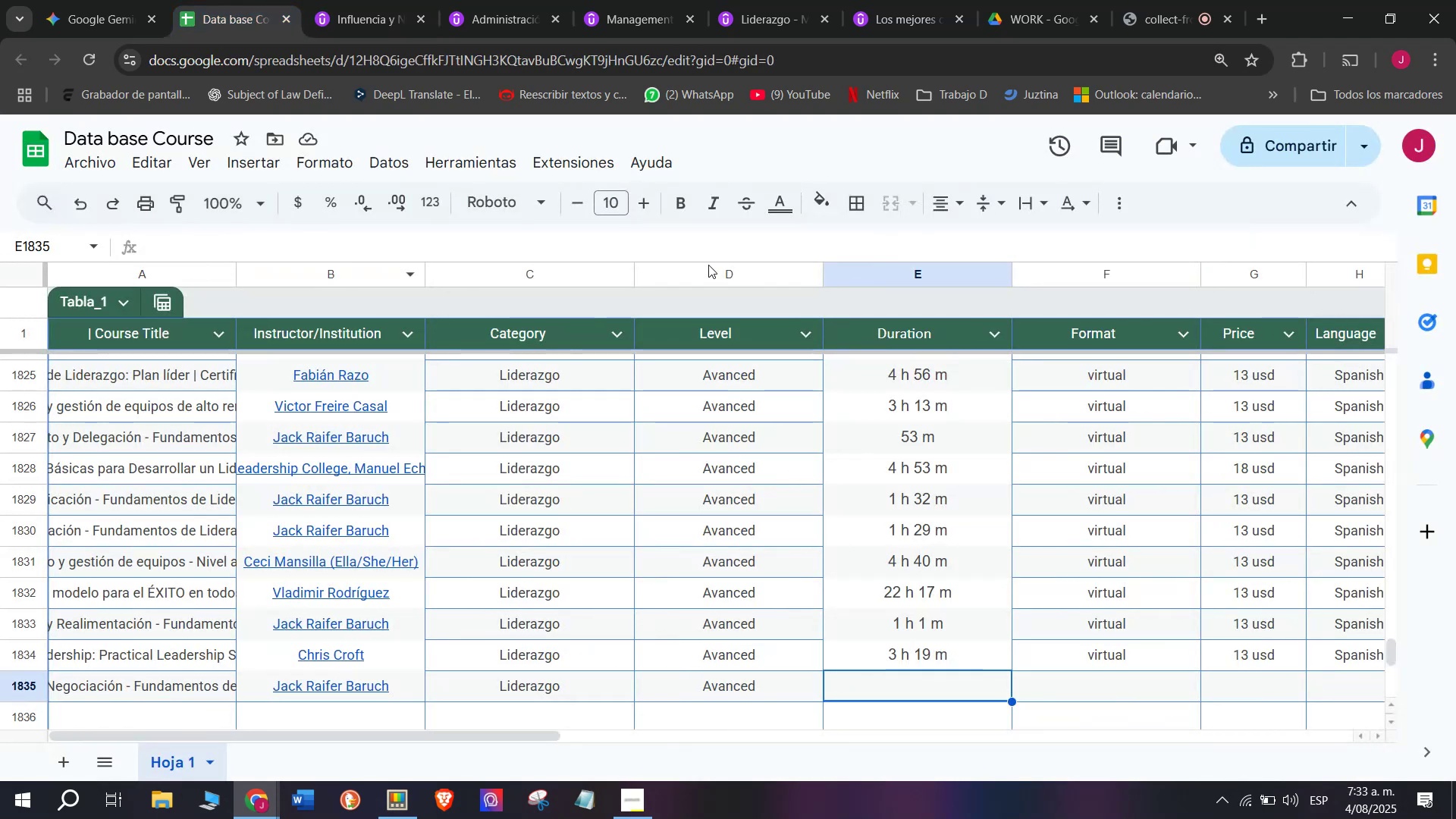 
left_click([360, 0])
 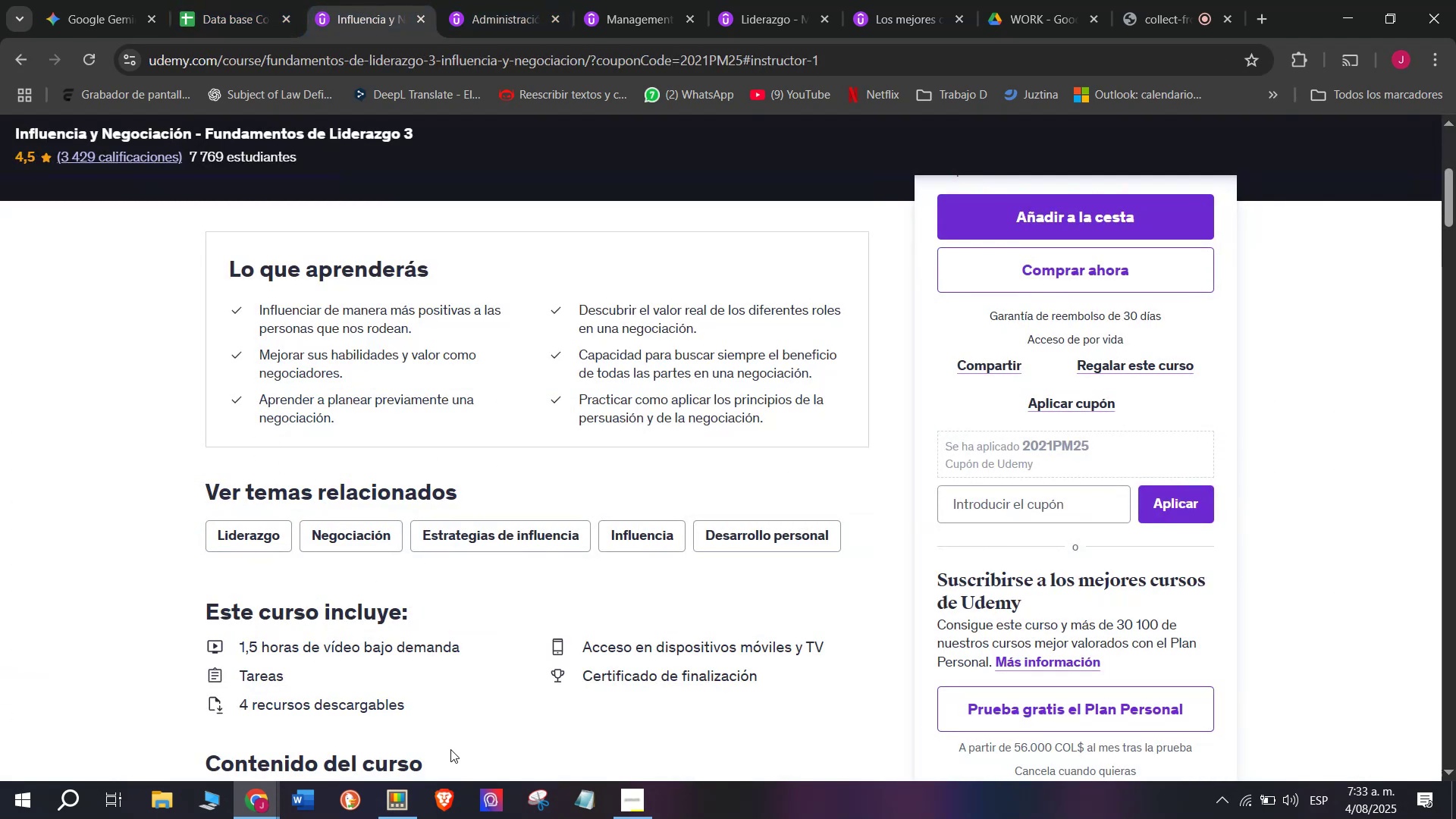 
wait(6.36)
 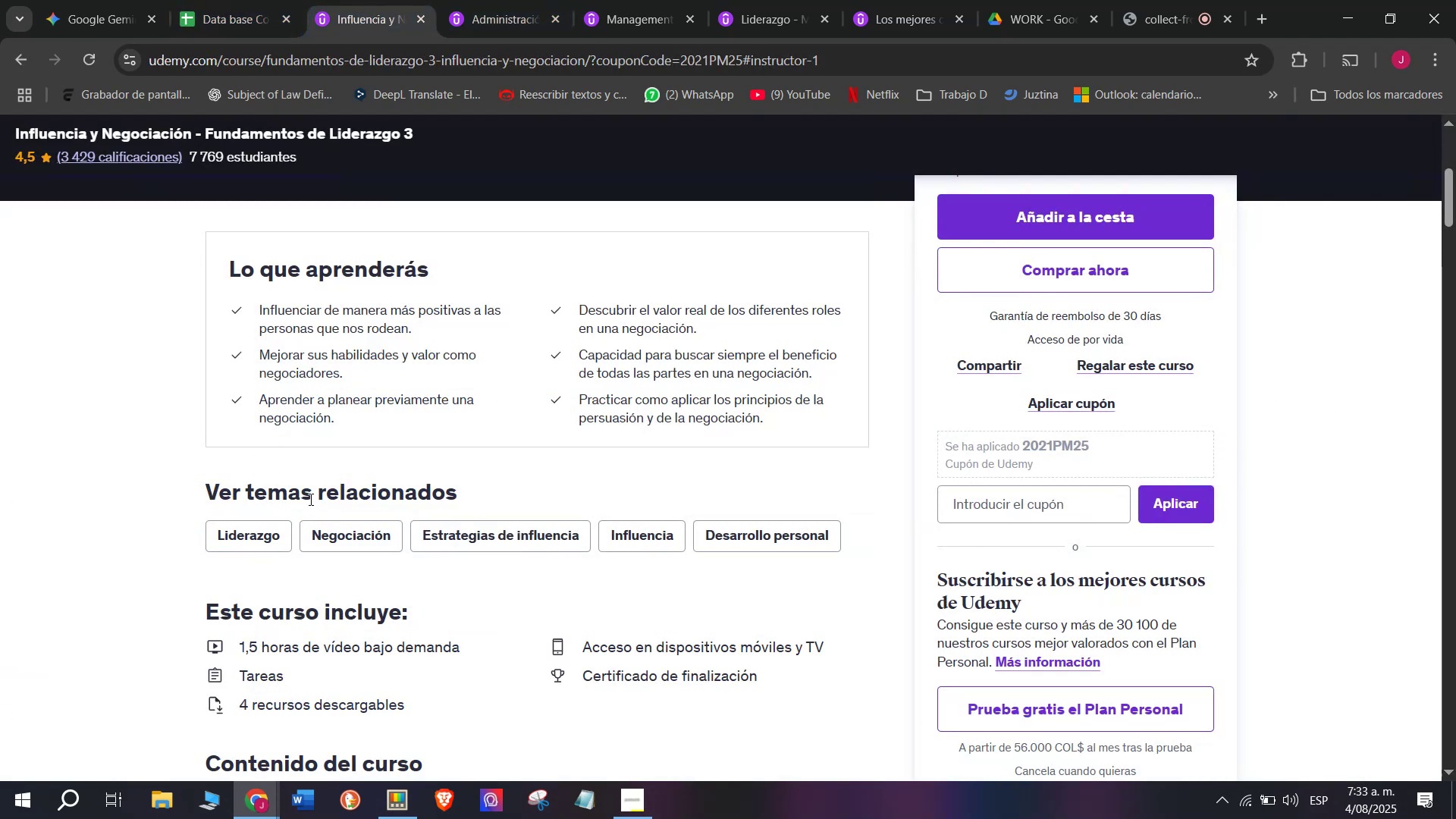 
scroll: coordinate [335, 378], scroll_direction: up, amount: 1.0
 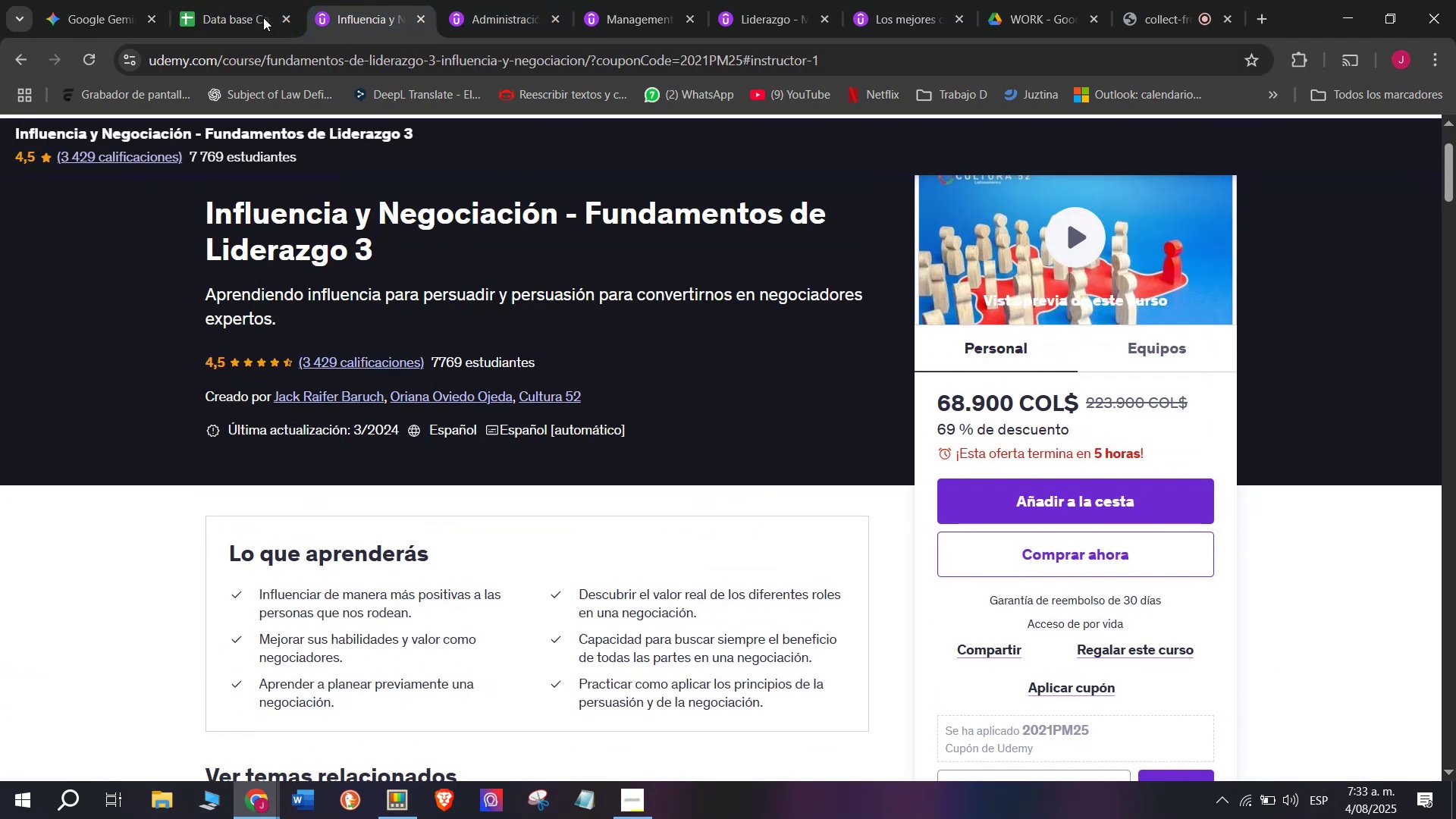 
left_click([215, 0])
 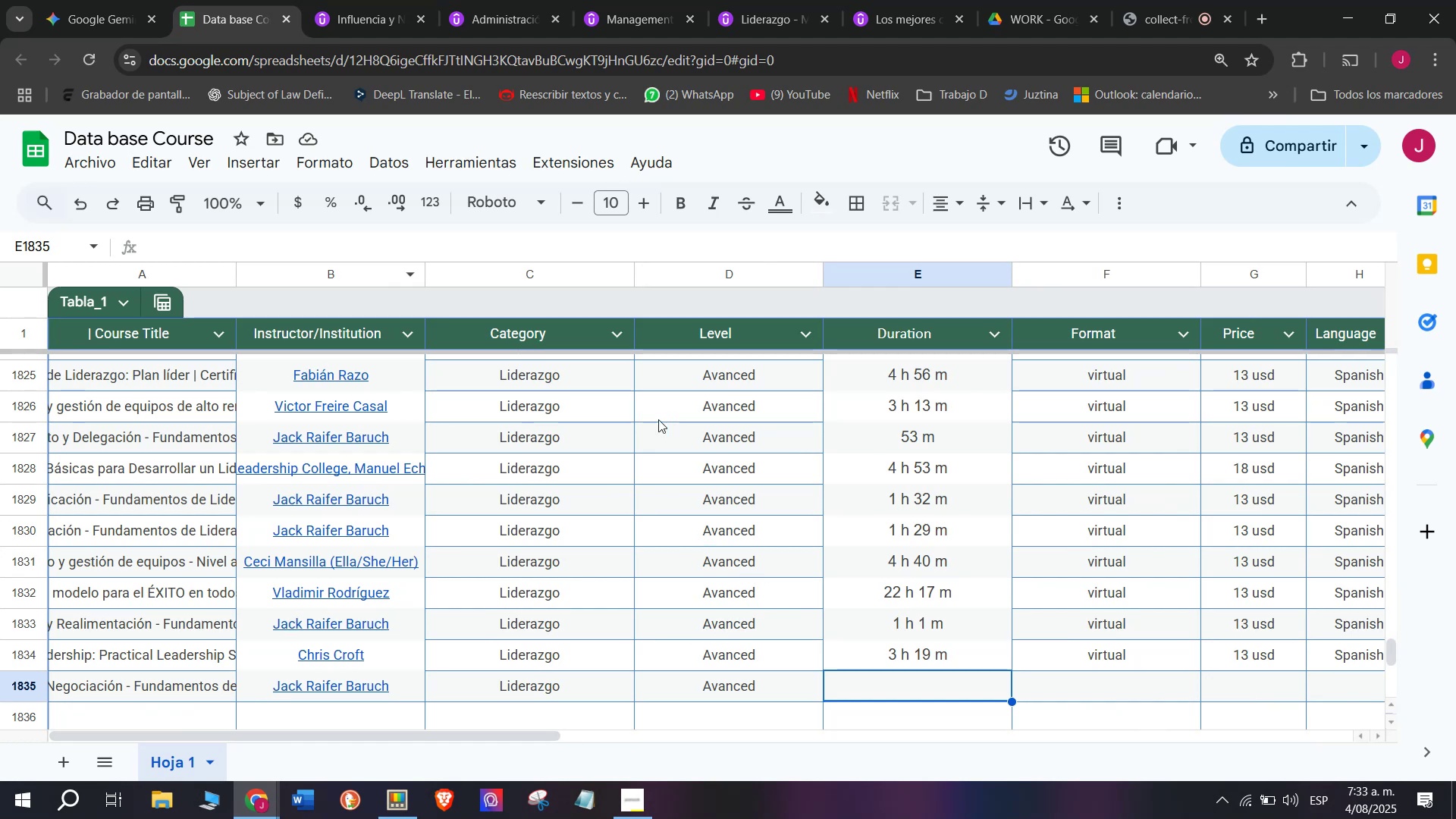 
left_click([340, 0])
 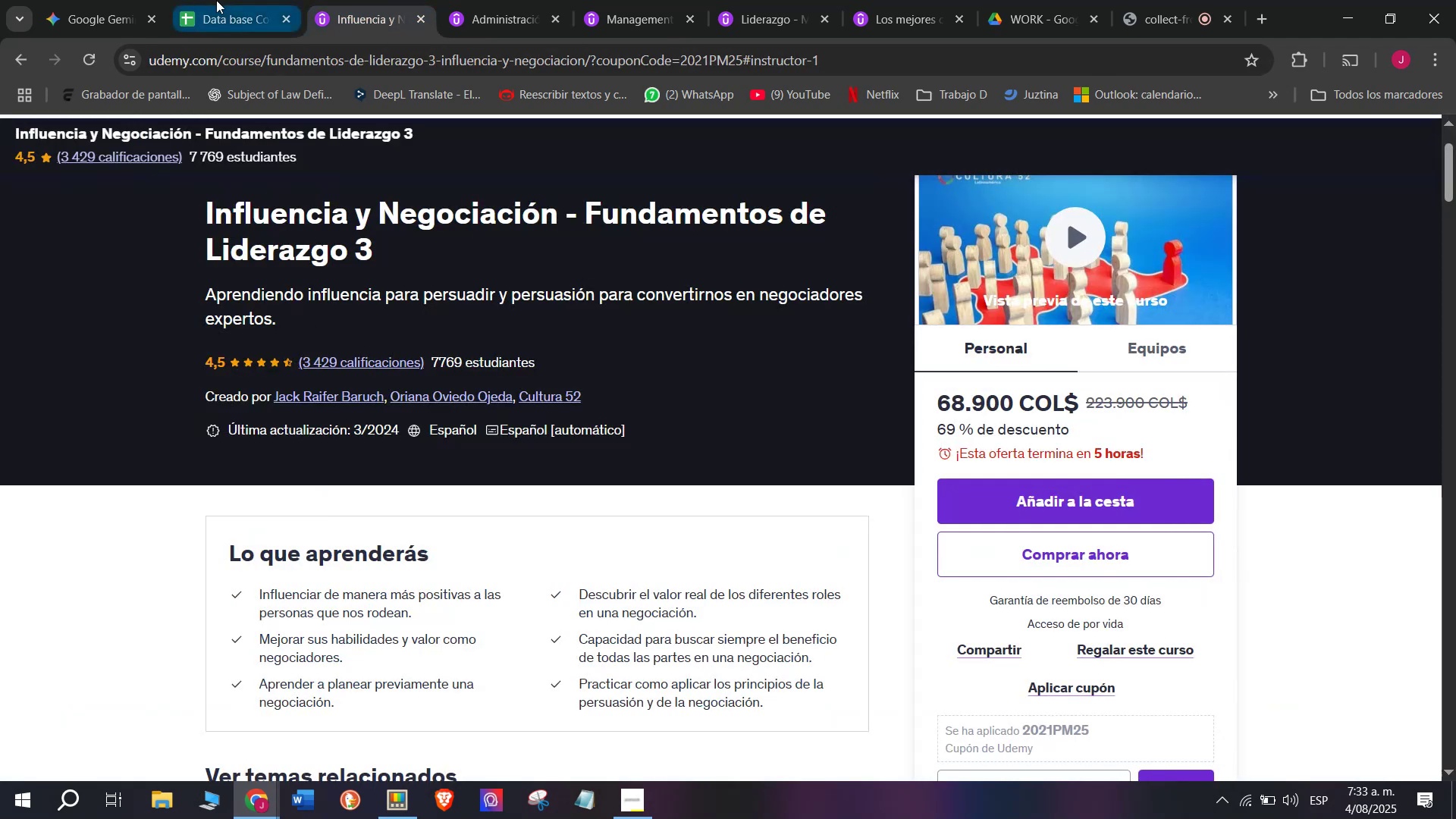 
left_click([217, 0])
 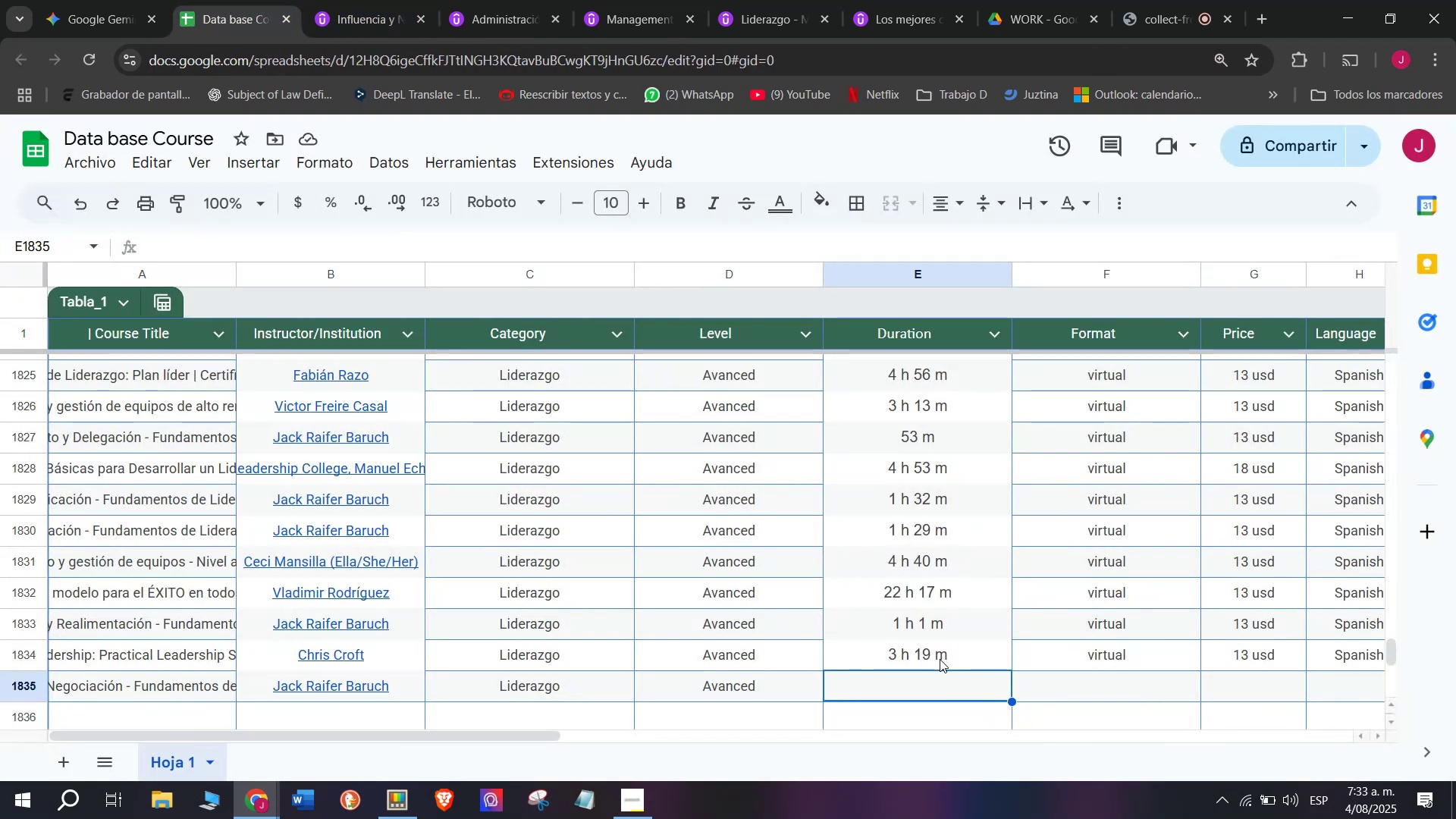 
wait(8.04)
 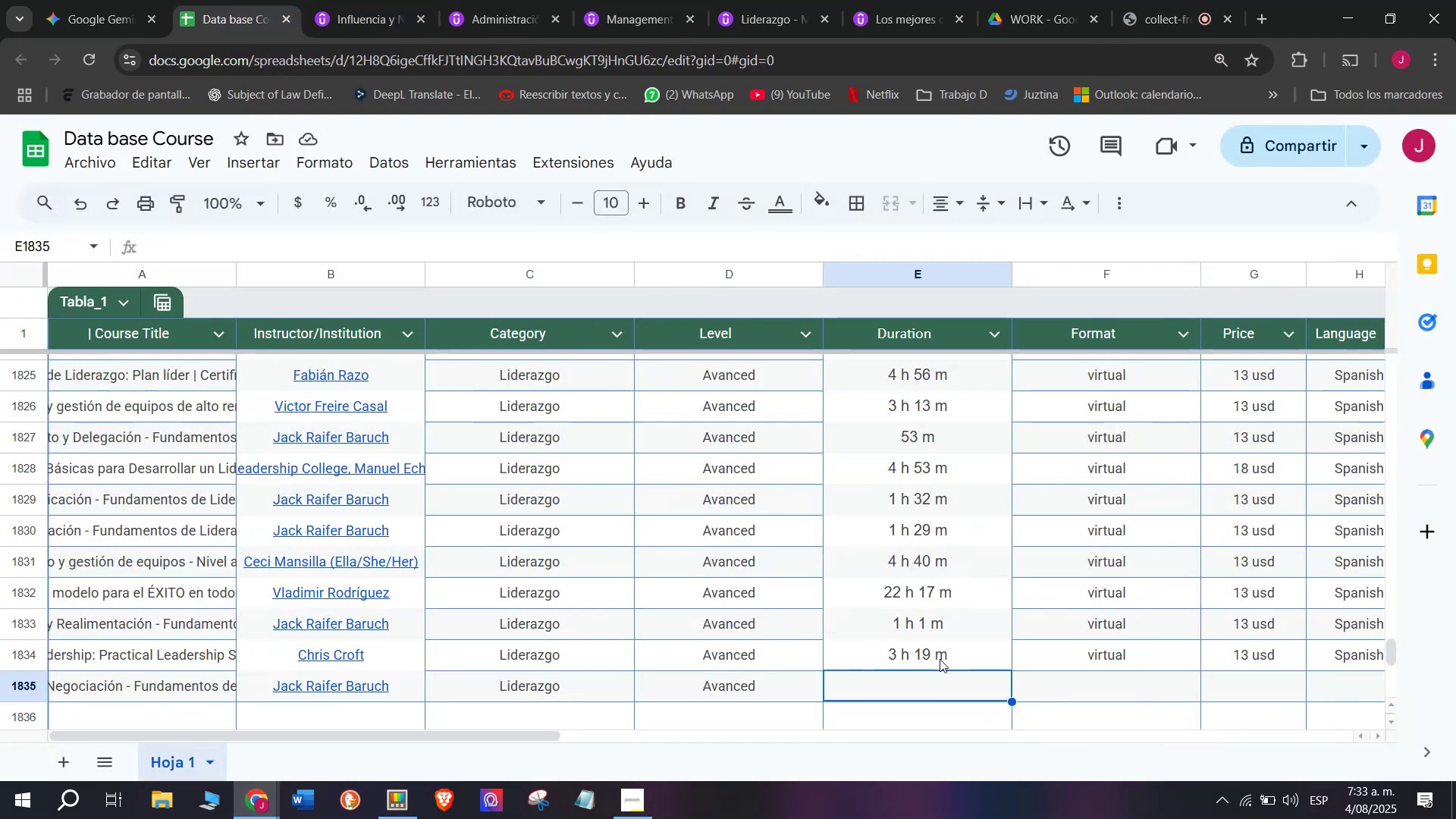 
left_click([339, 0])
 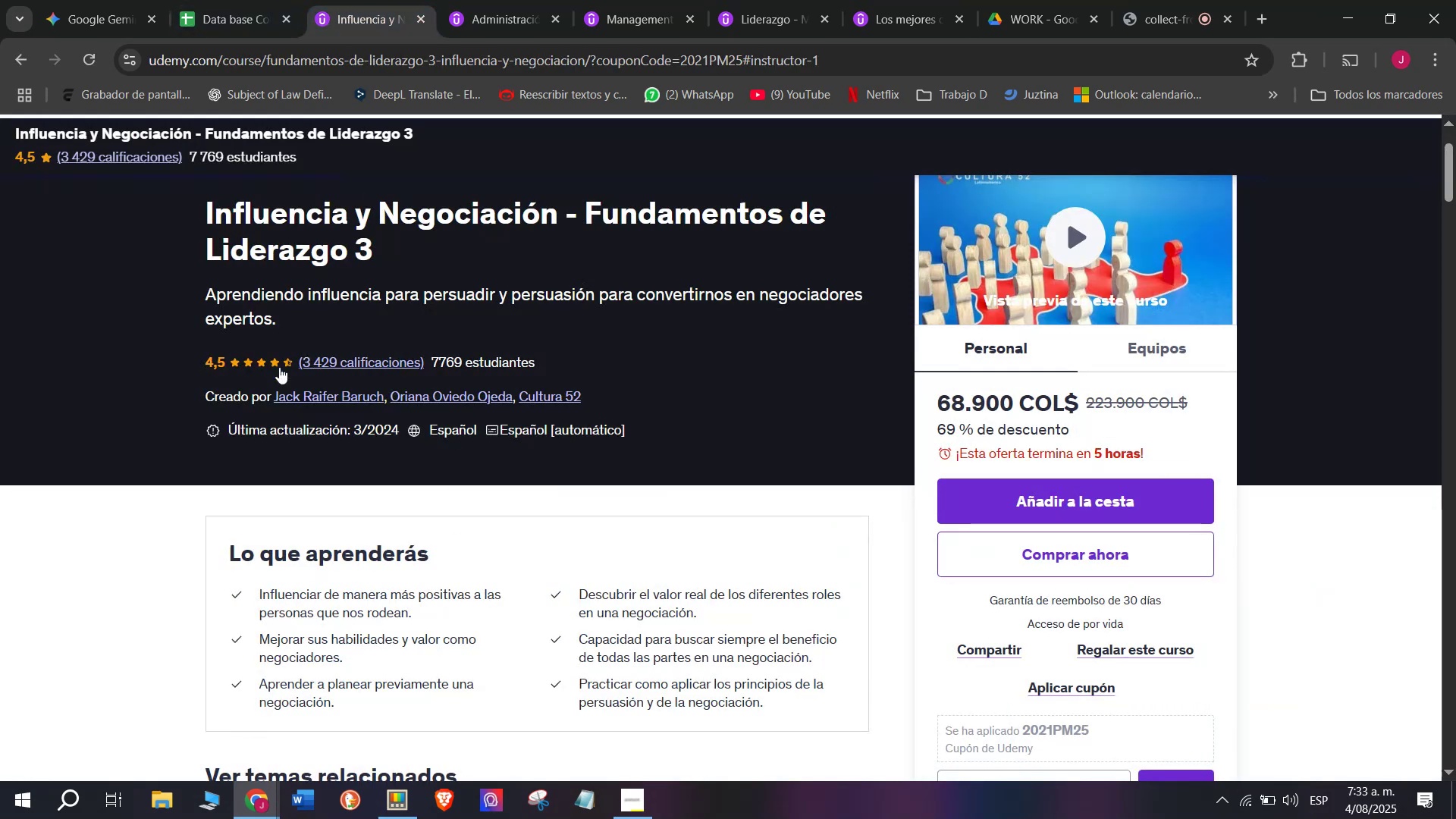 
left_click([196, 0])
 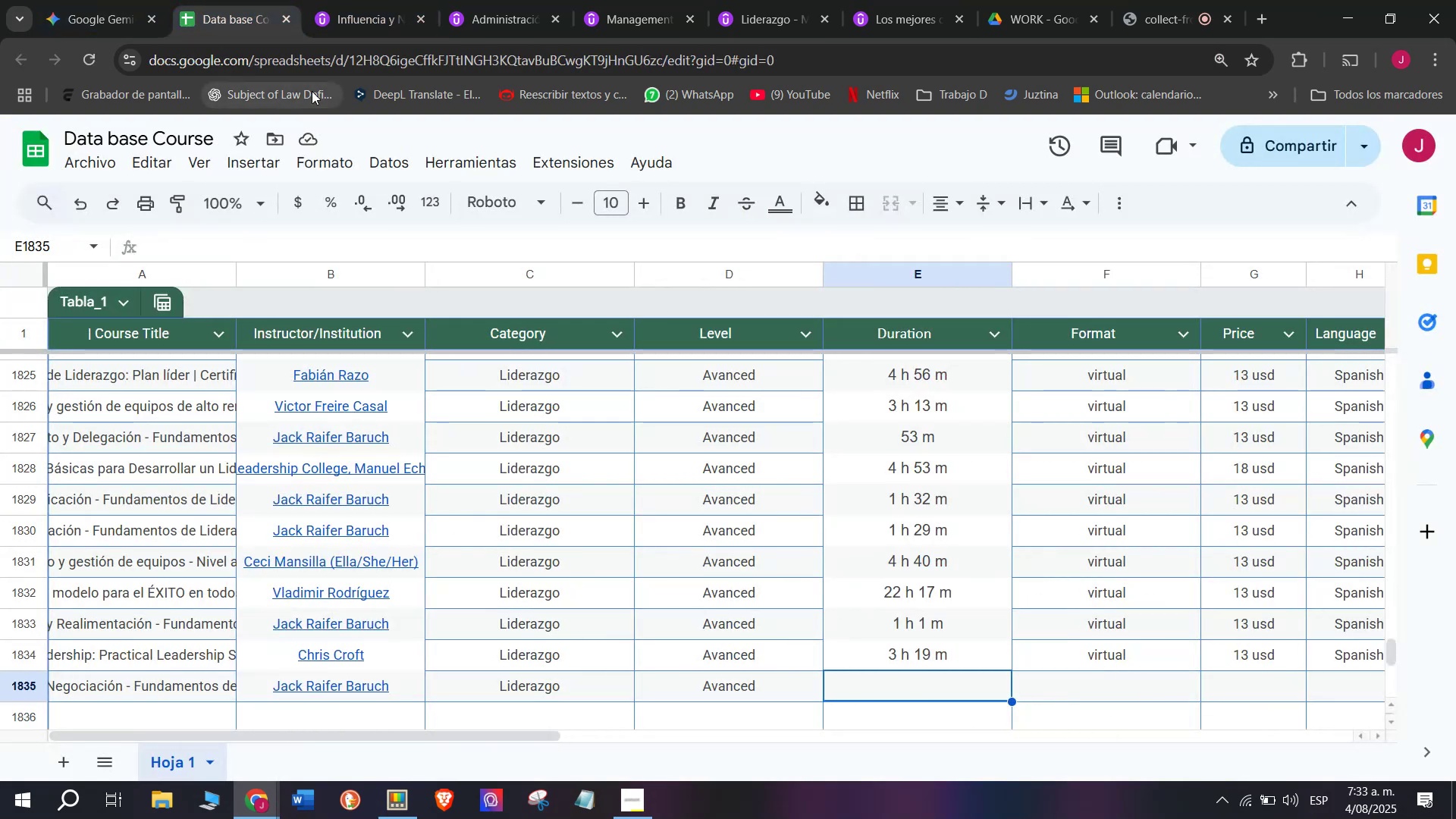 
left_click([350, 0])
 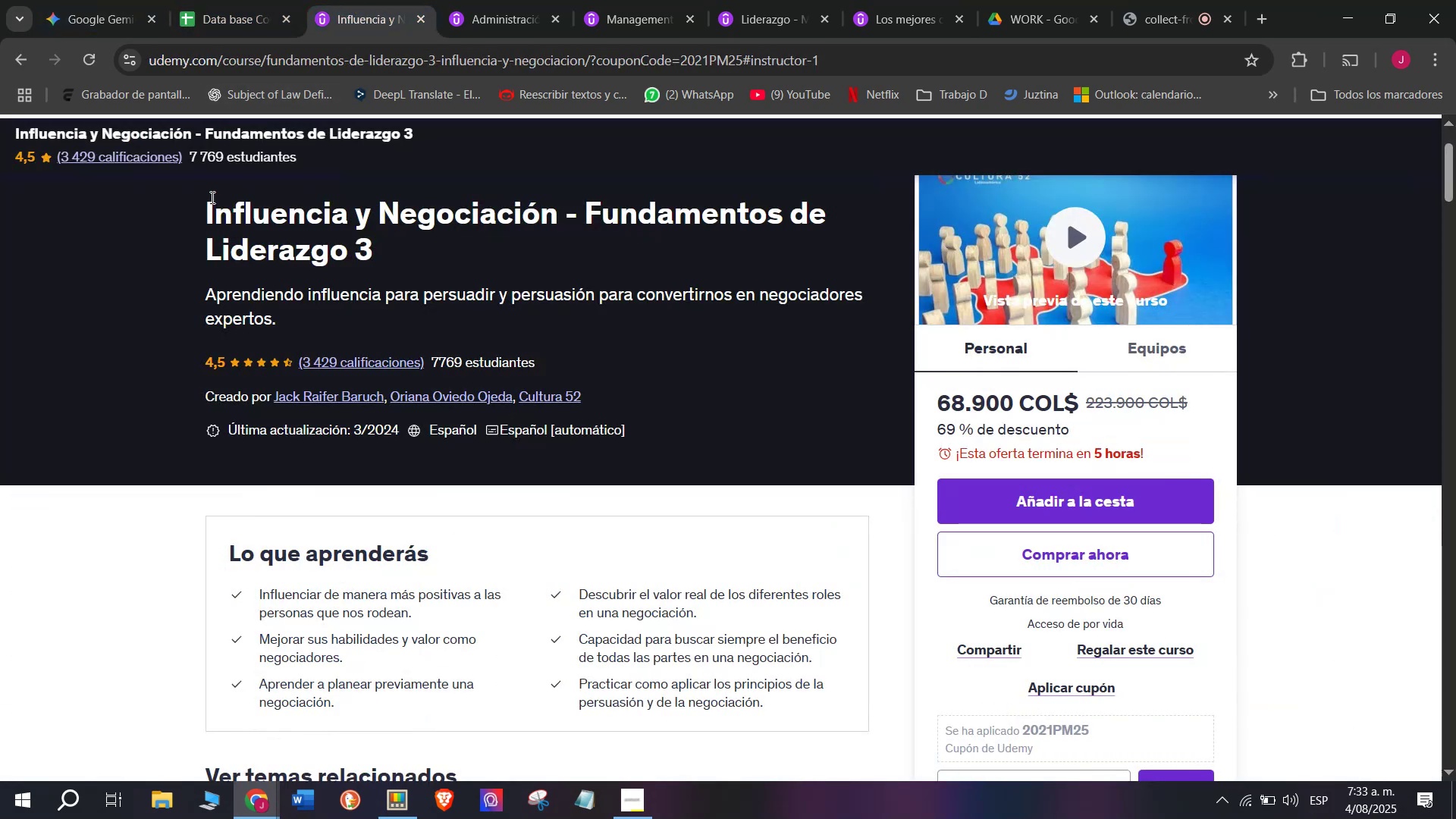 
left_click([227, 0])
 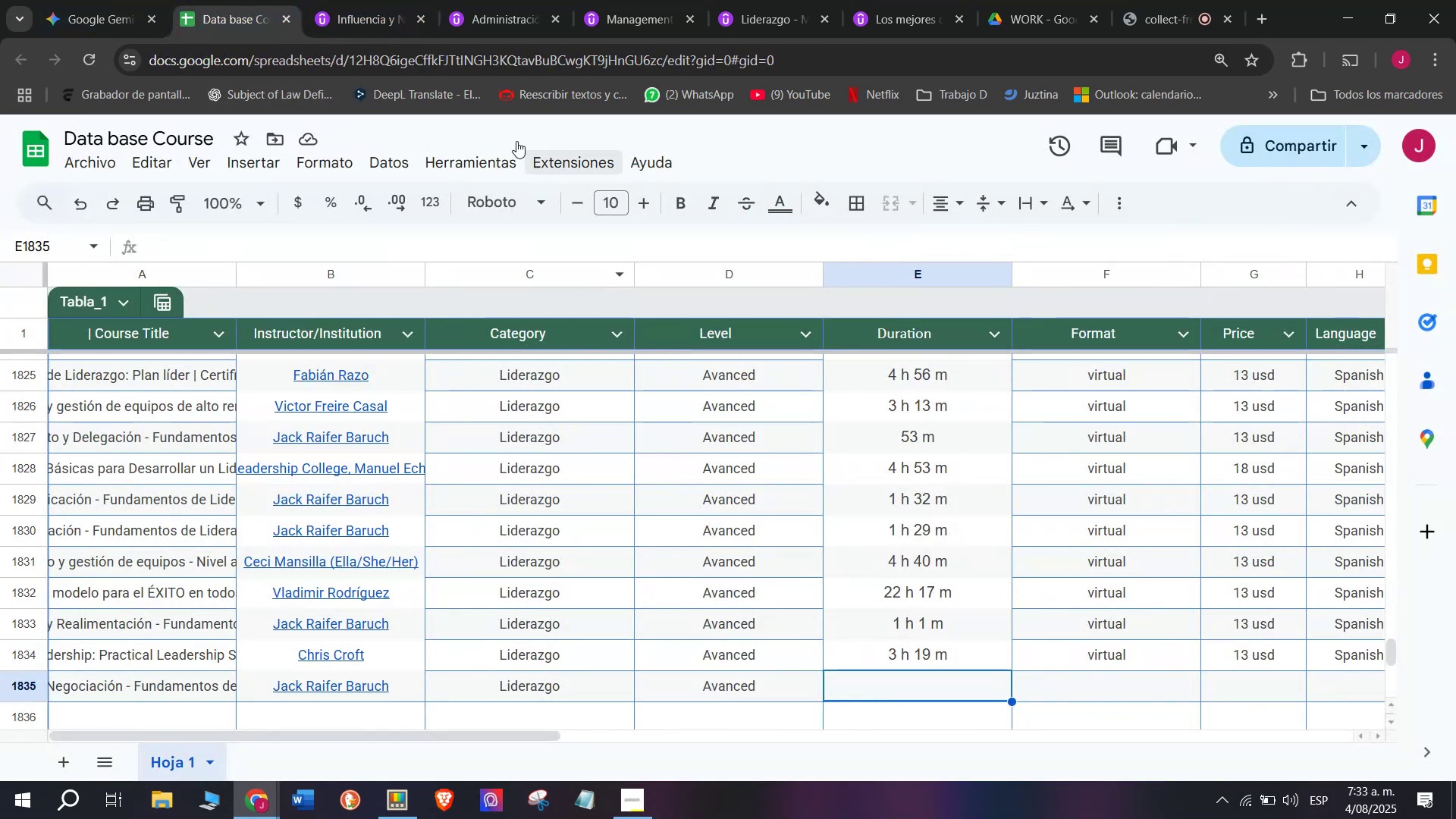 
left_click([372, 0])
 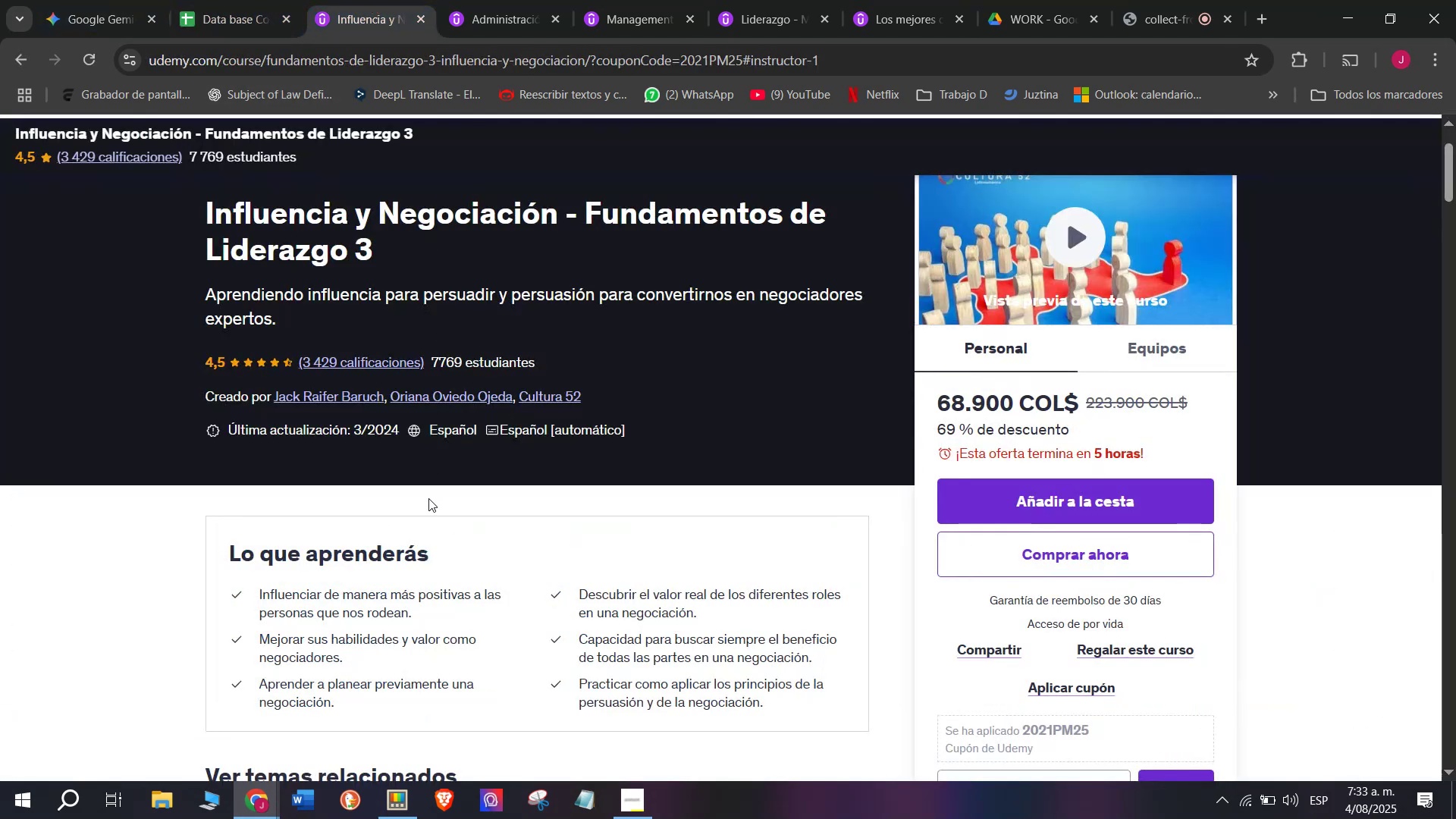 
scroll: coordinate [428, 498], scroll_direction: down, amount: 1.0
 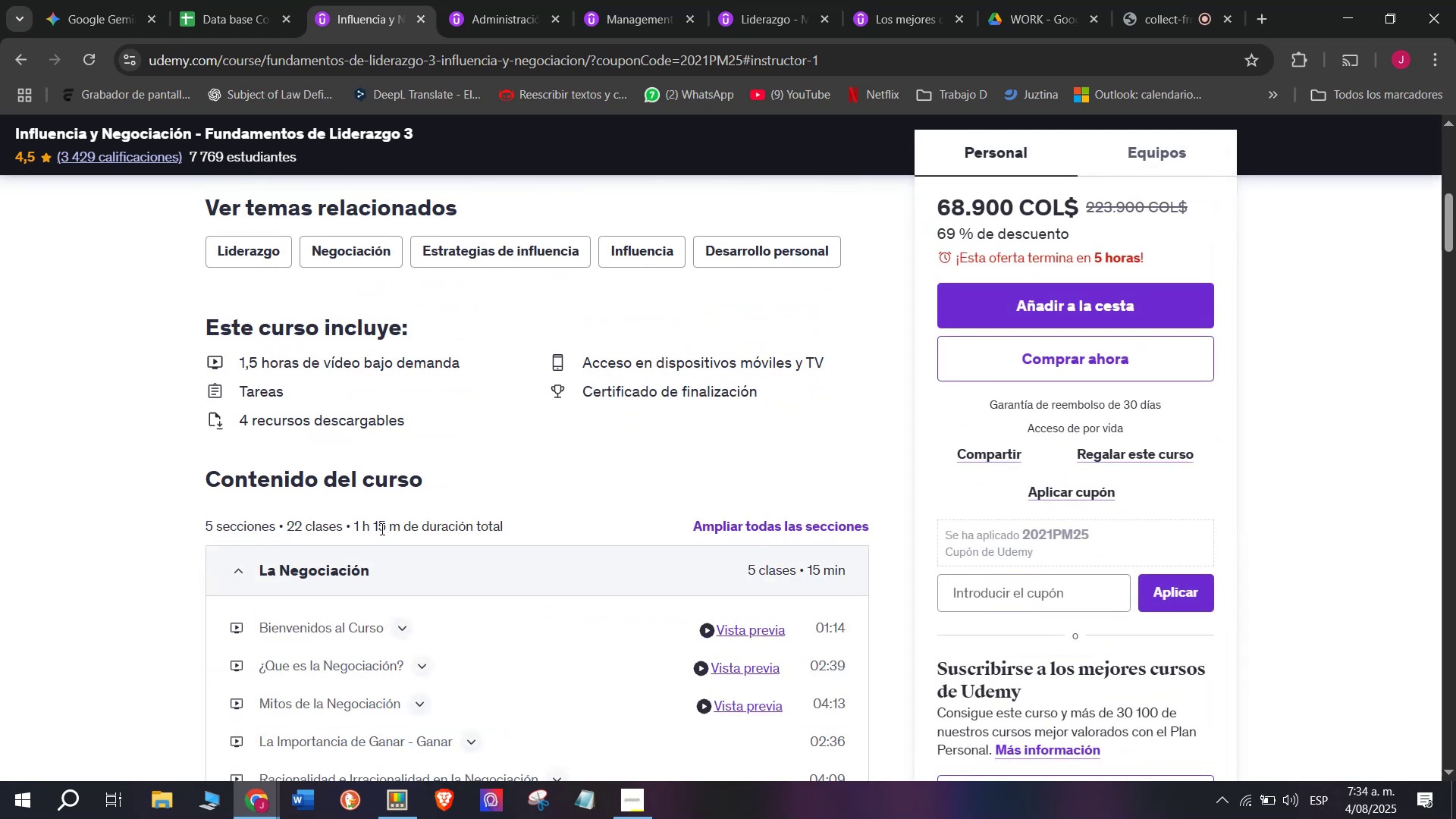 
left_click_drag(start_coordinate=[400, 526], to_coordinate=[355, 526])
 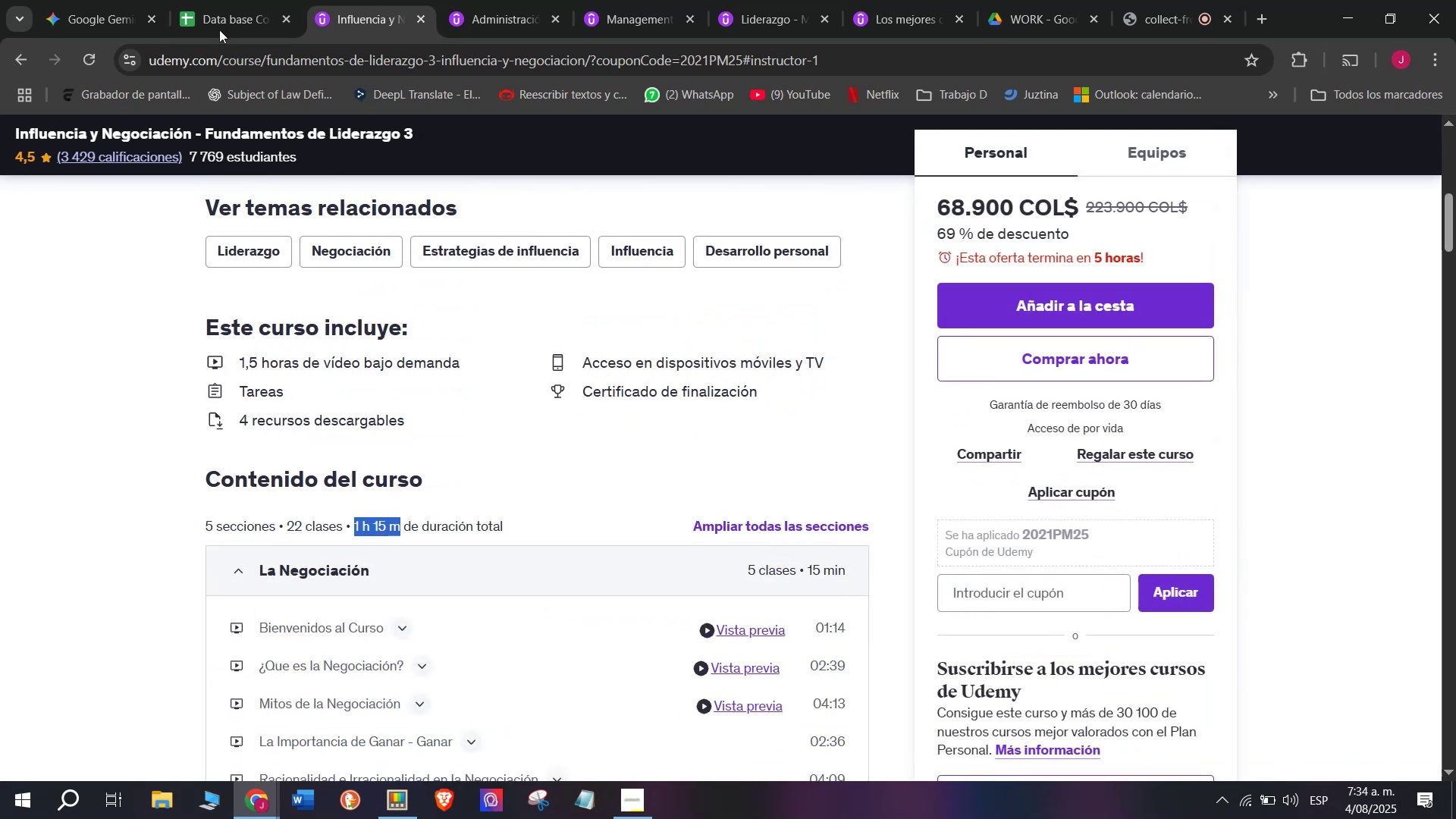 
key(Control+ControlLeft)
 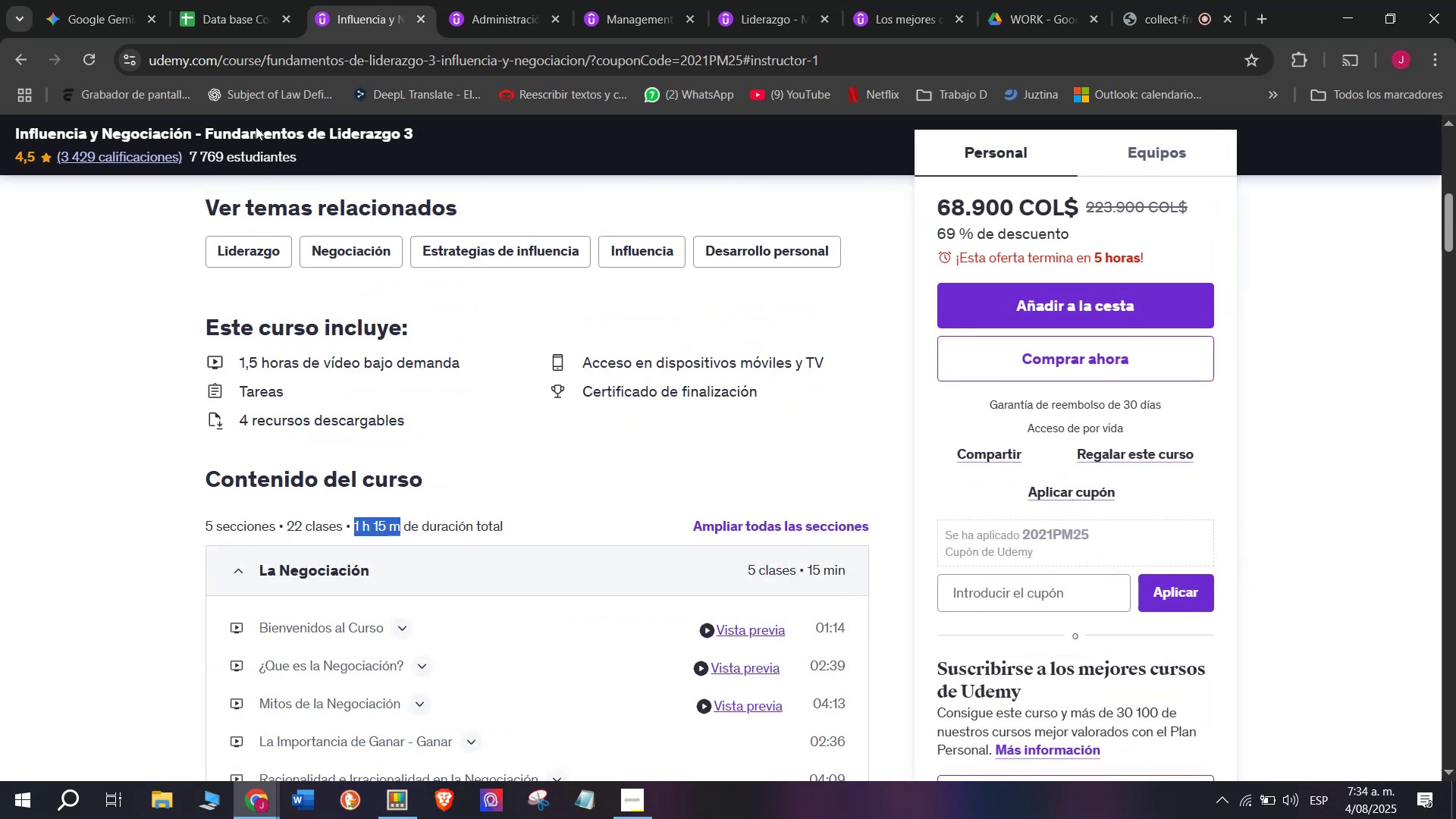 
key(Break)
 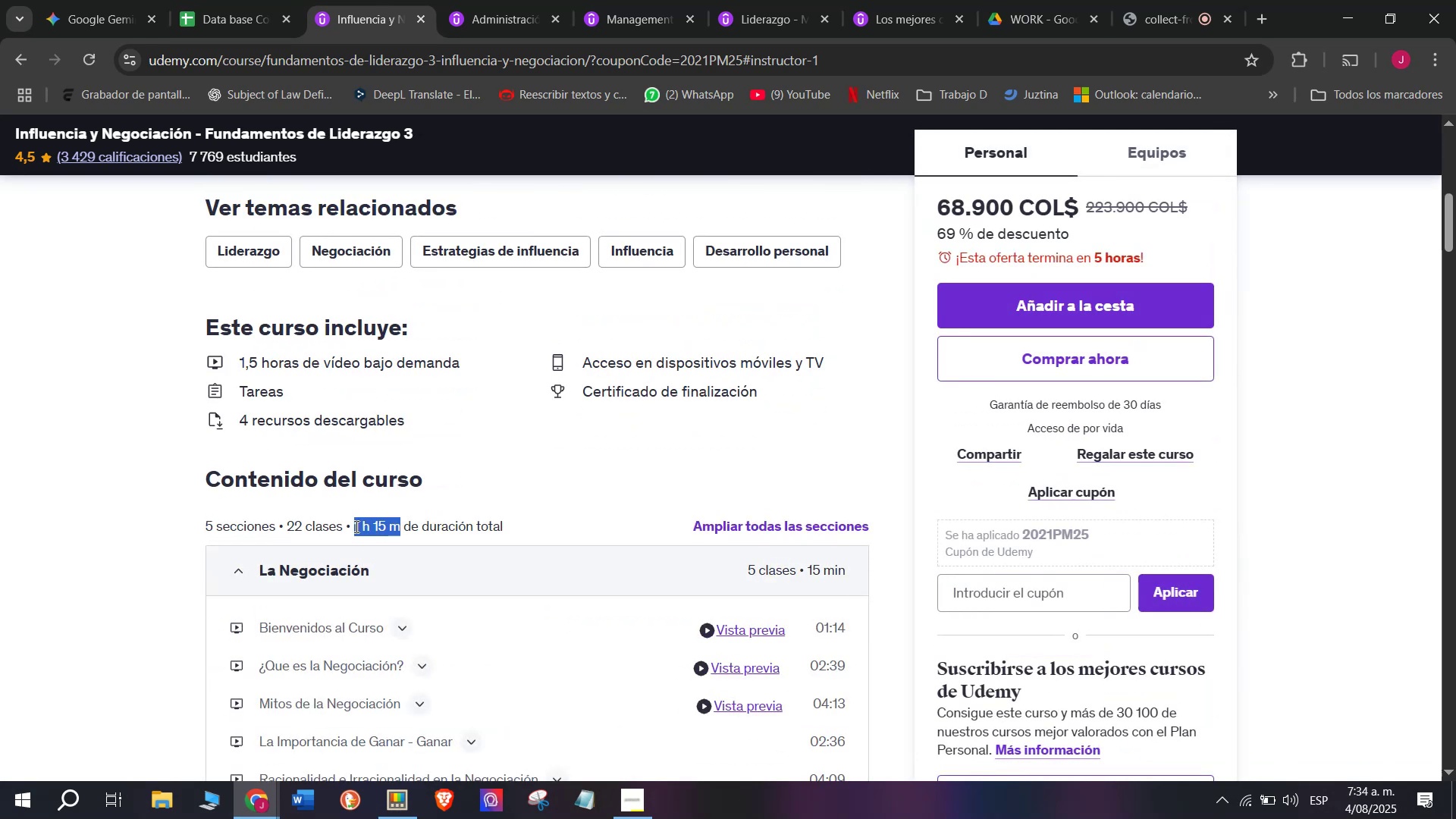 
key(Control+C)
 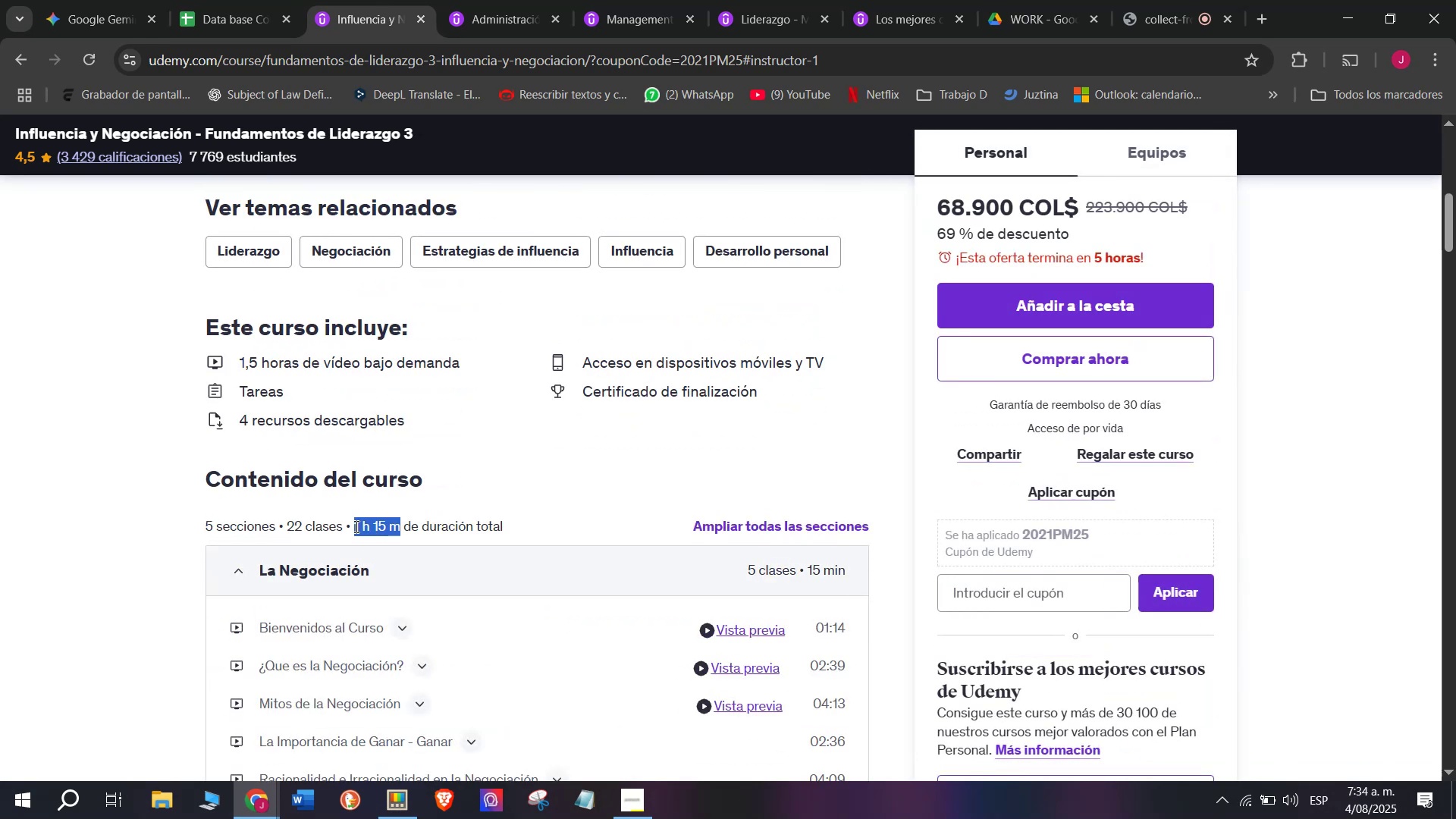 
key(Break)
 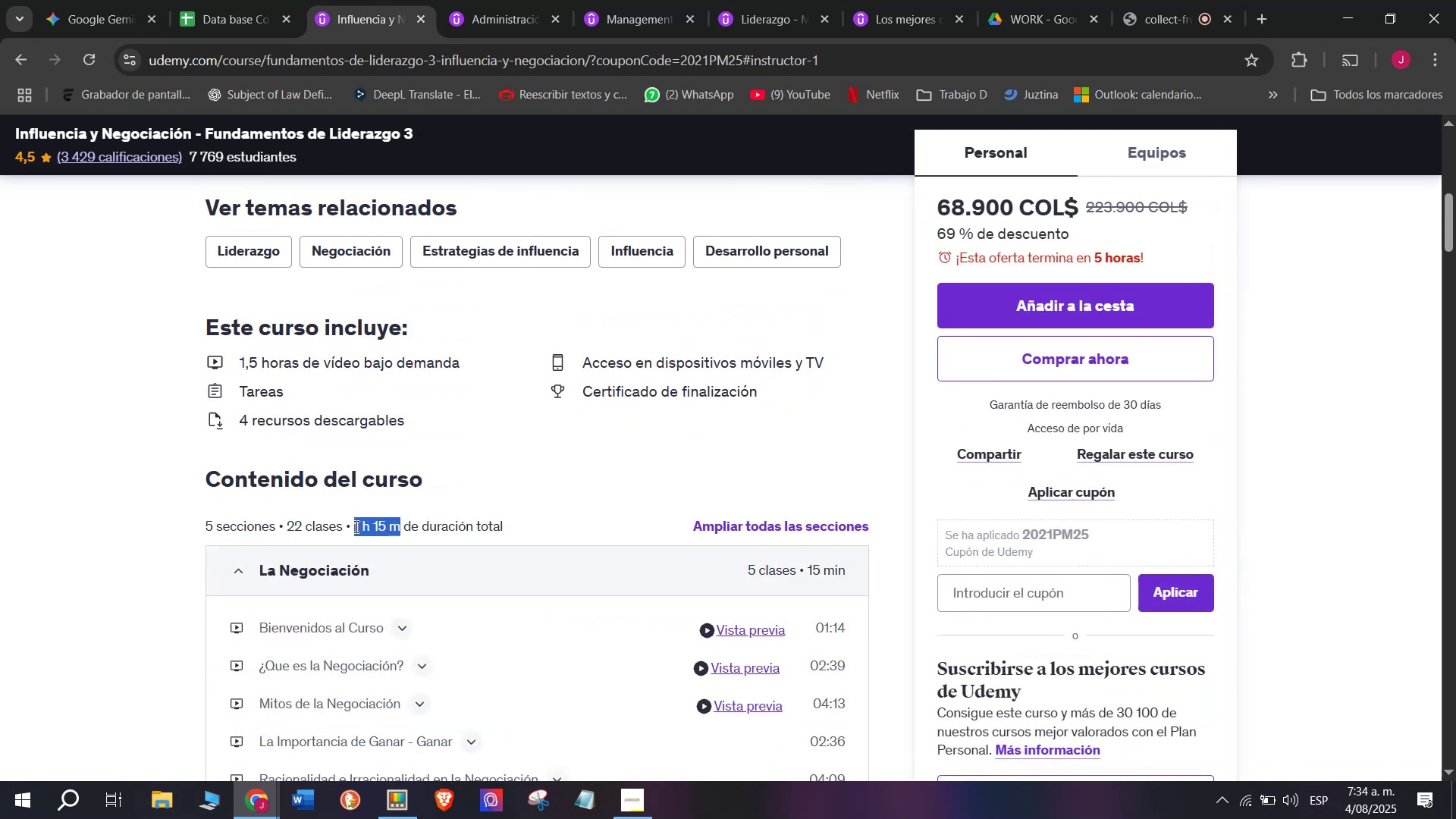 
key(Control+ControlLeft)
 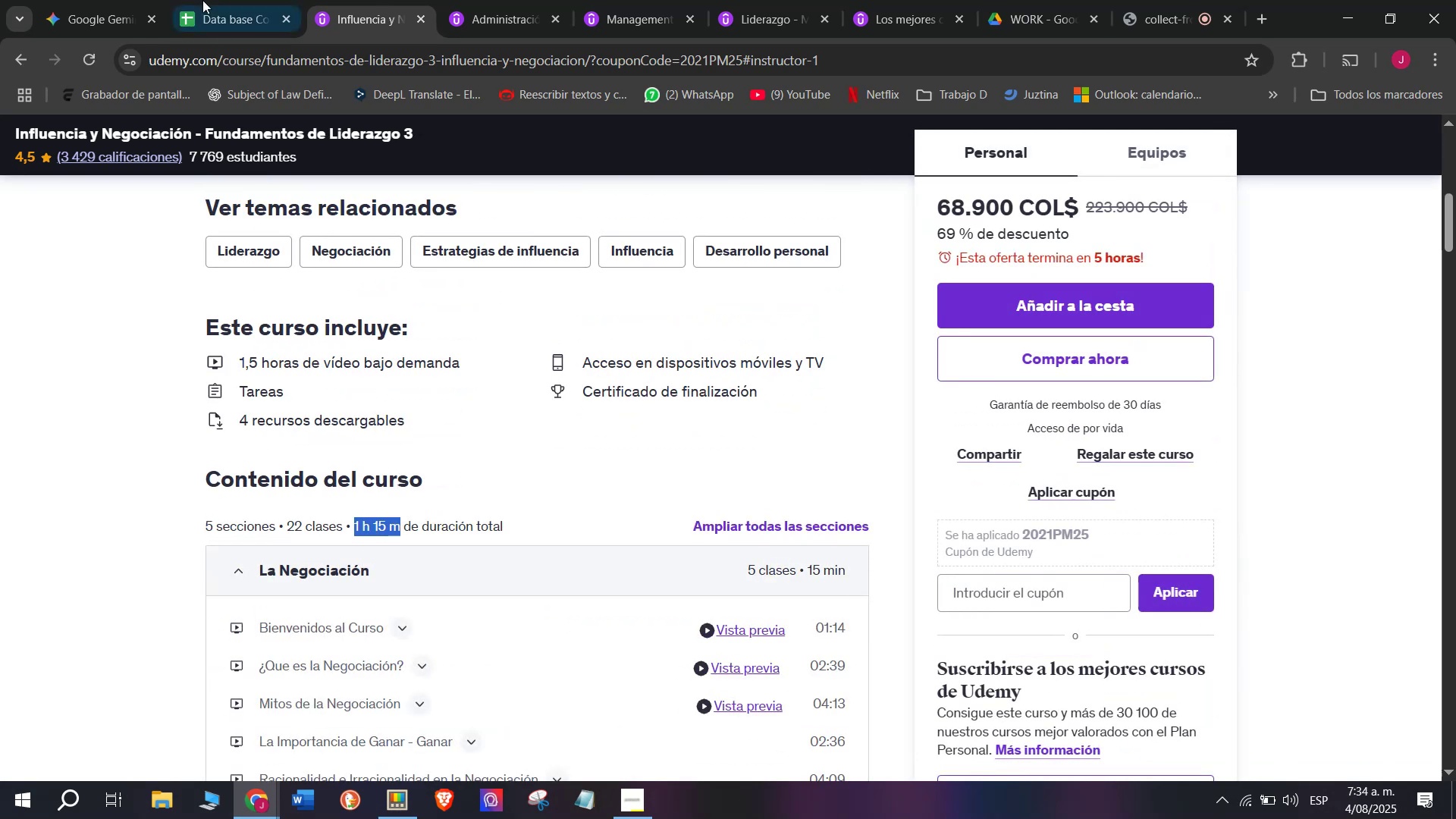 
key(Control+C)
 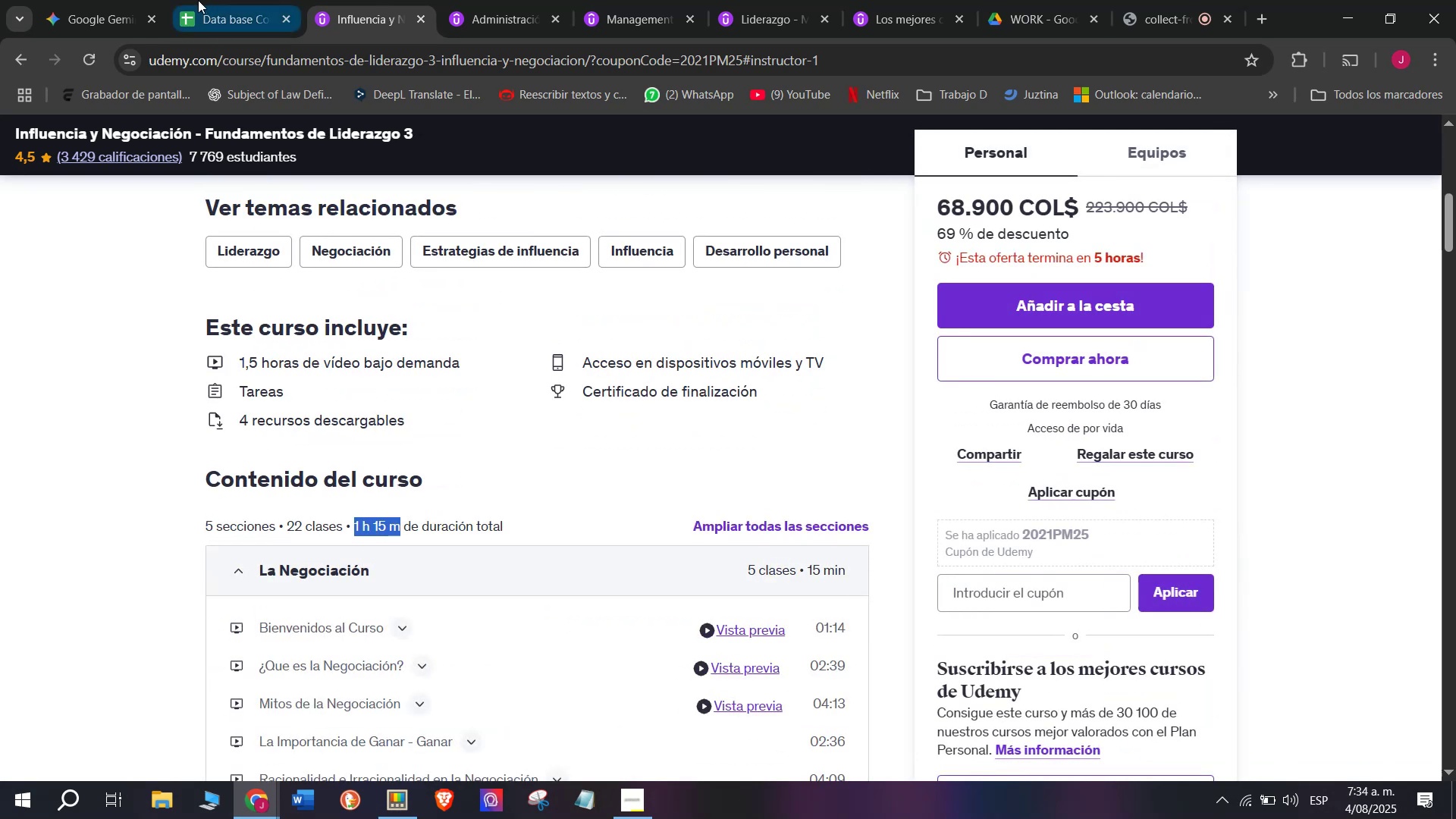 
left_click([218, 0])
 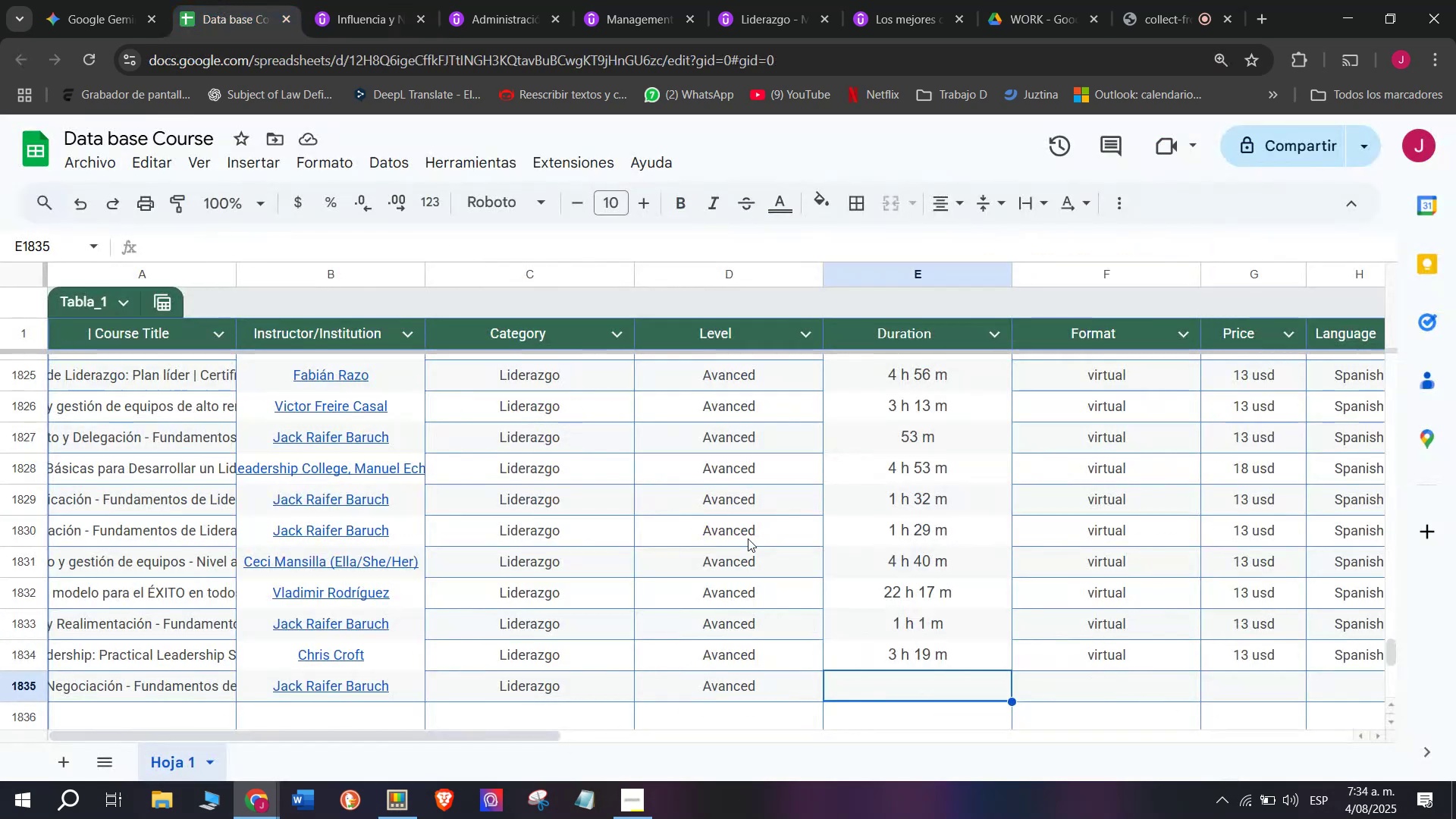 
key(Z)
 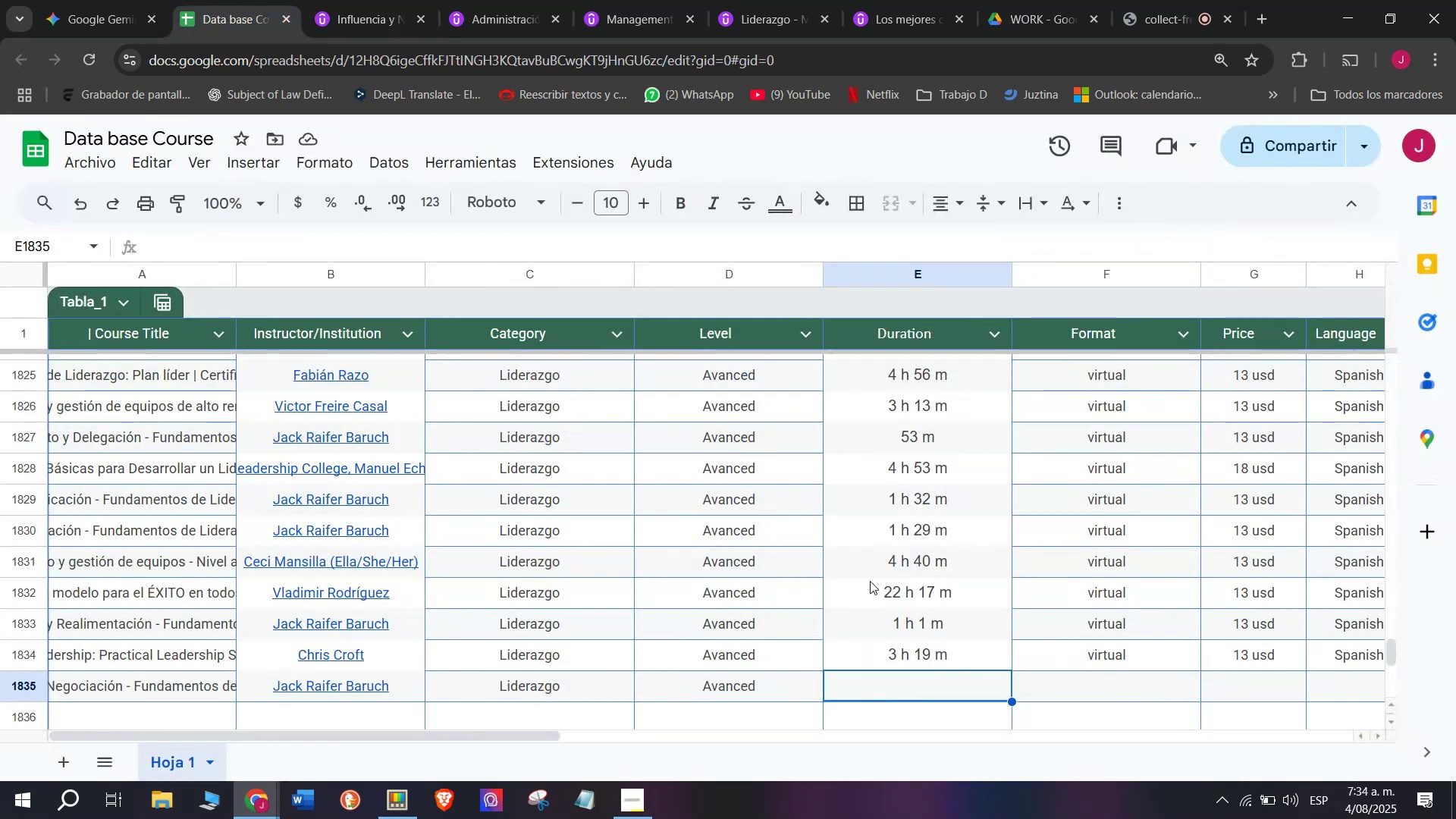 
key(Control+ControlLeft)
 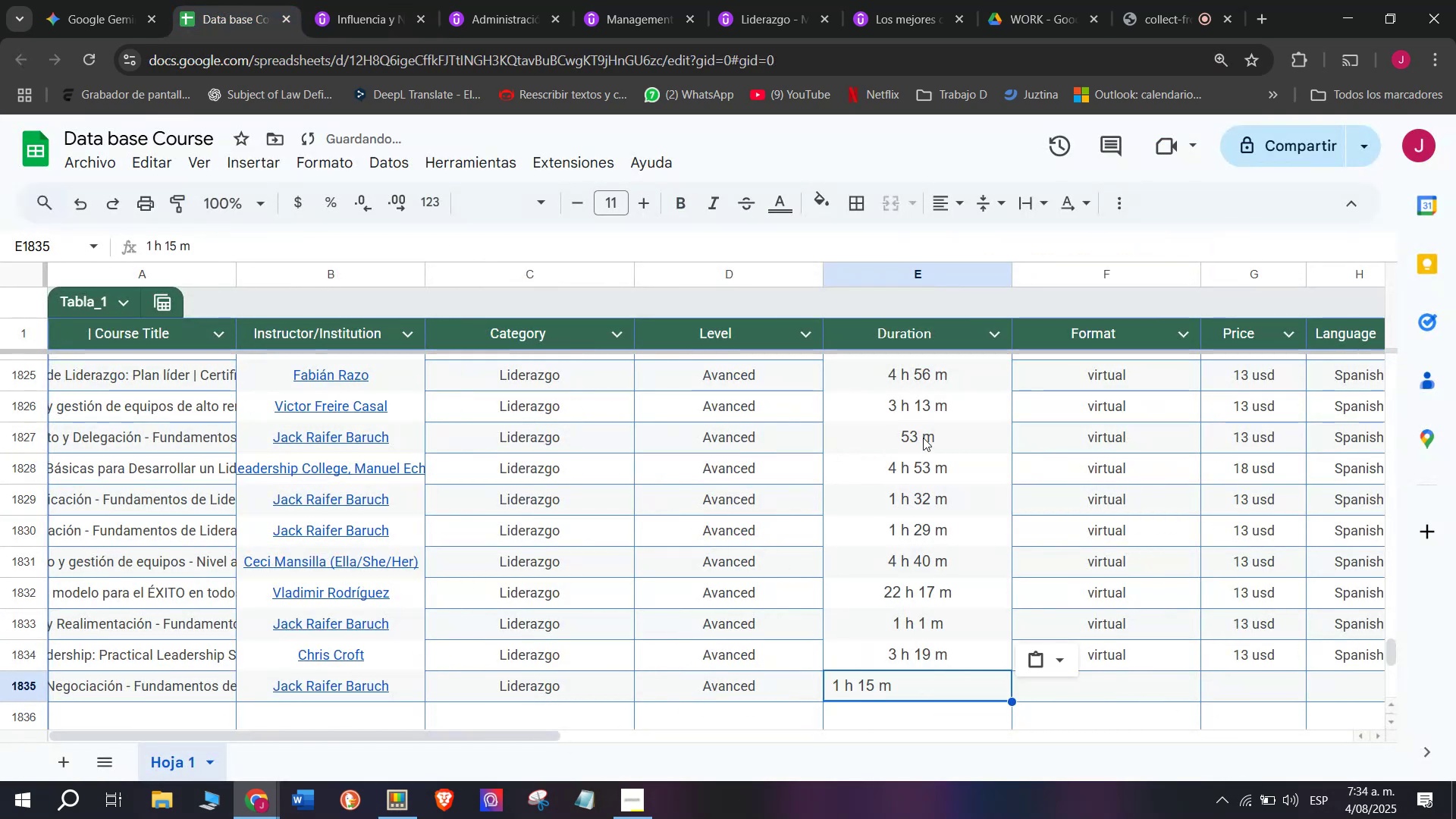 
key(Control+V)
 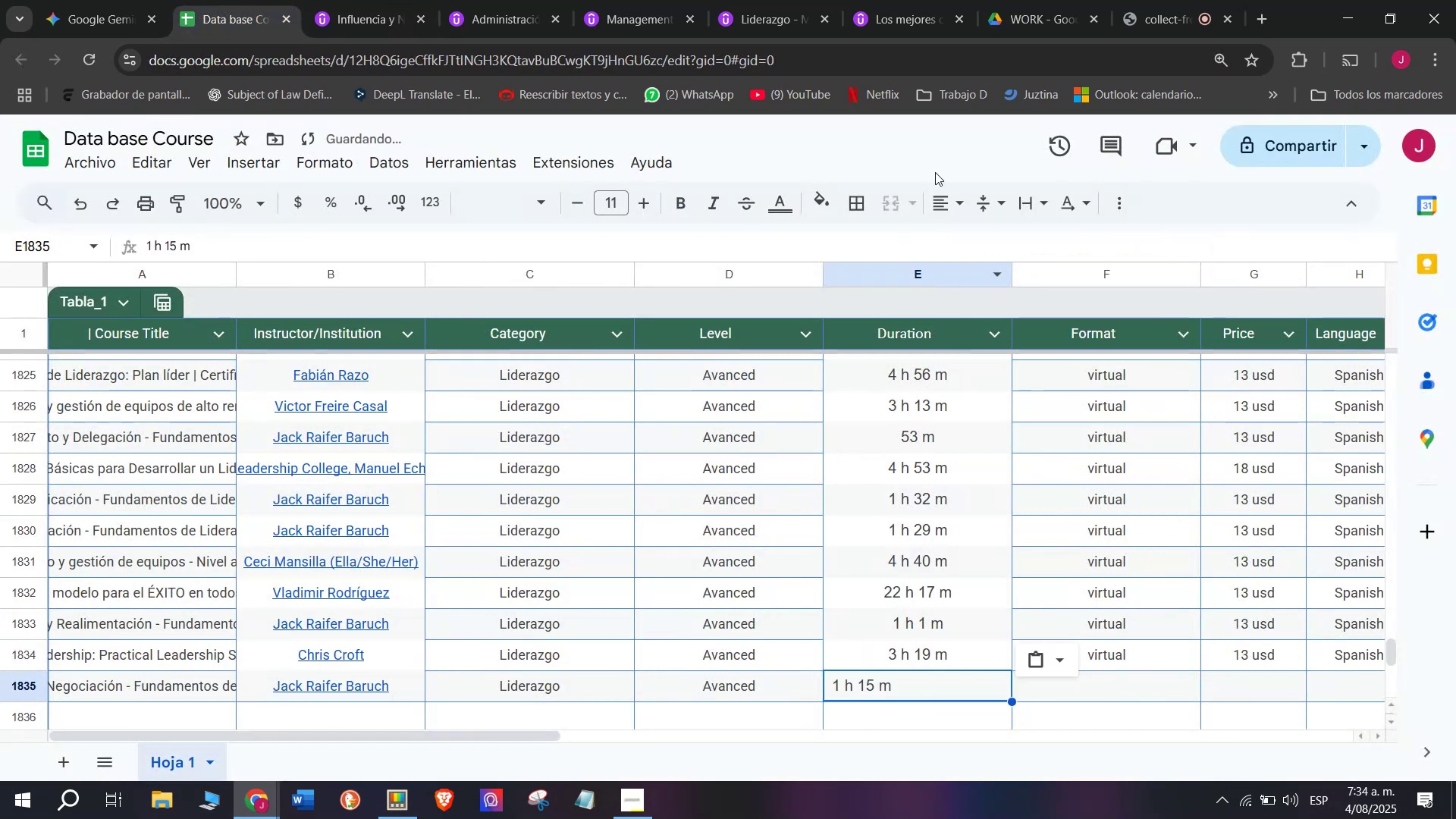 
left_click([953, 195])
 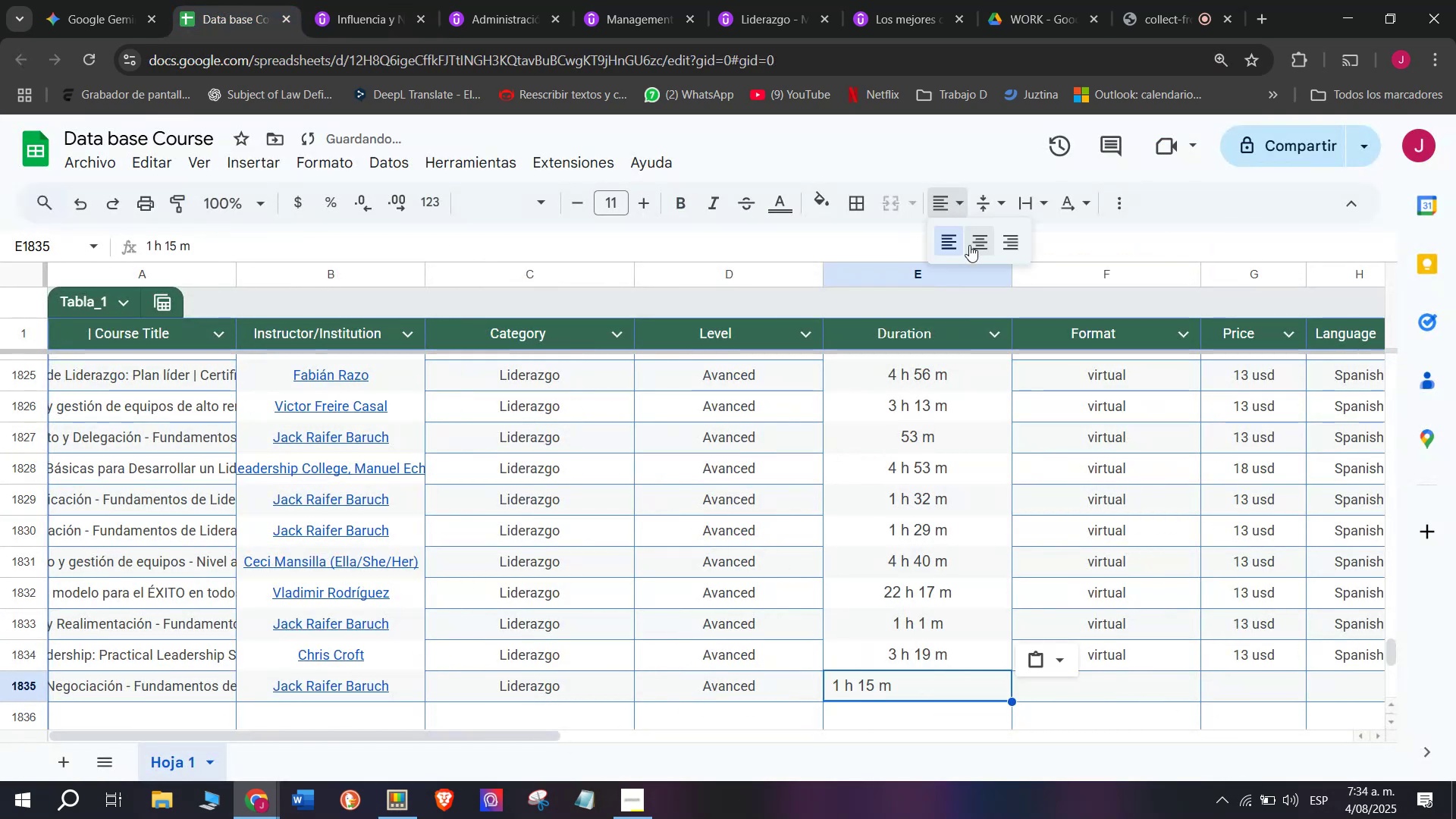 
left_click([973, 245])
 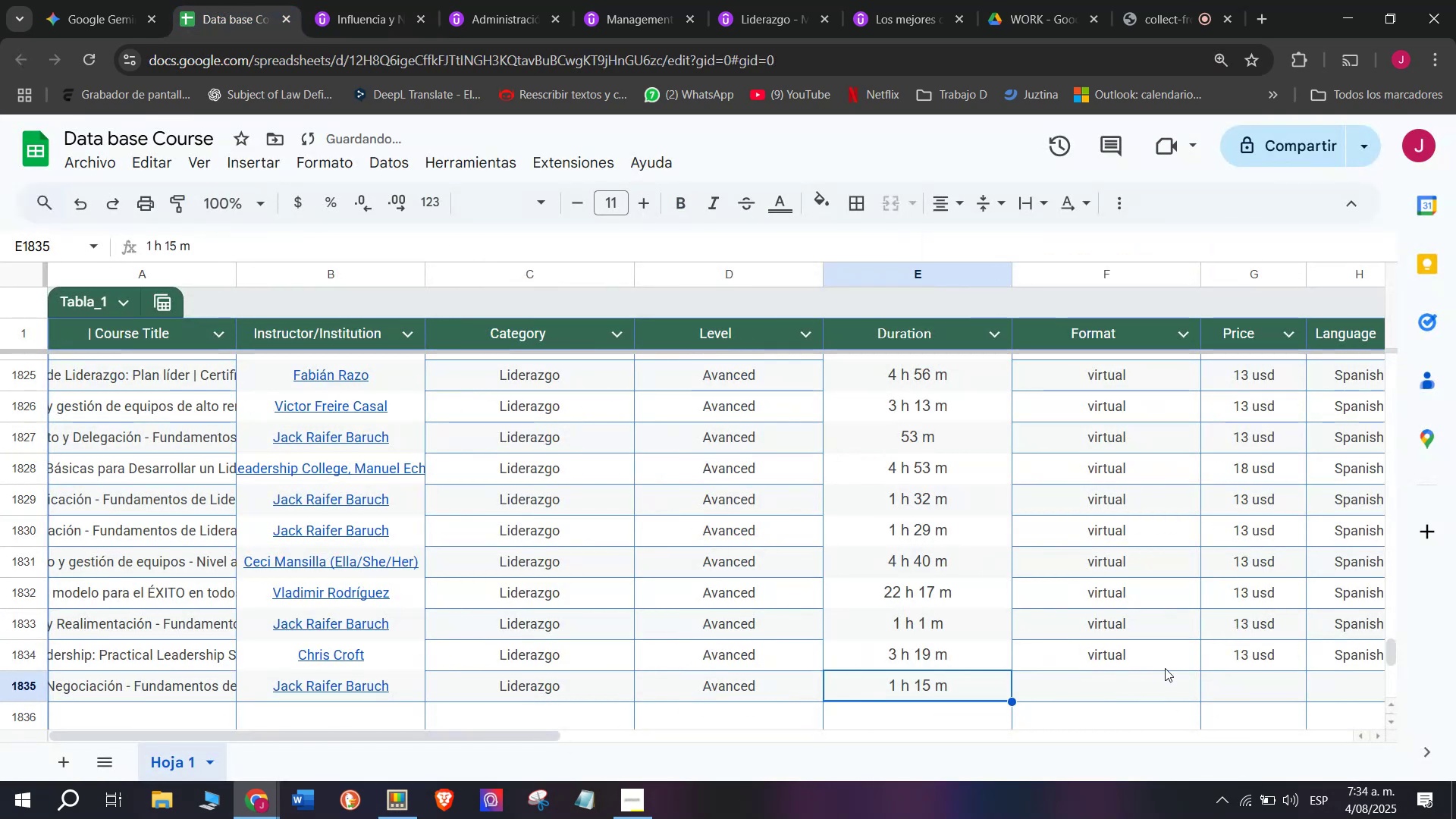 
key(Break)
 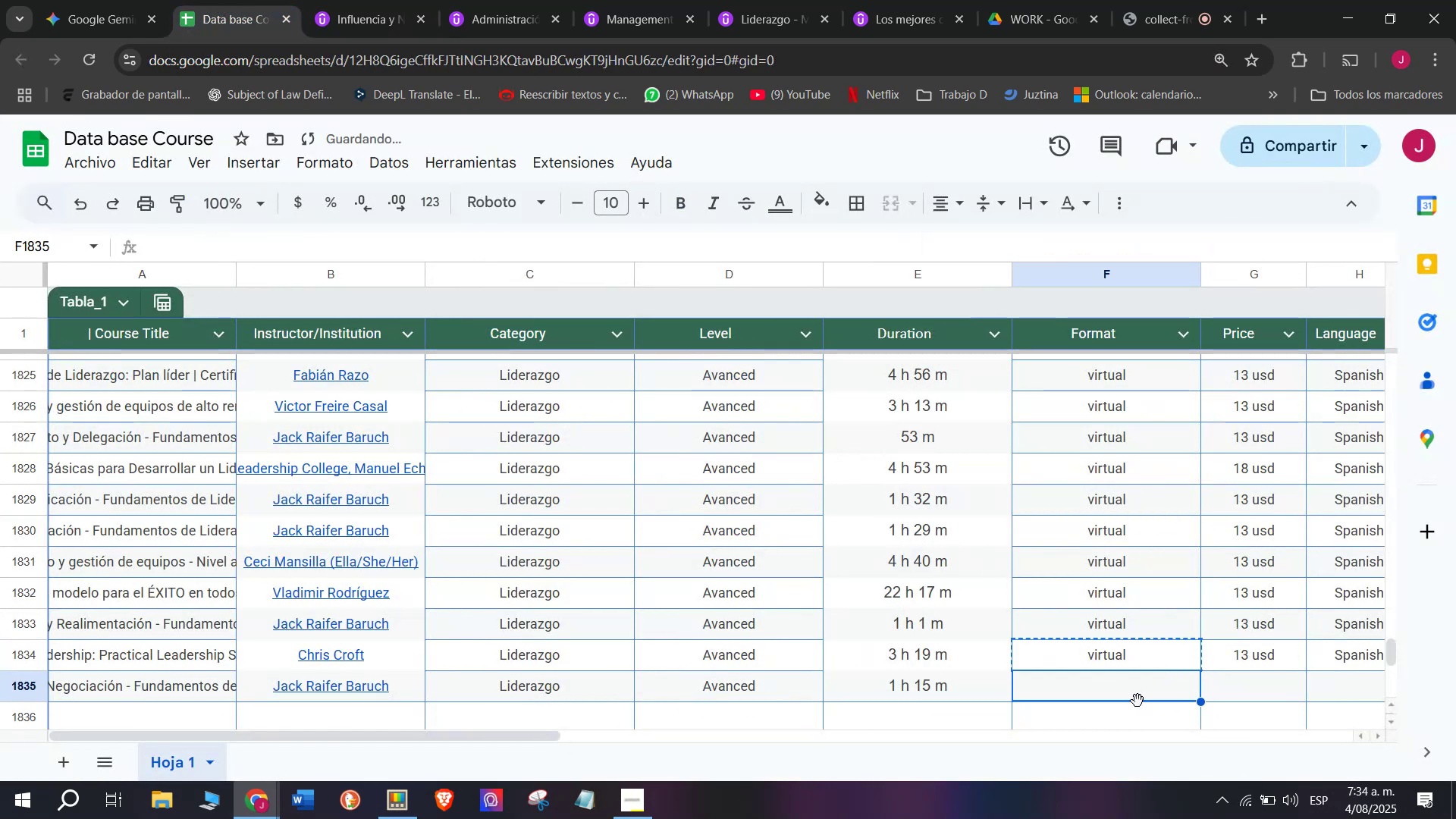 
key(Control+ControlLeft)
 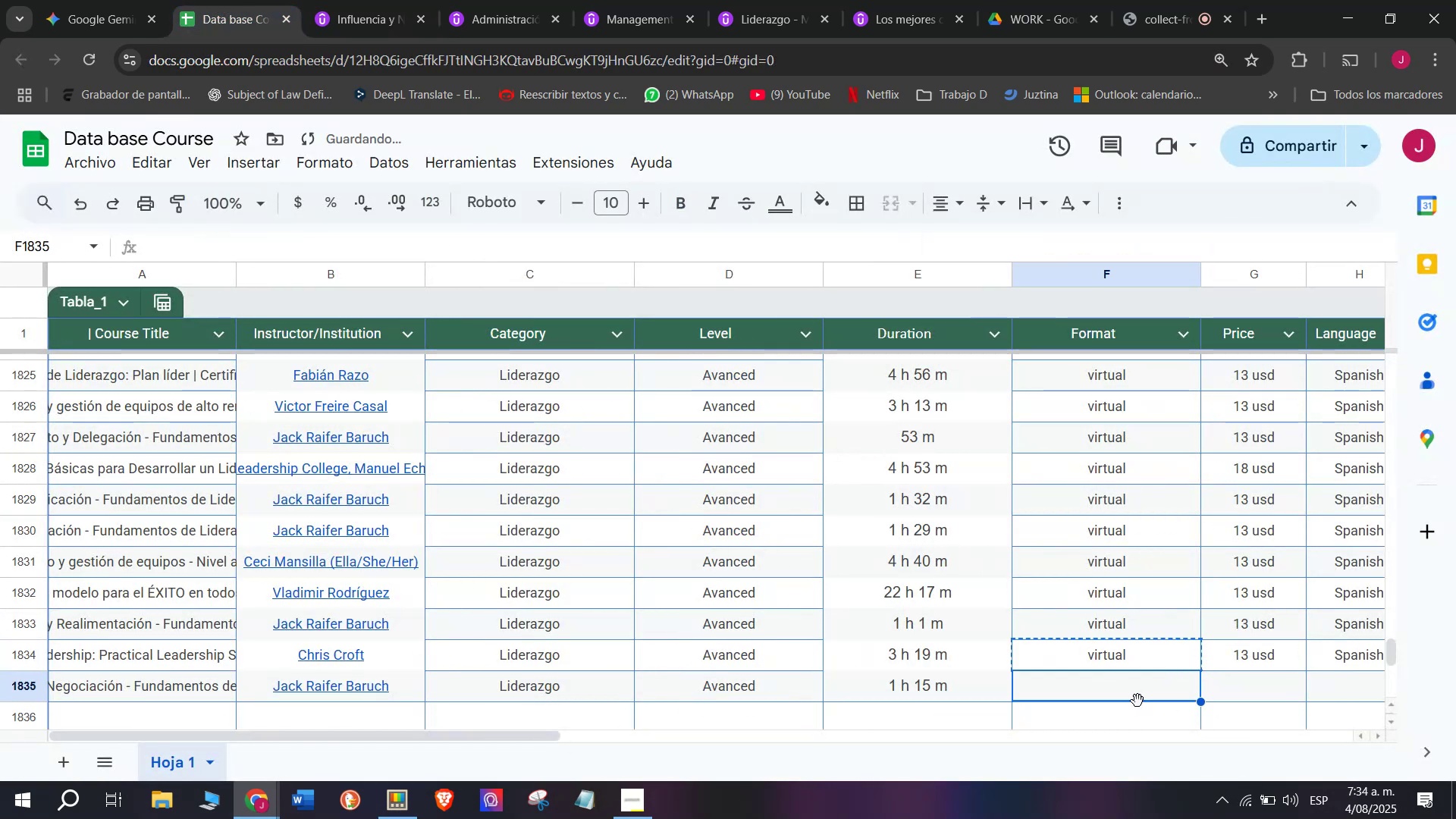 
key(Control+C)
 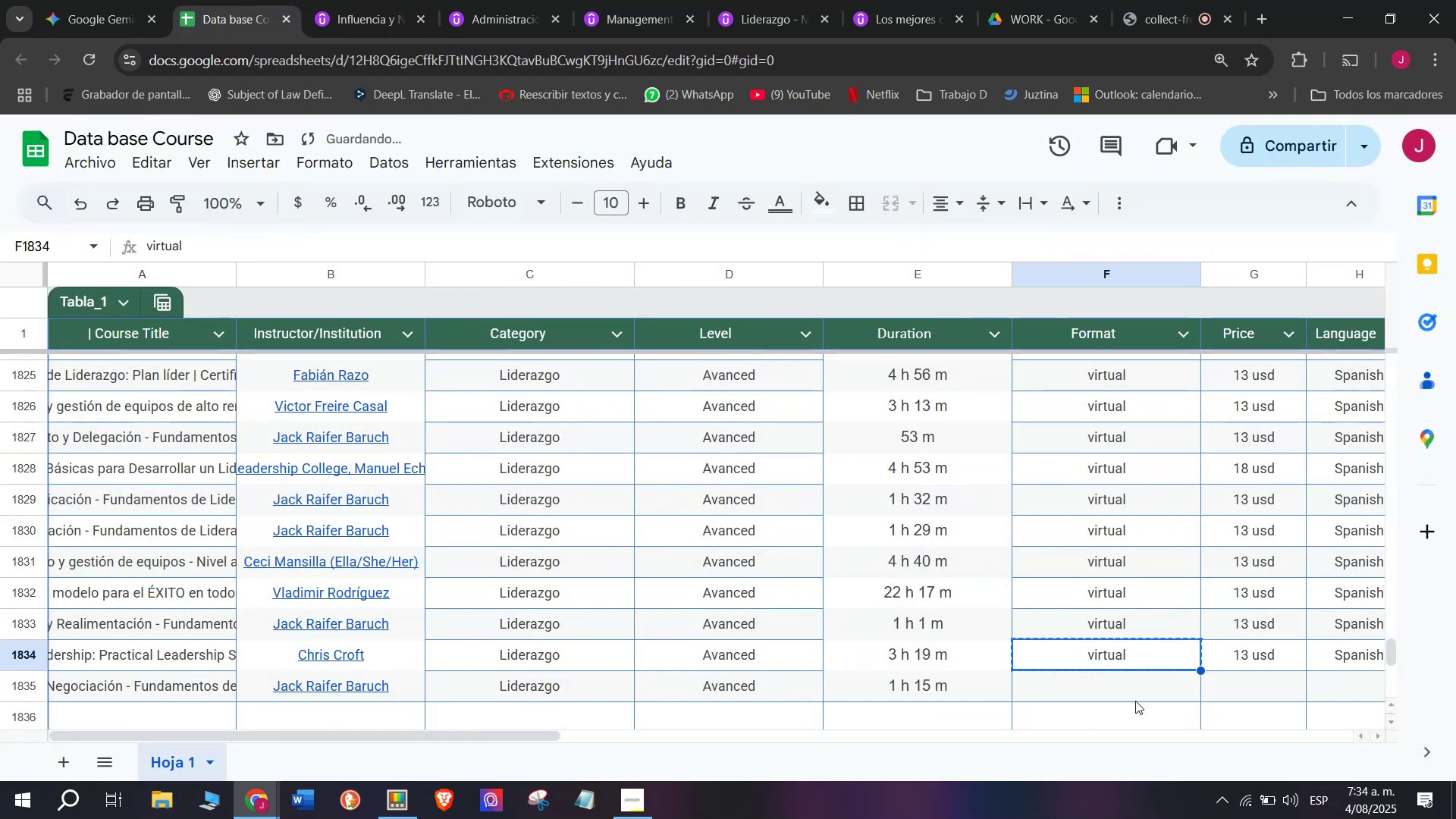 
double_click([1135, 701])
 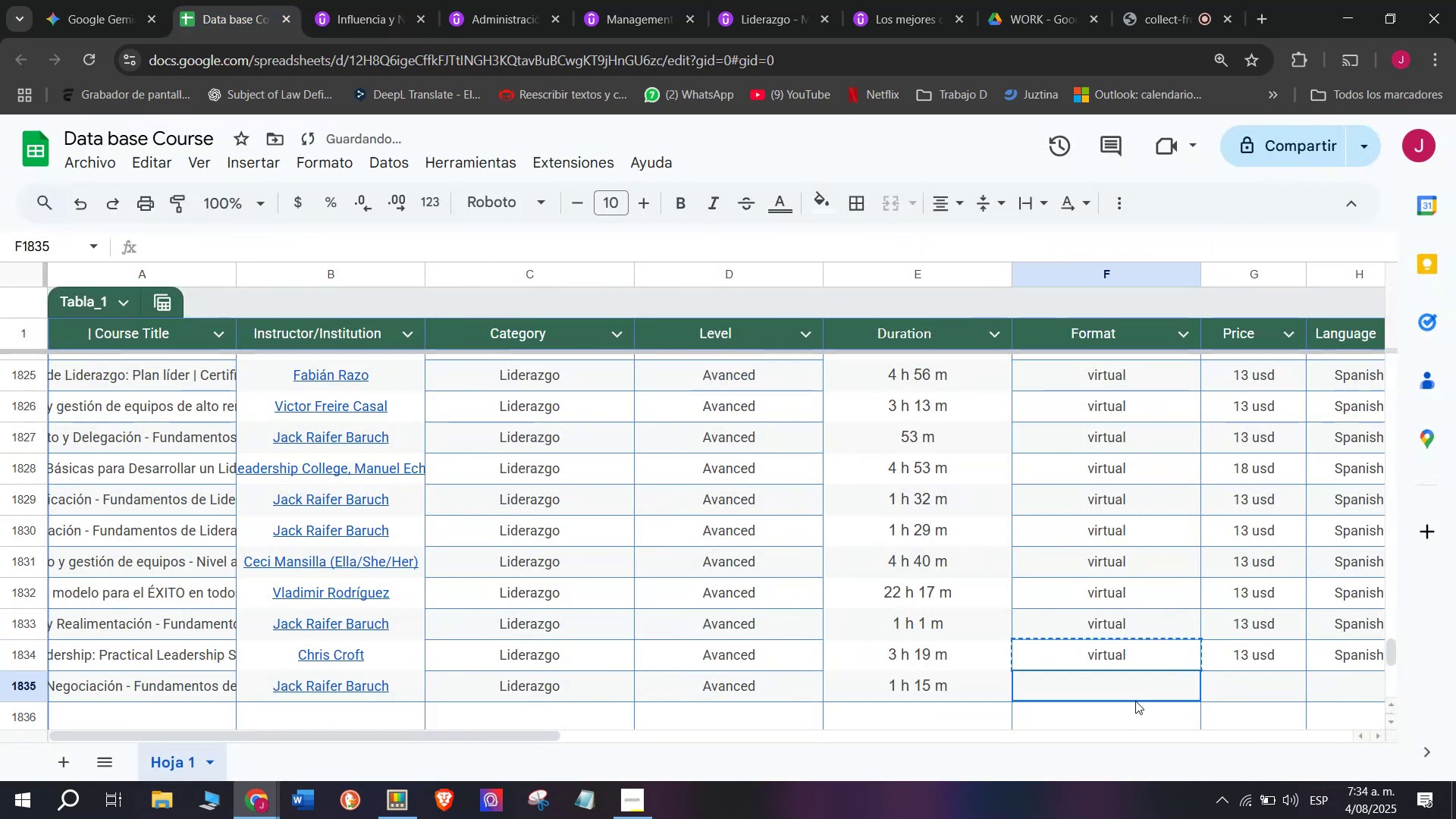 
key(Control+ControlLeft)
 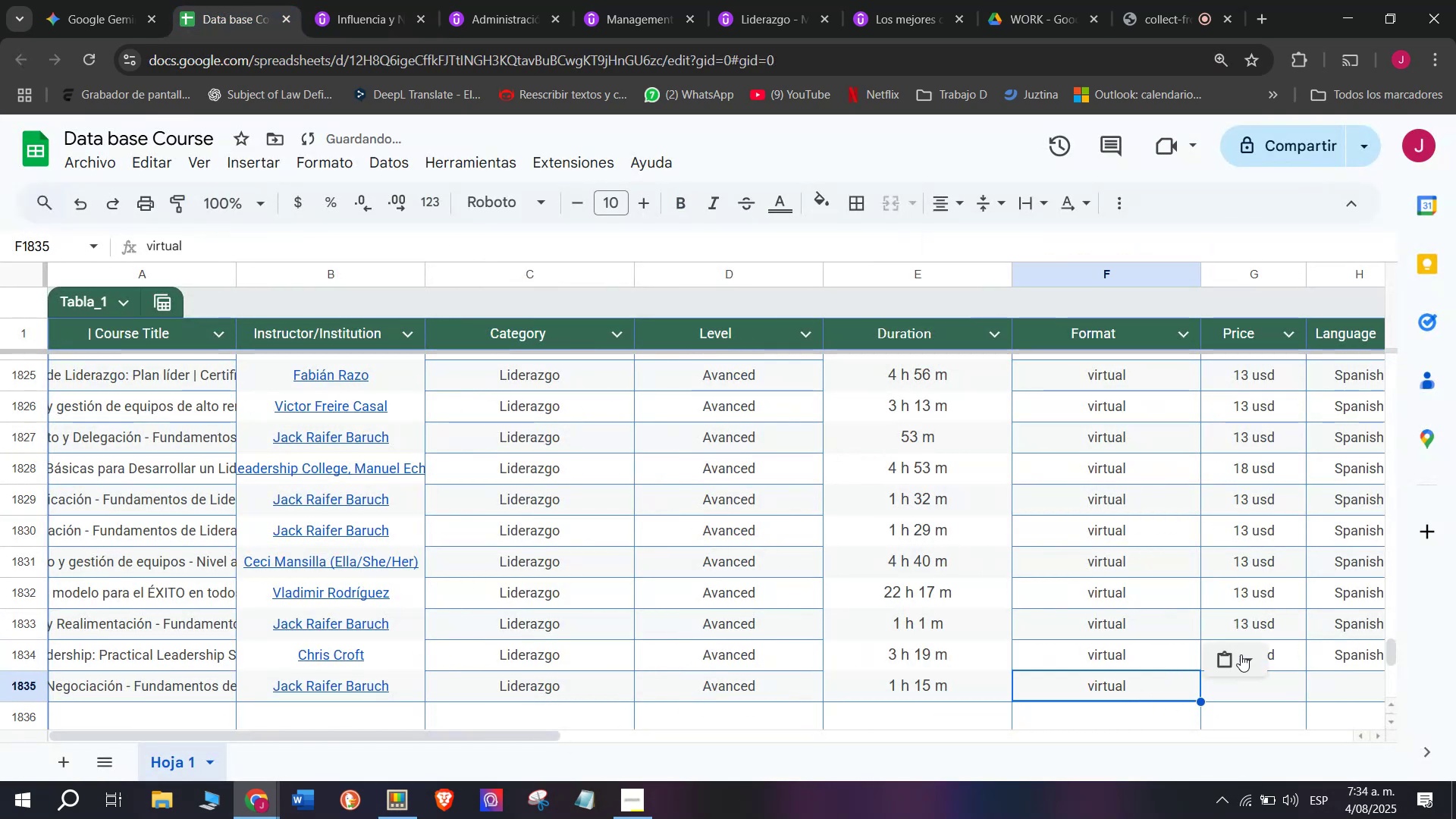 
key(Z)
 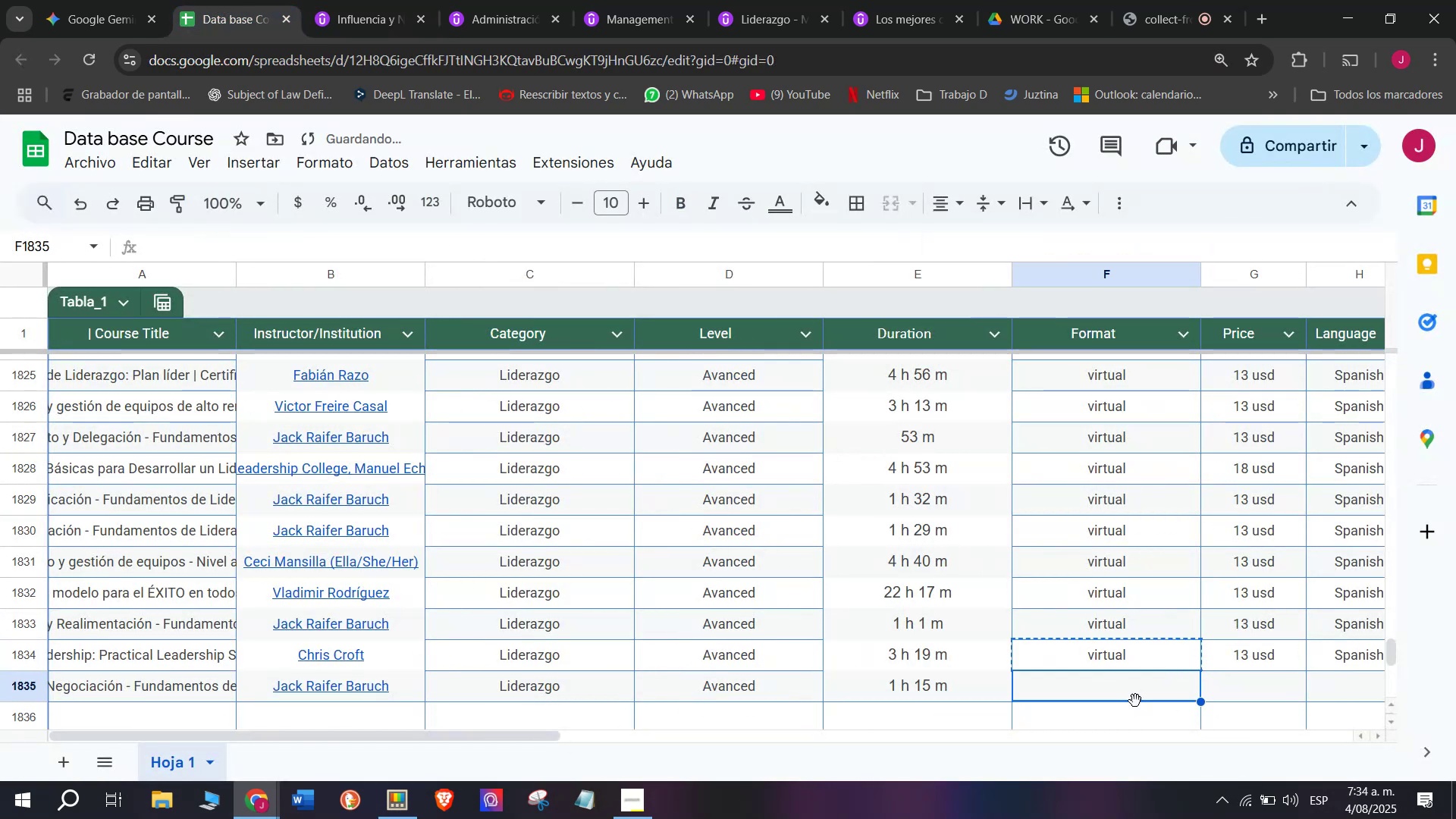 
key(Control+V)
 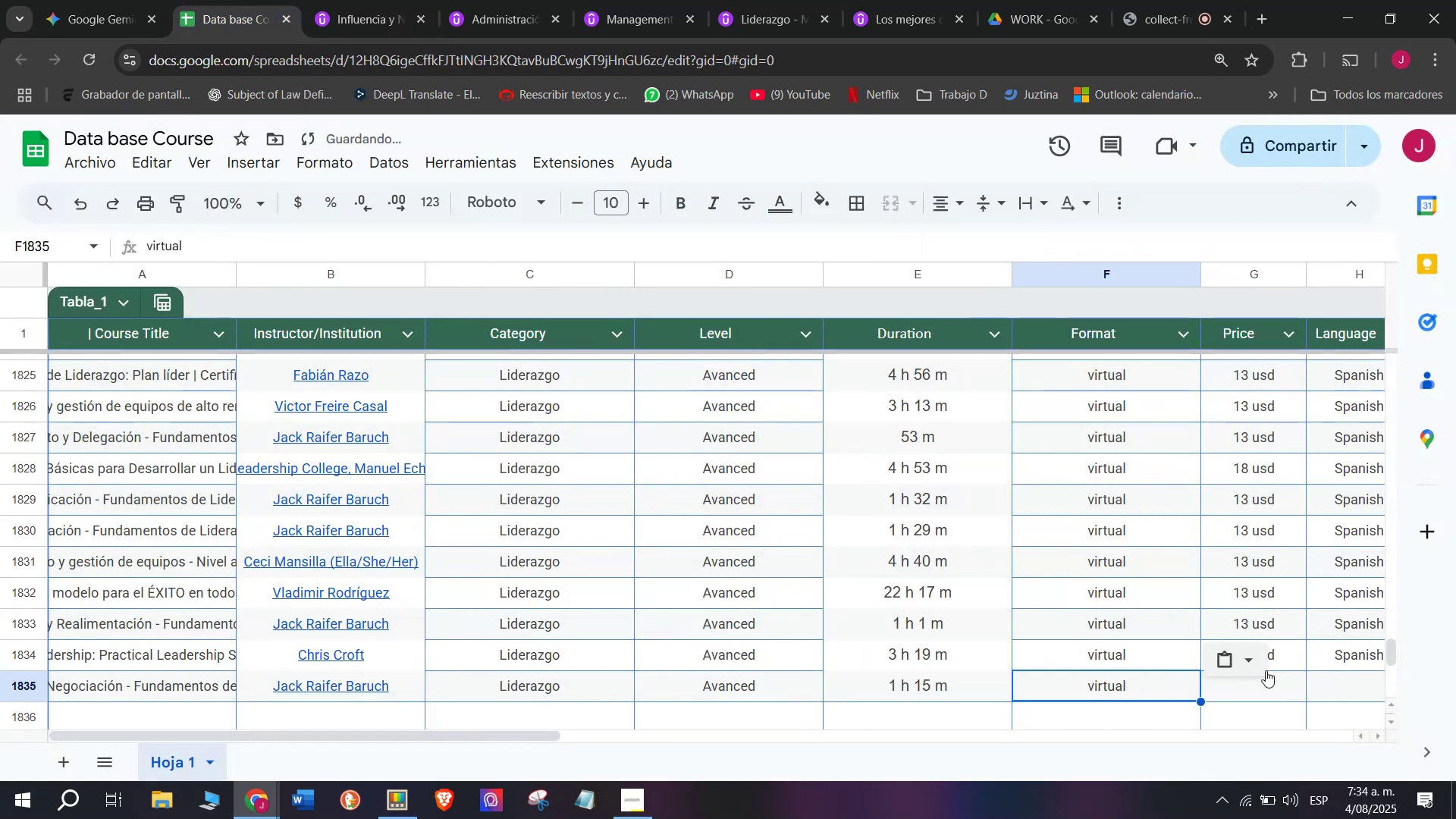 
left_click([1304, 684])
 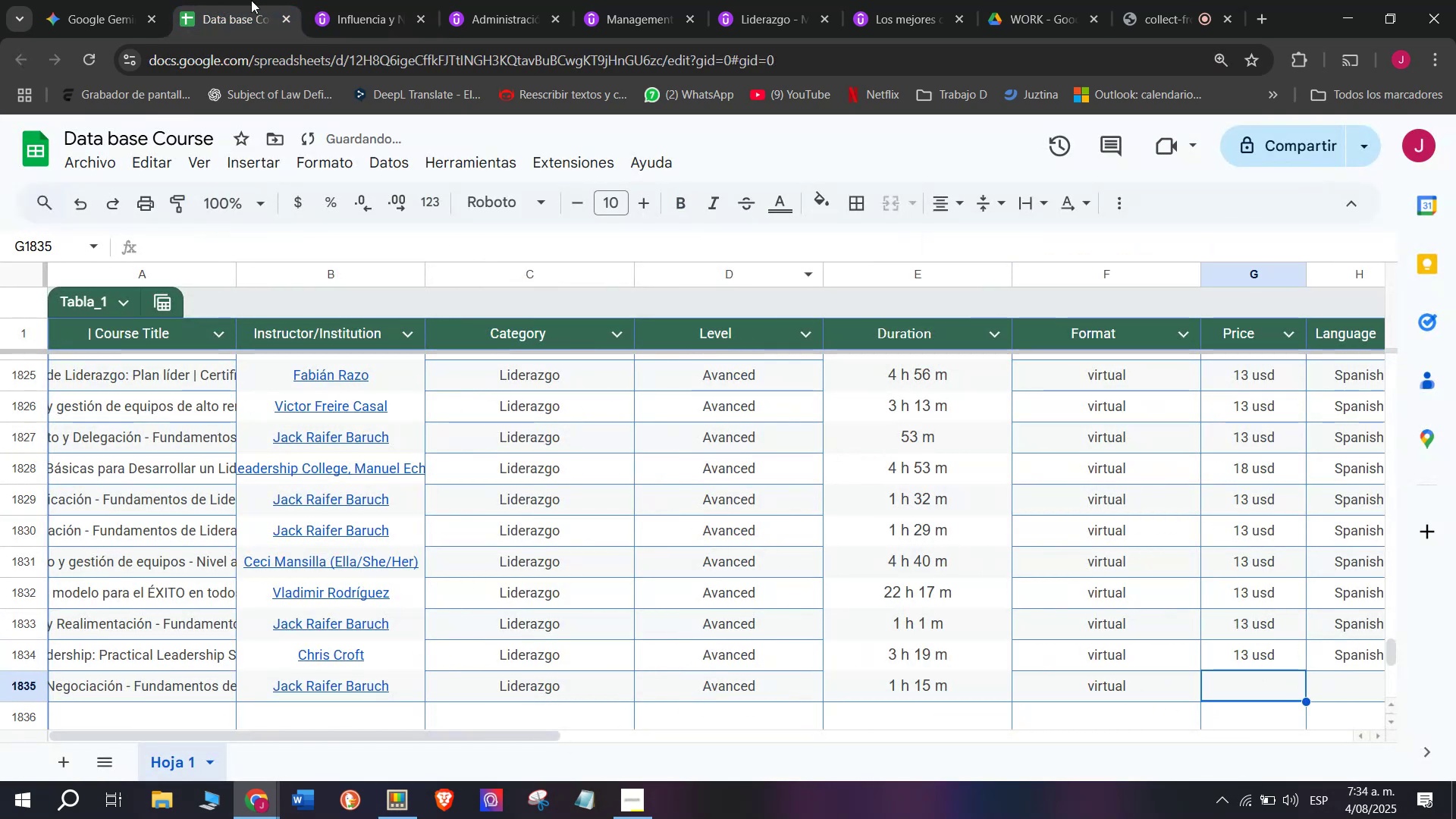 
left_click([410, 0])
 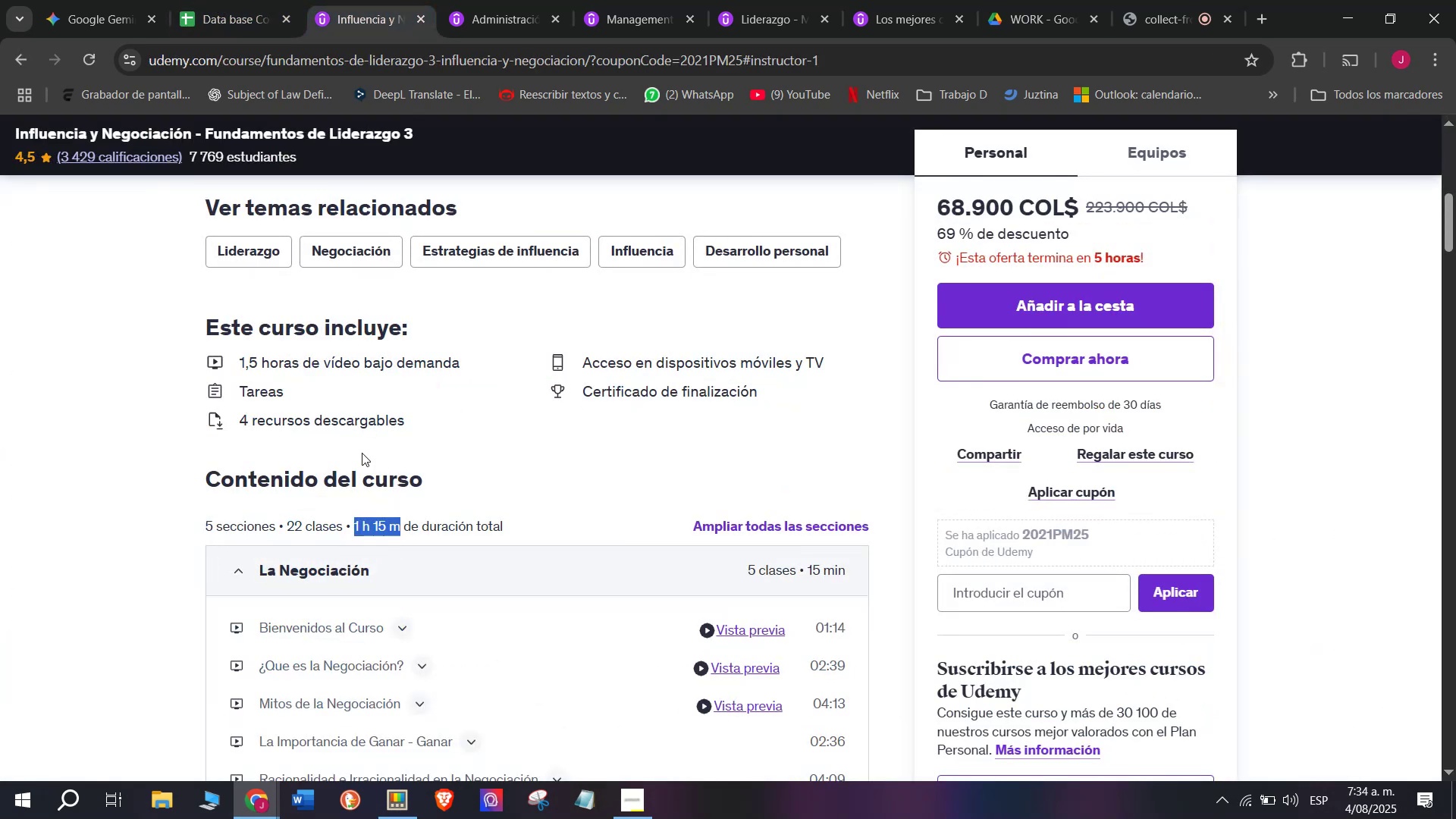 
scroll: coordinate [376, 381], scroll_direction: up, amount: 2.0
 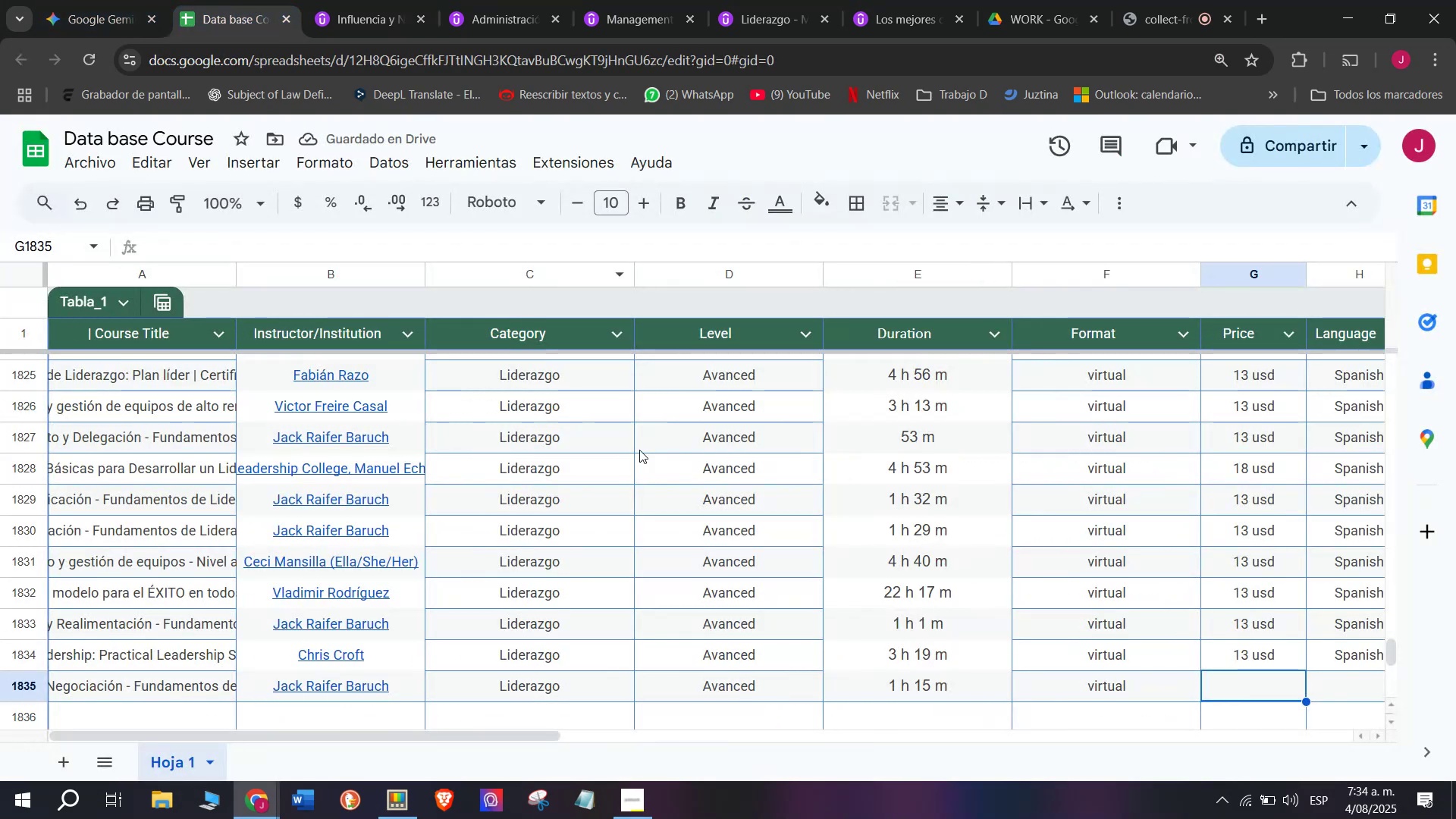 
left_click([355, 0])
 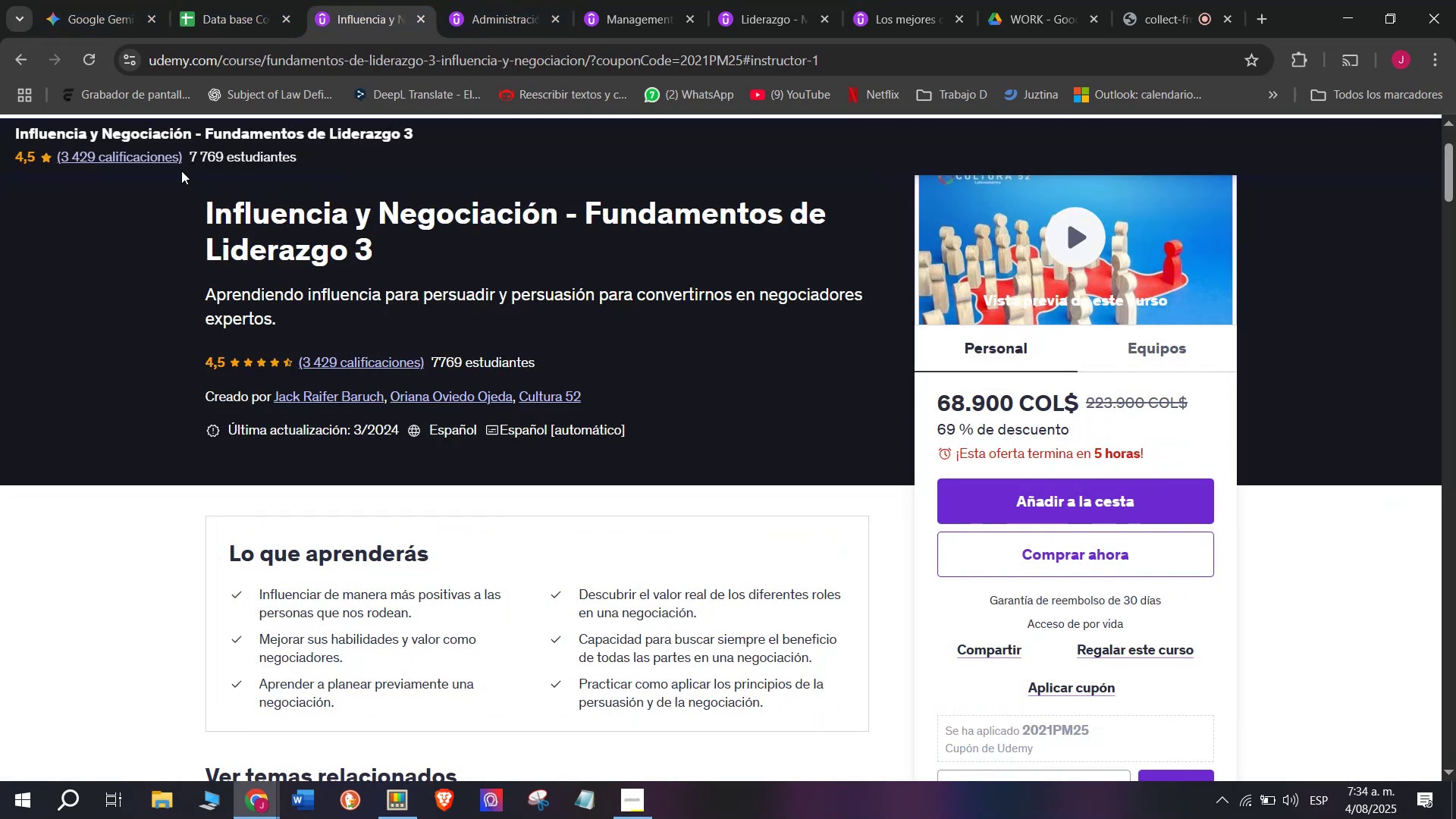 
left_click([199, 0])
 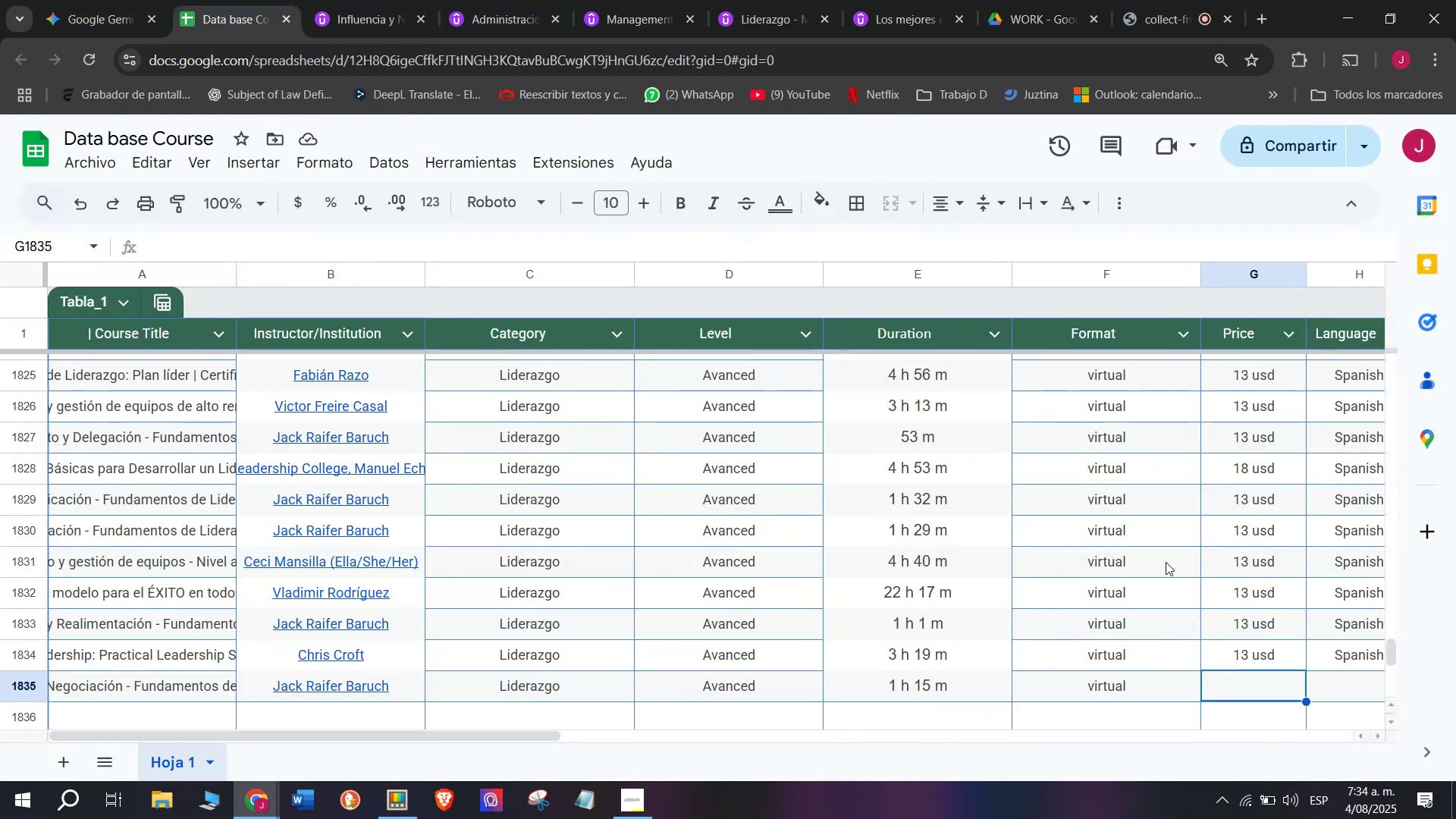 
left_click([385, 0])
 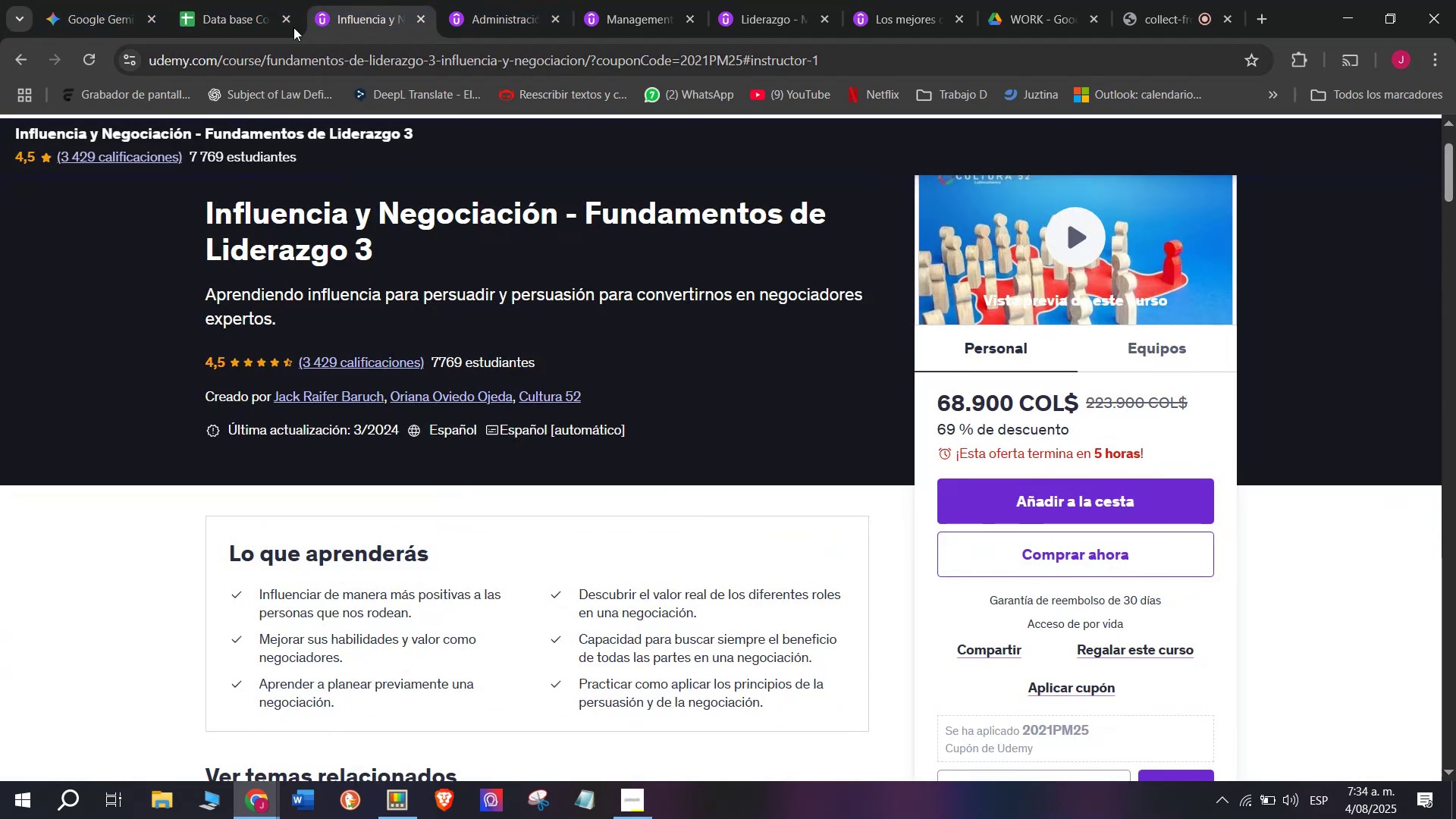 
left_click([240, 0])
 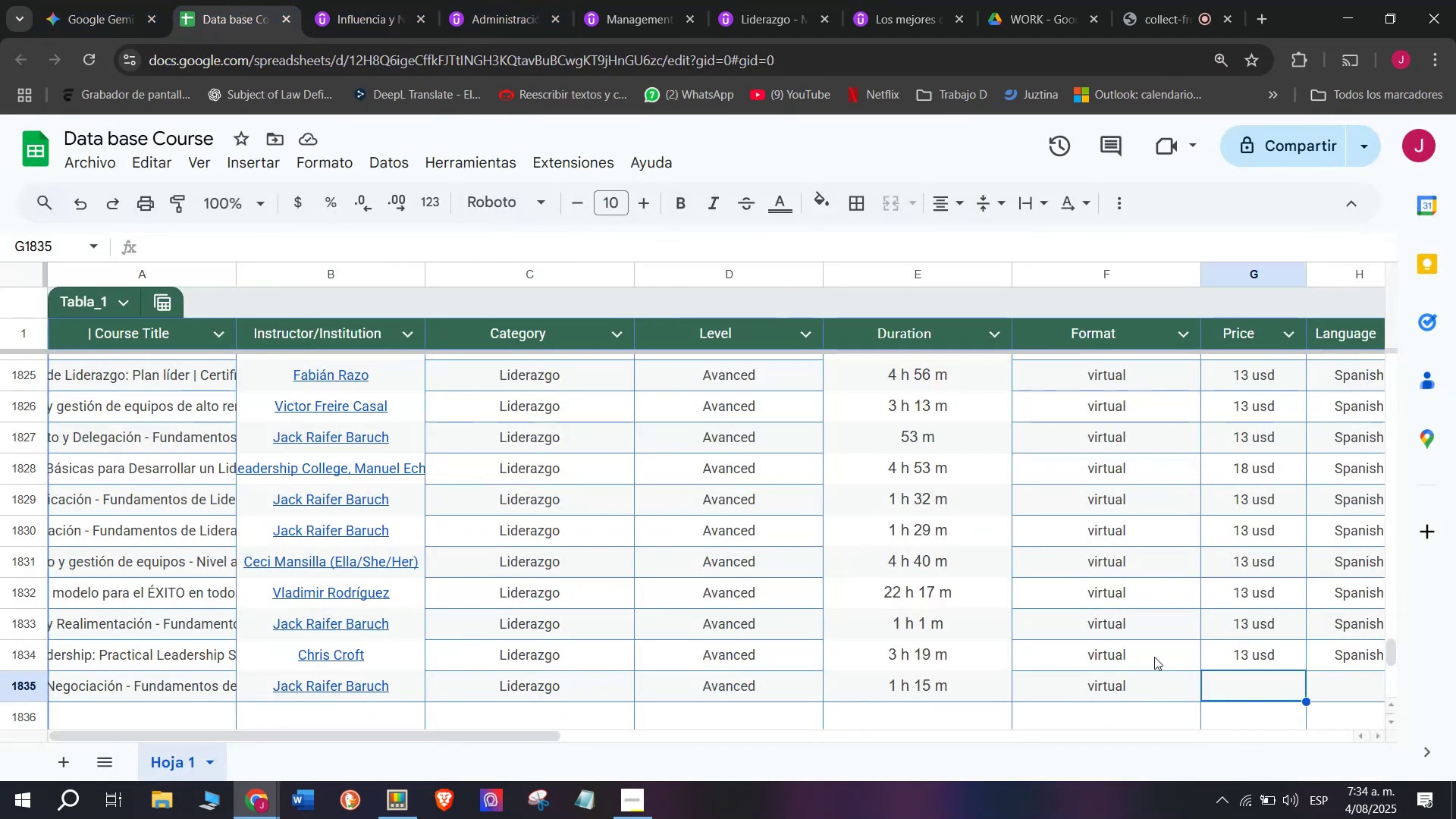 
type(17 usd)
 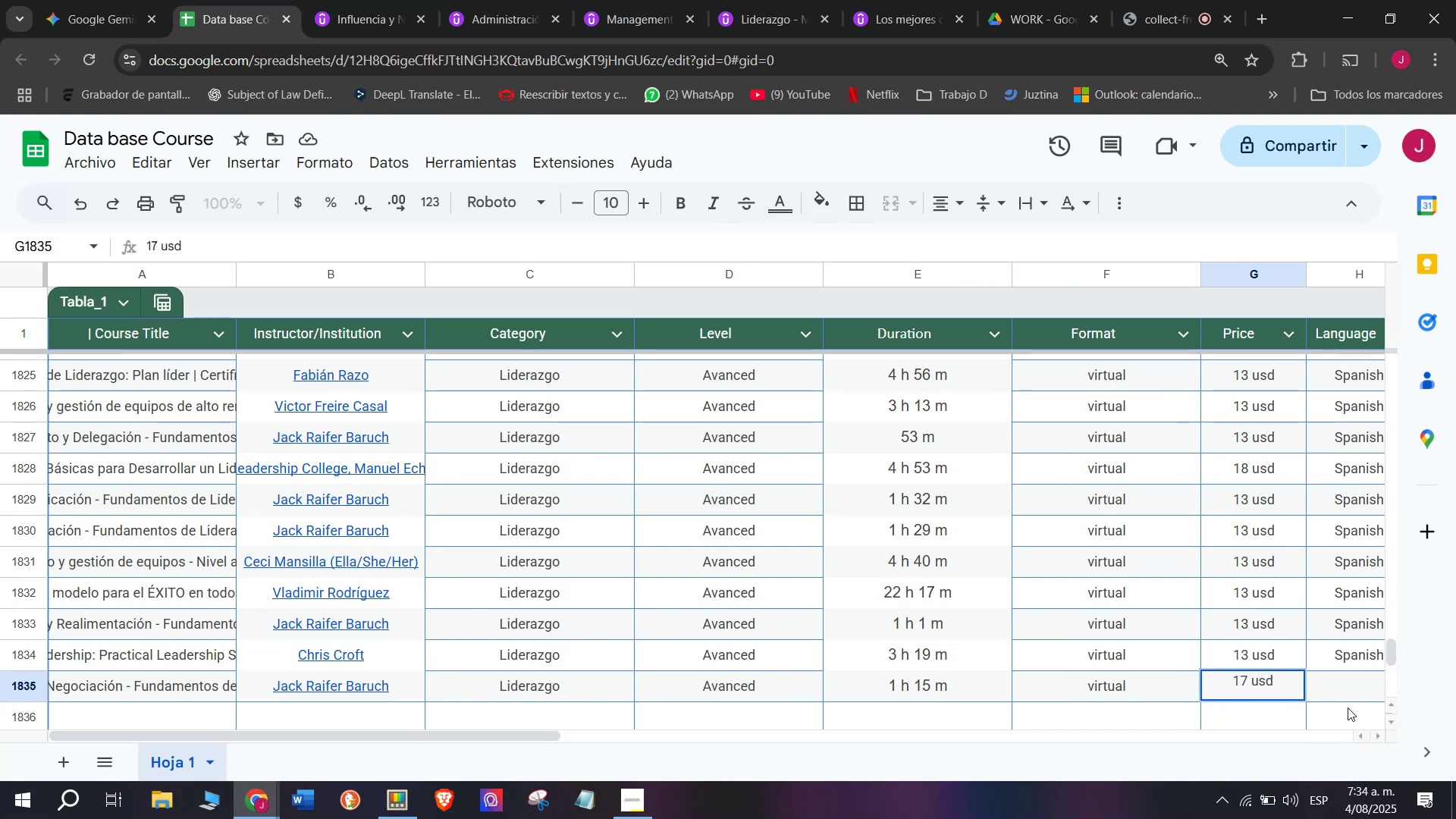 
left_click([1357, 679])
 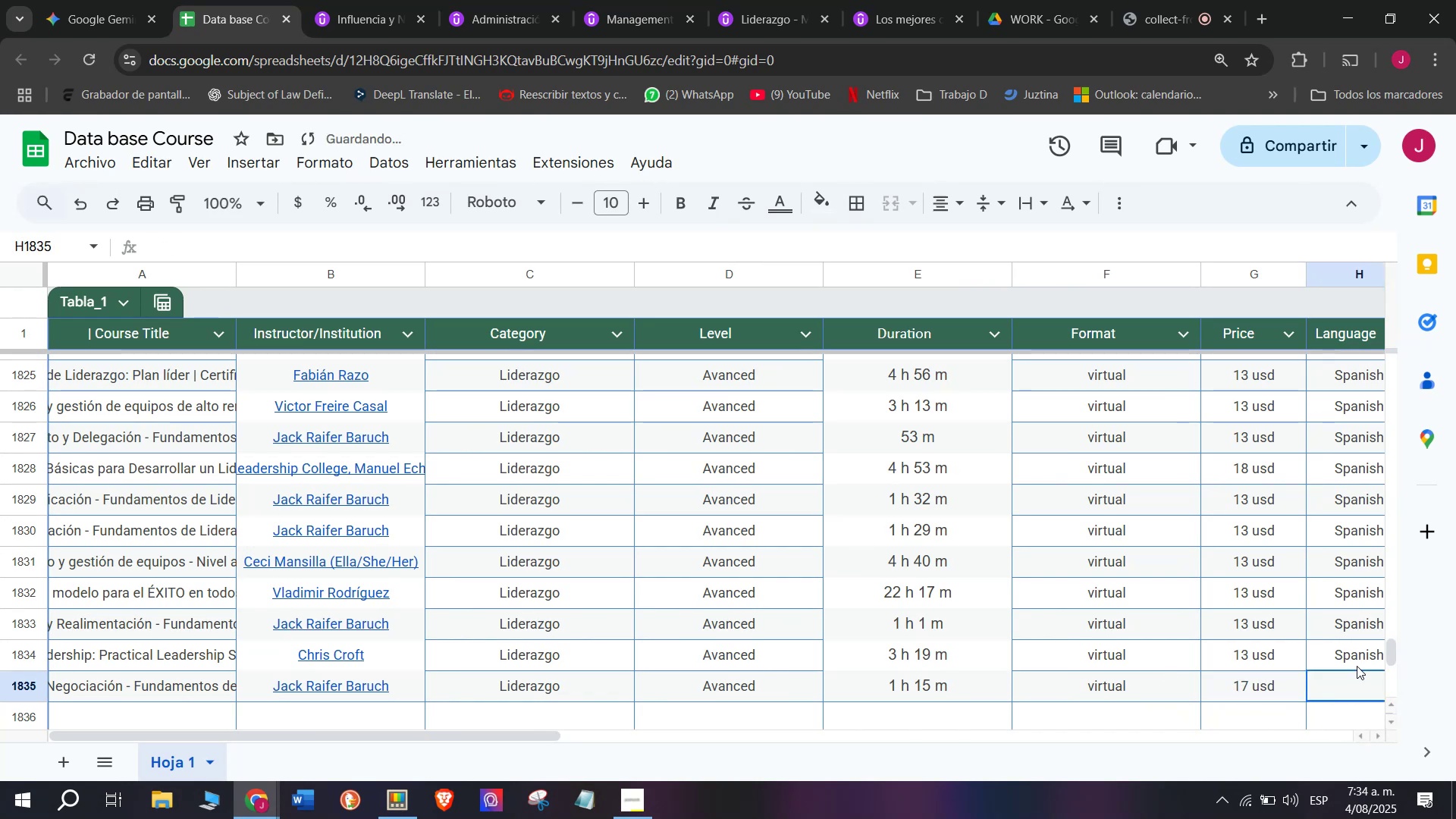 
left_click([1357, 655])
 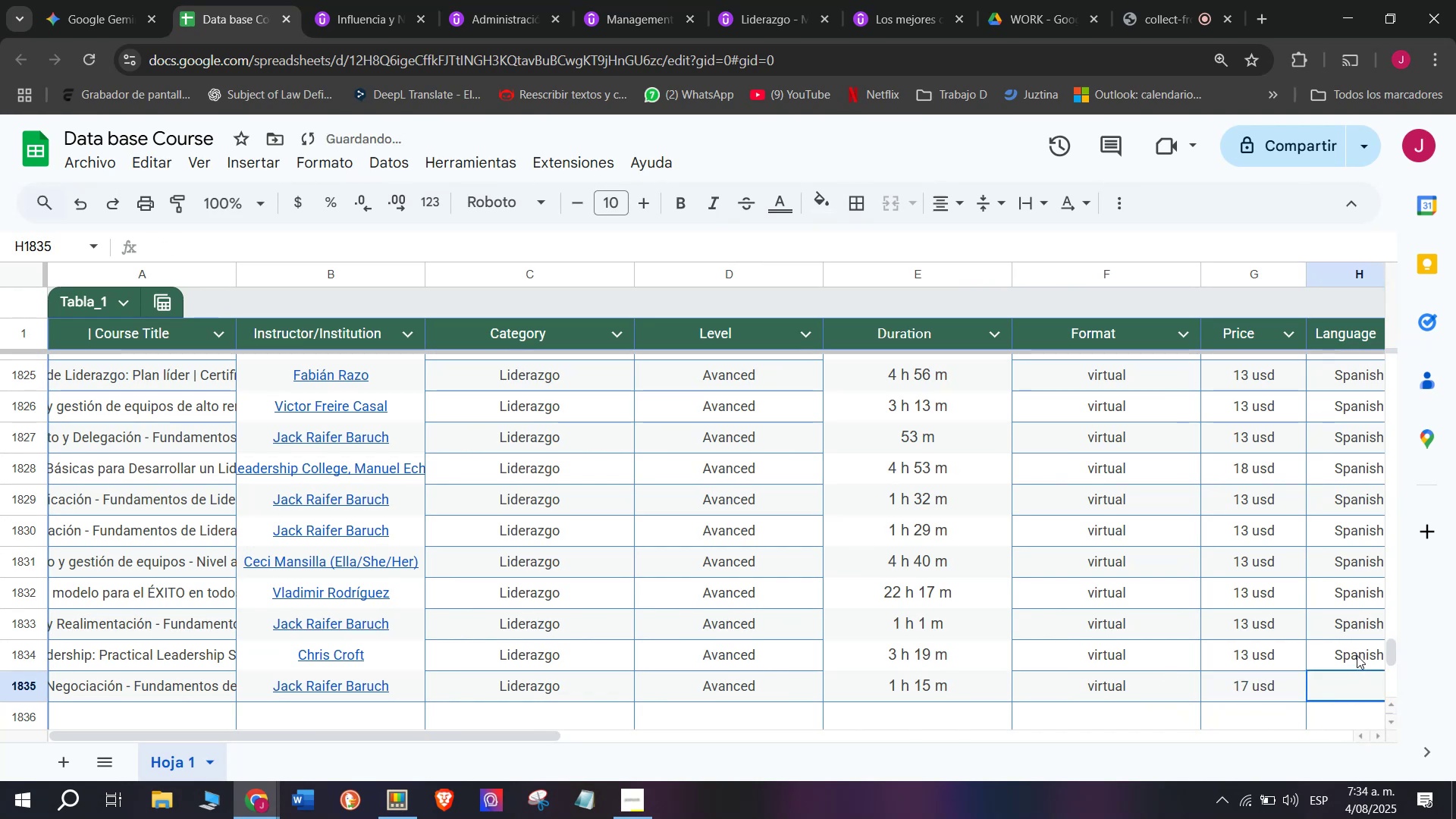 
key(Break)
 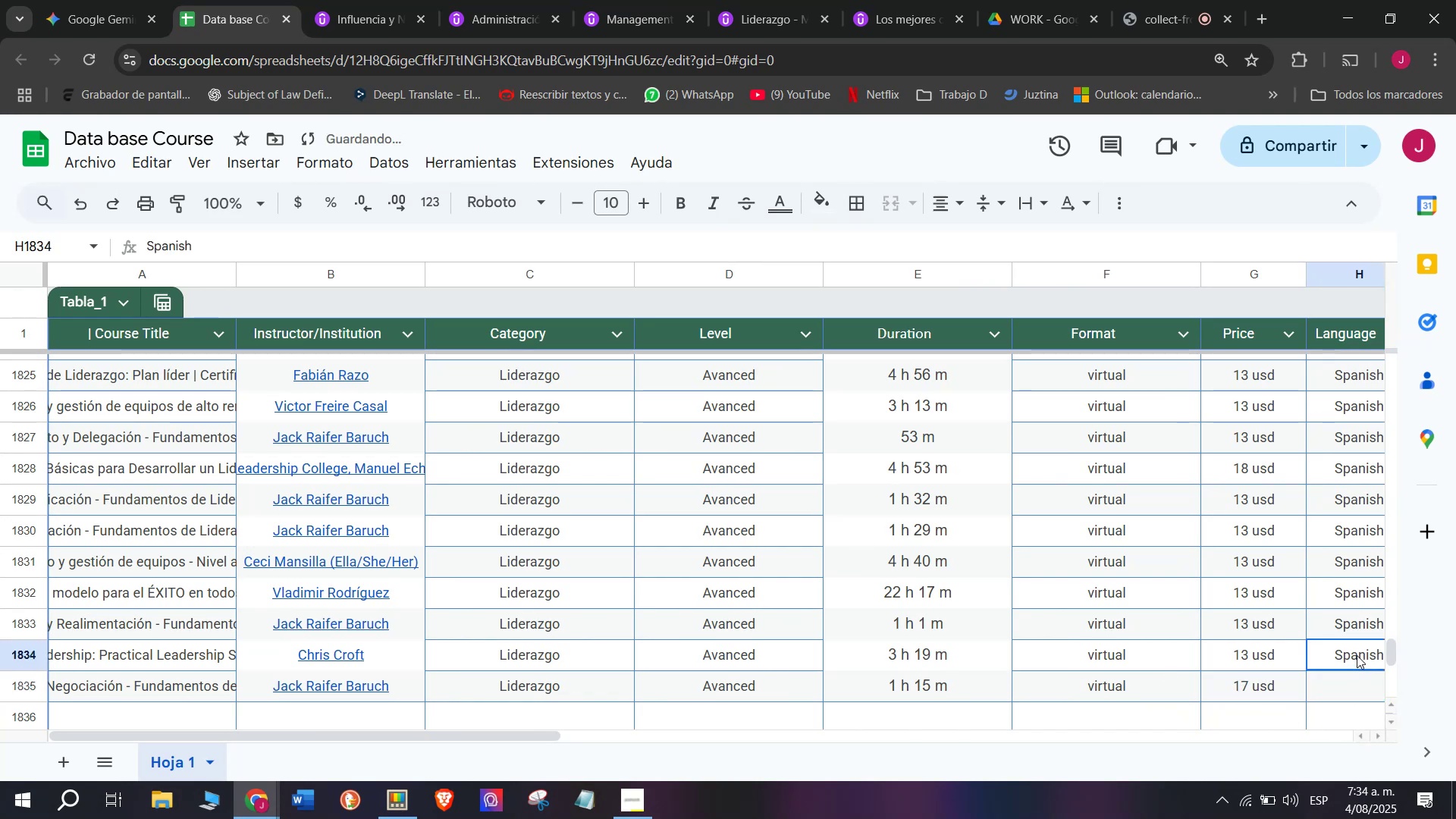 
key(Control+ControlLeft)
 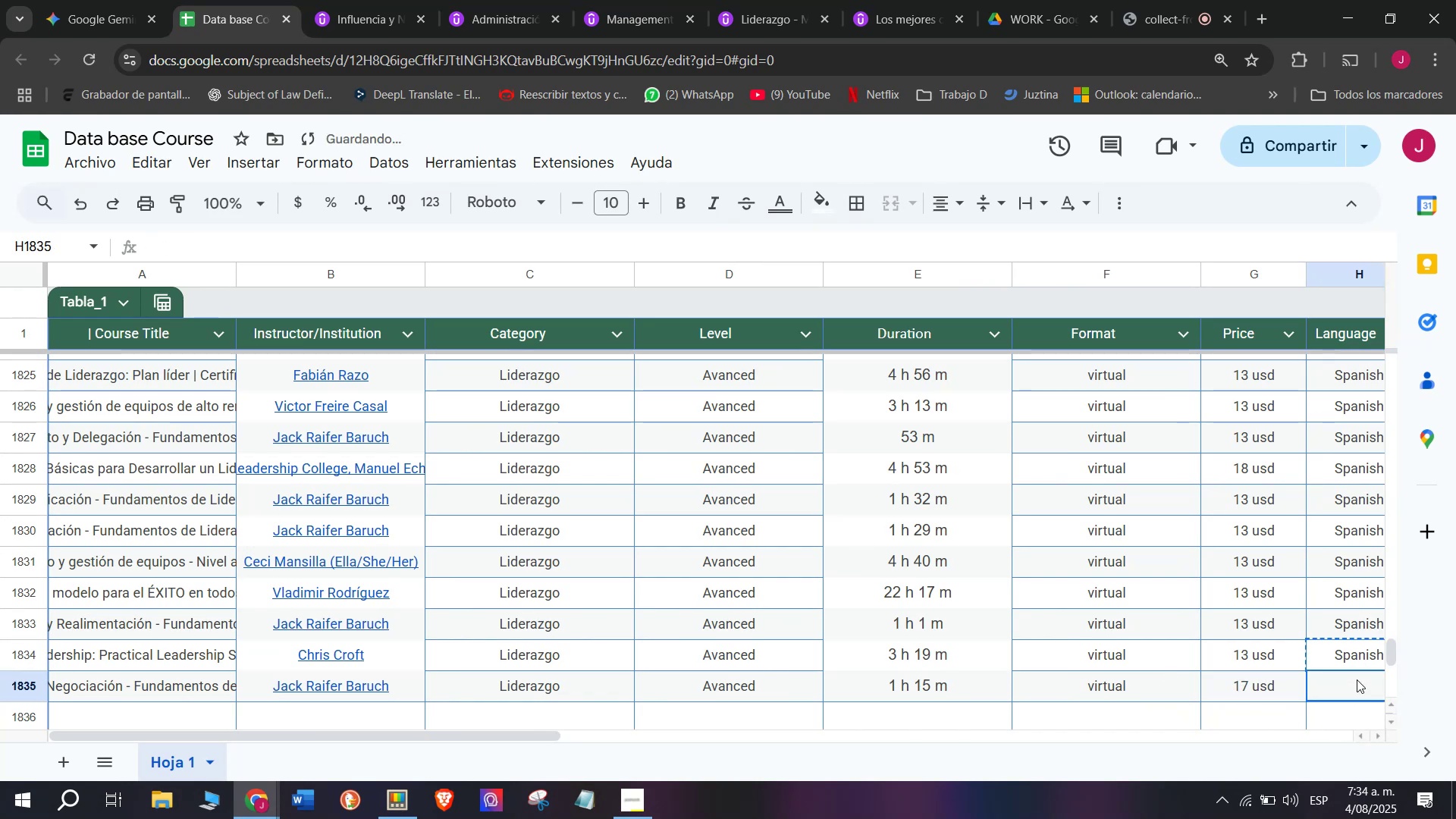 
key(Control+C)
 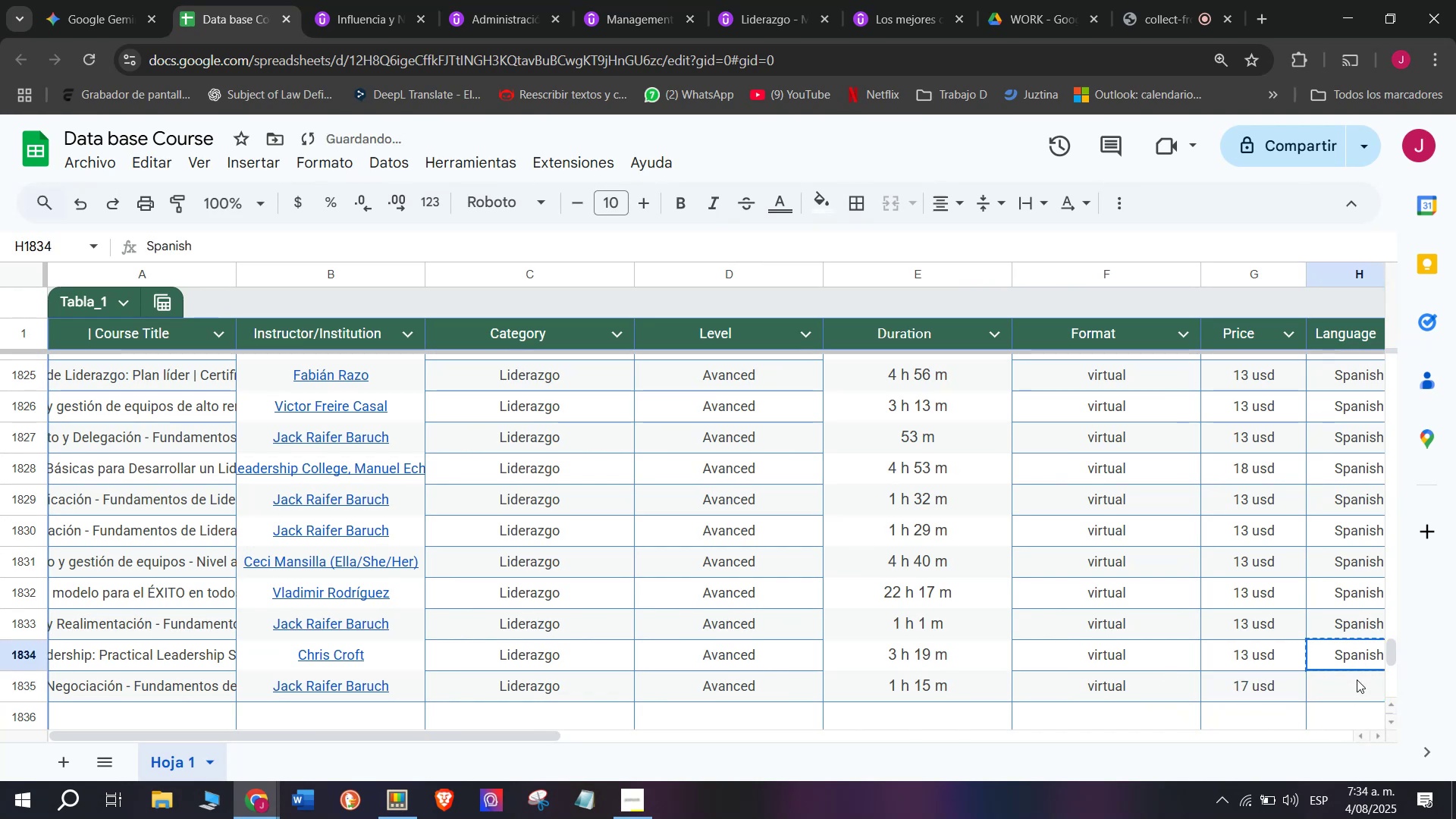 
double_click([1357, 679])
 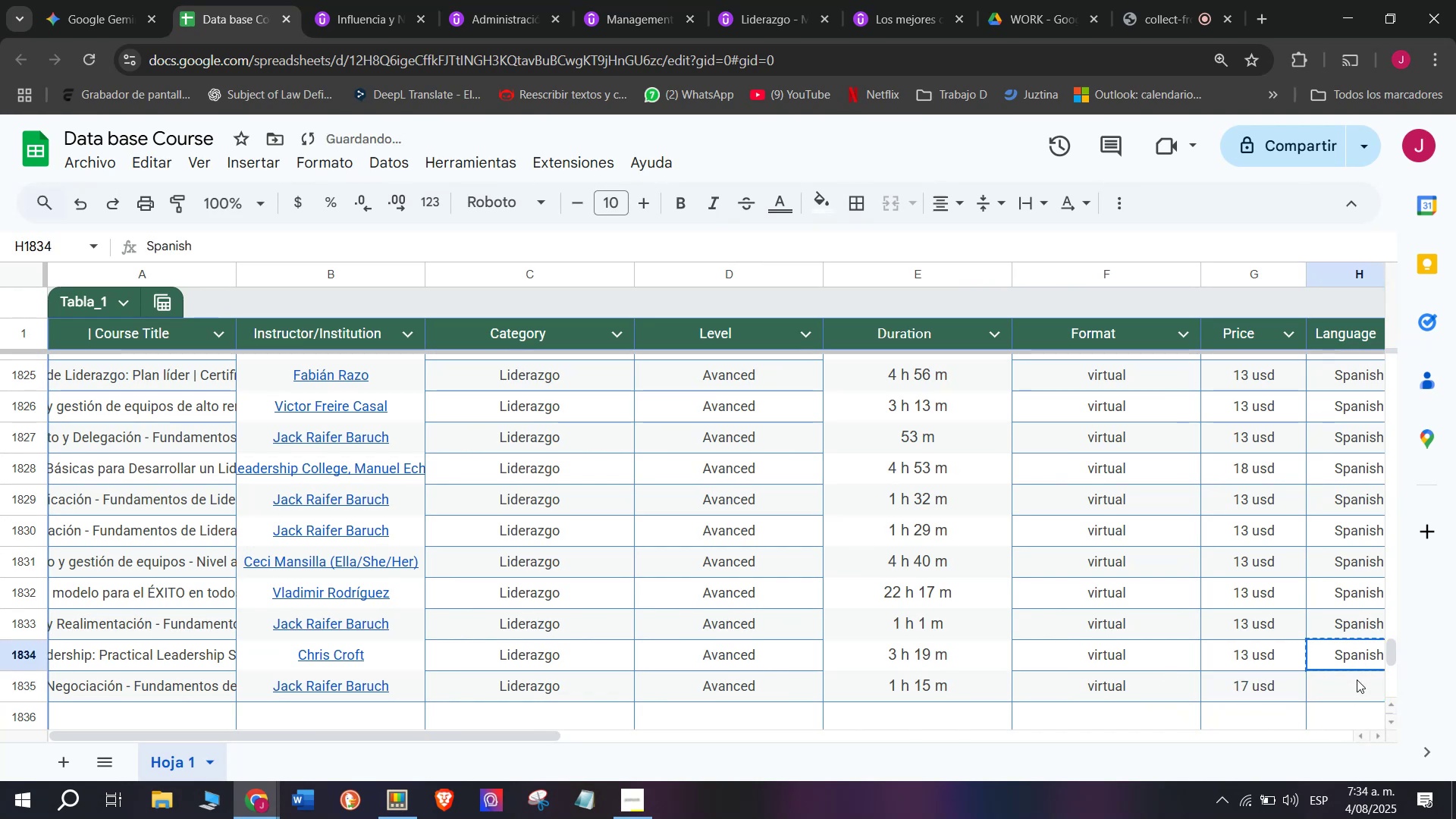 
key(Control+ControlLeft)
 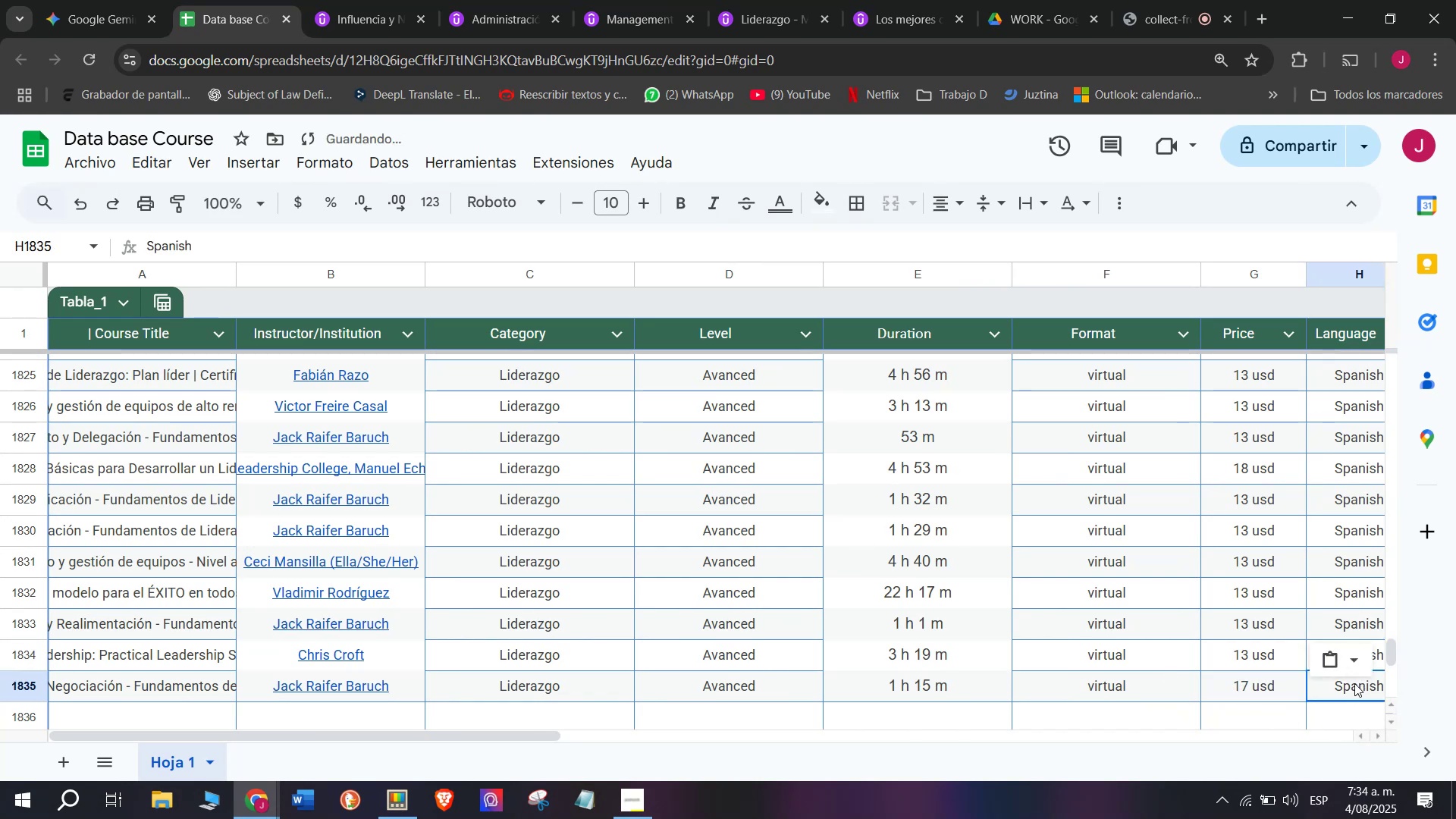 
key(Z)
 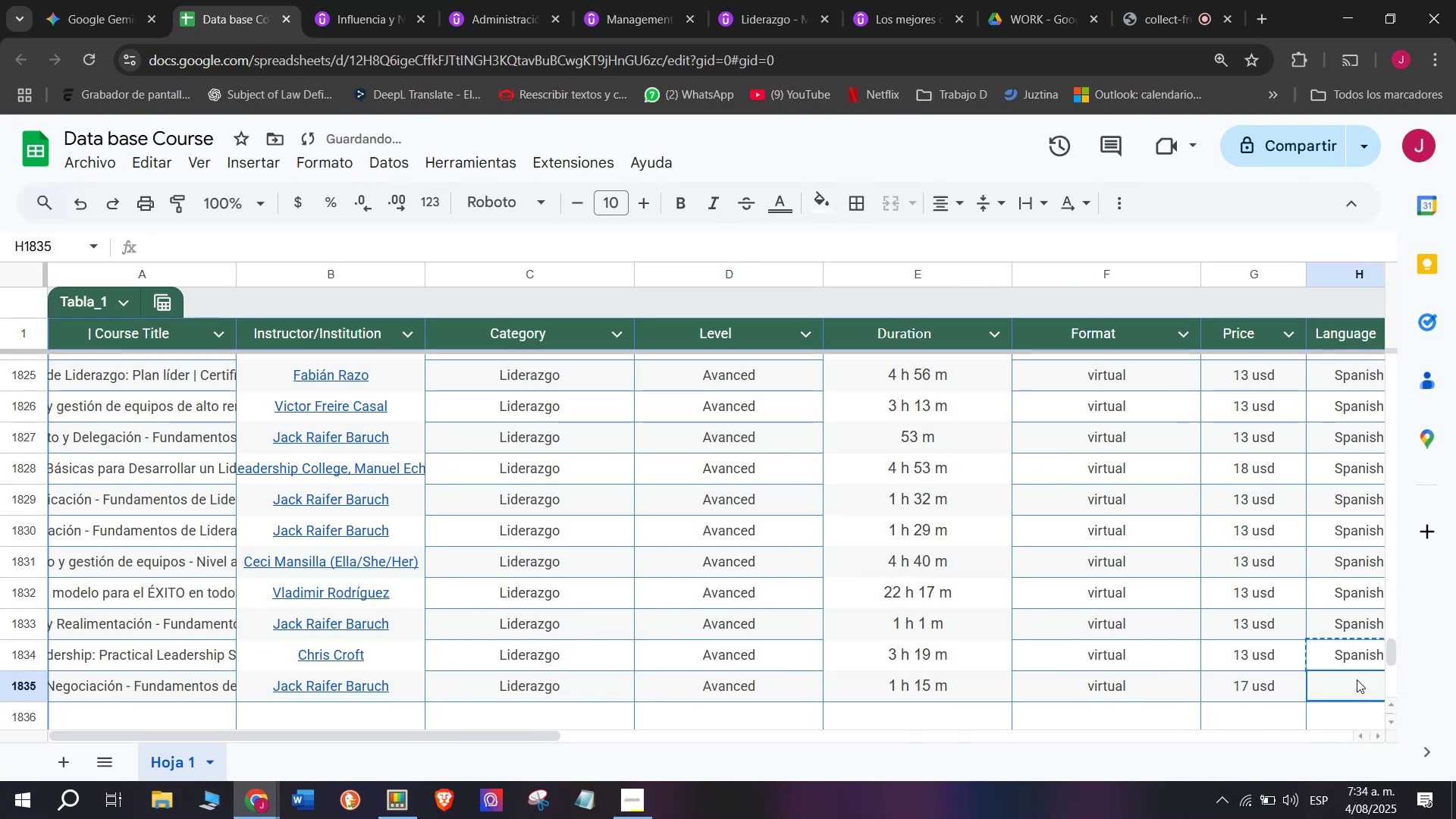 
key(Control+V)
 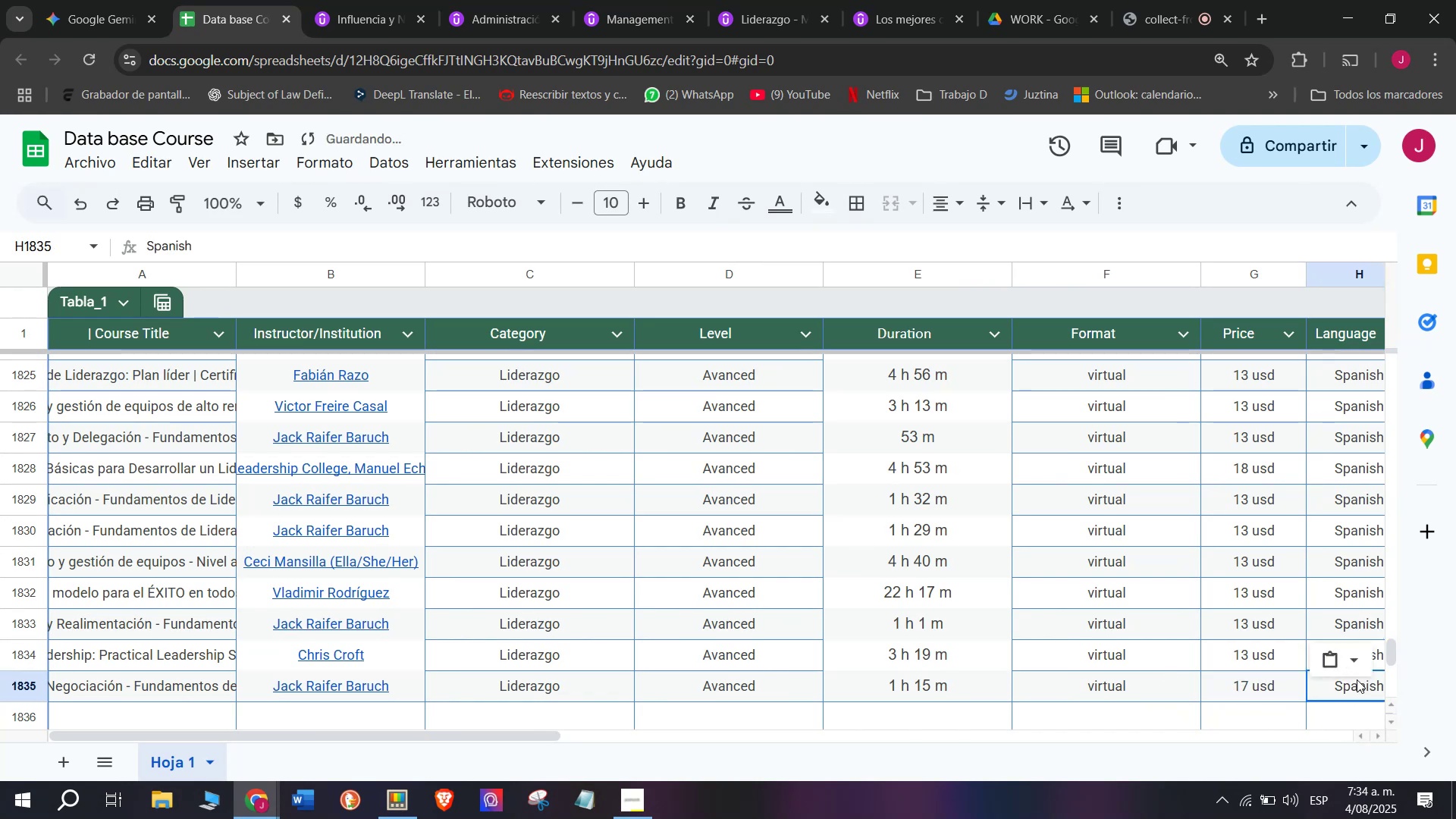 
scroll: coordinate [380, 698], scroll_direction: down, amount: 3.0
 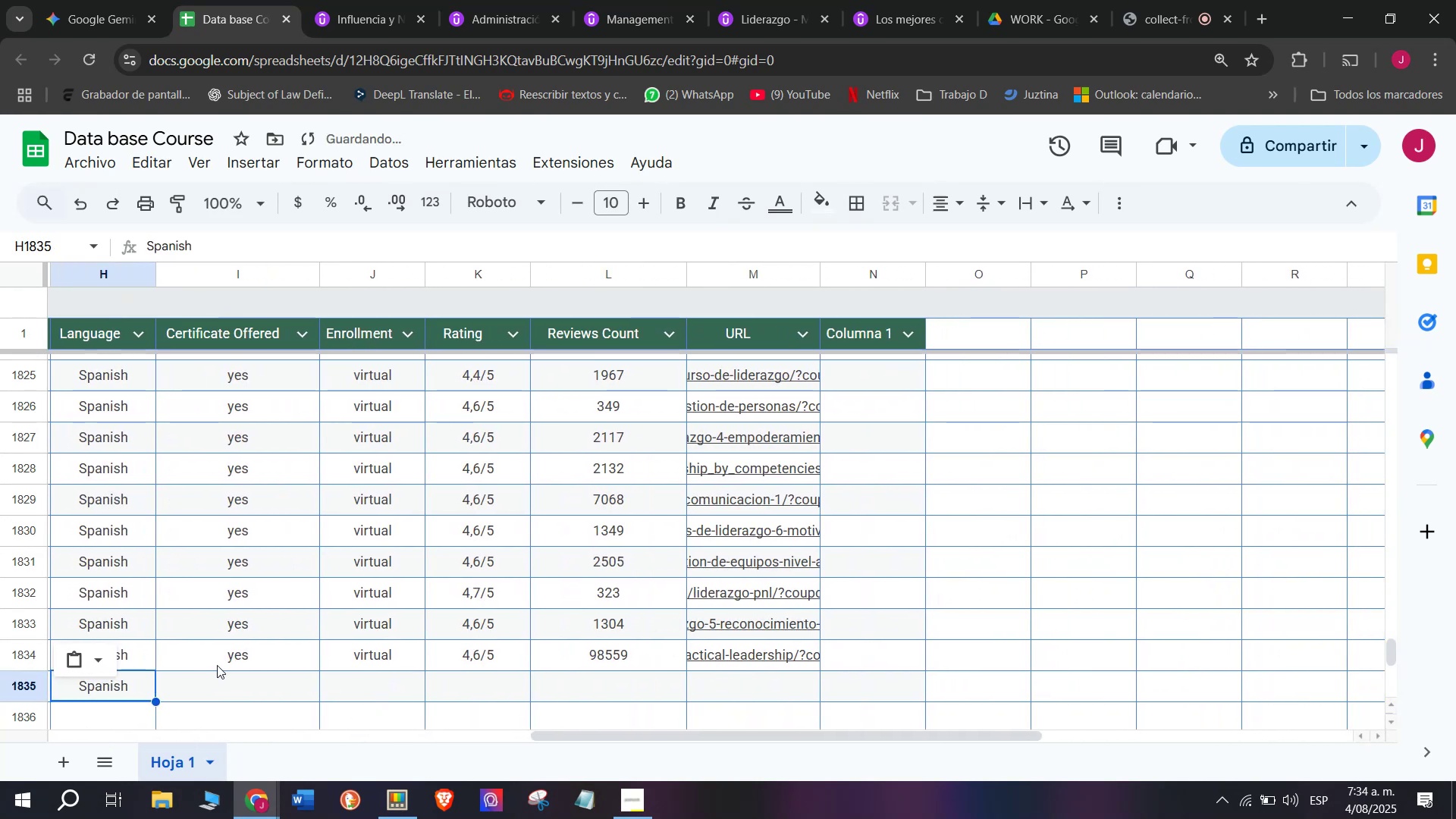 
left_click([217, 648])
 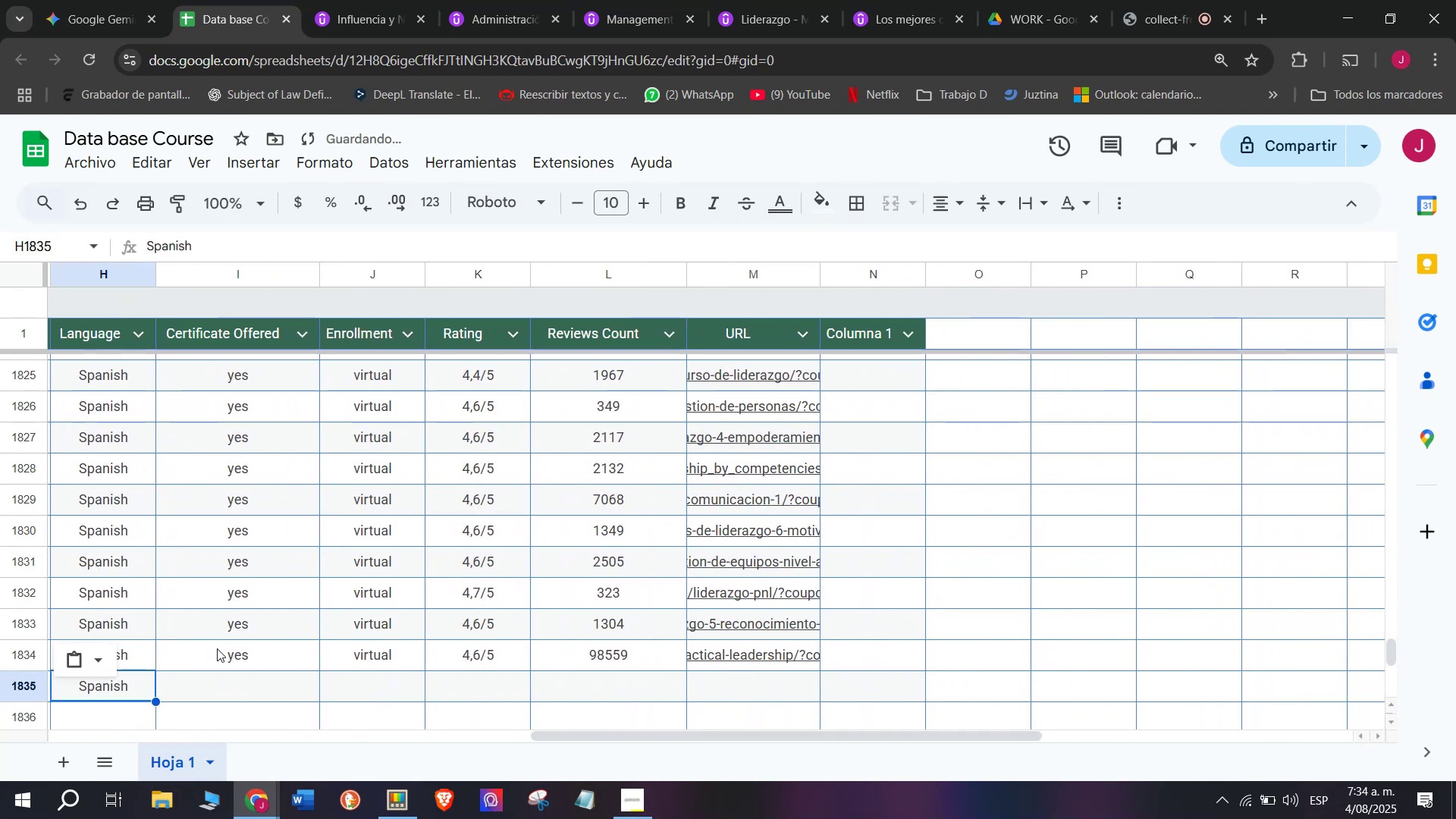 
key(Break)
 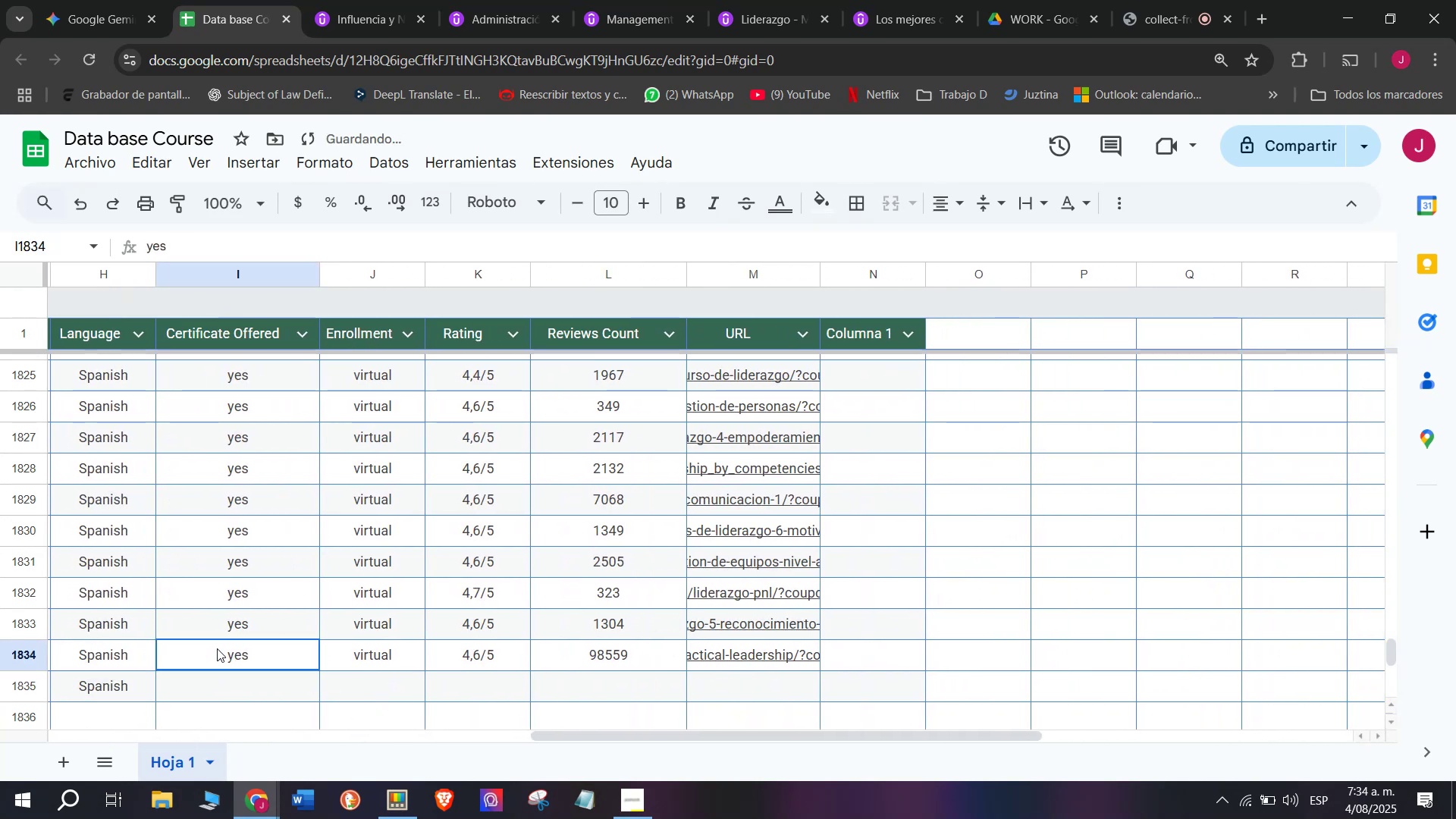 
key(Control+ControlLeft)
 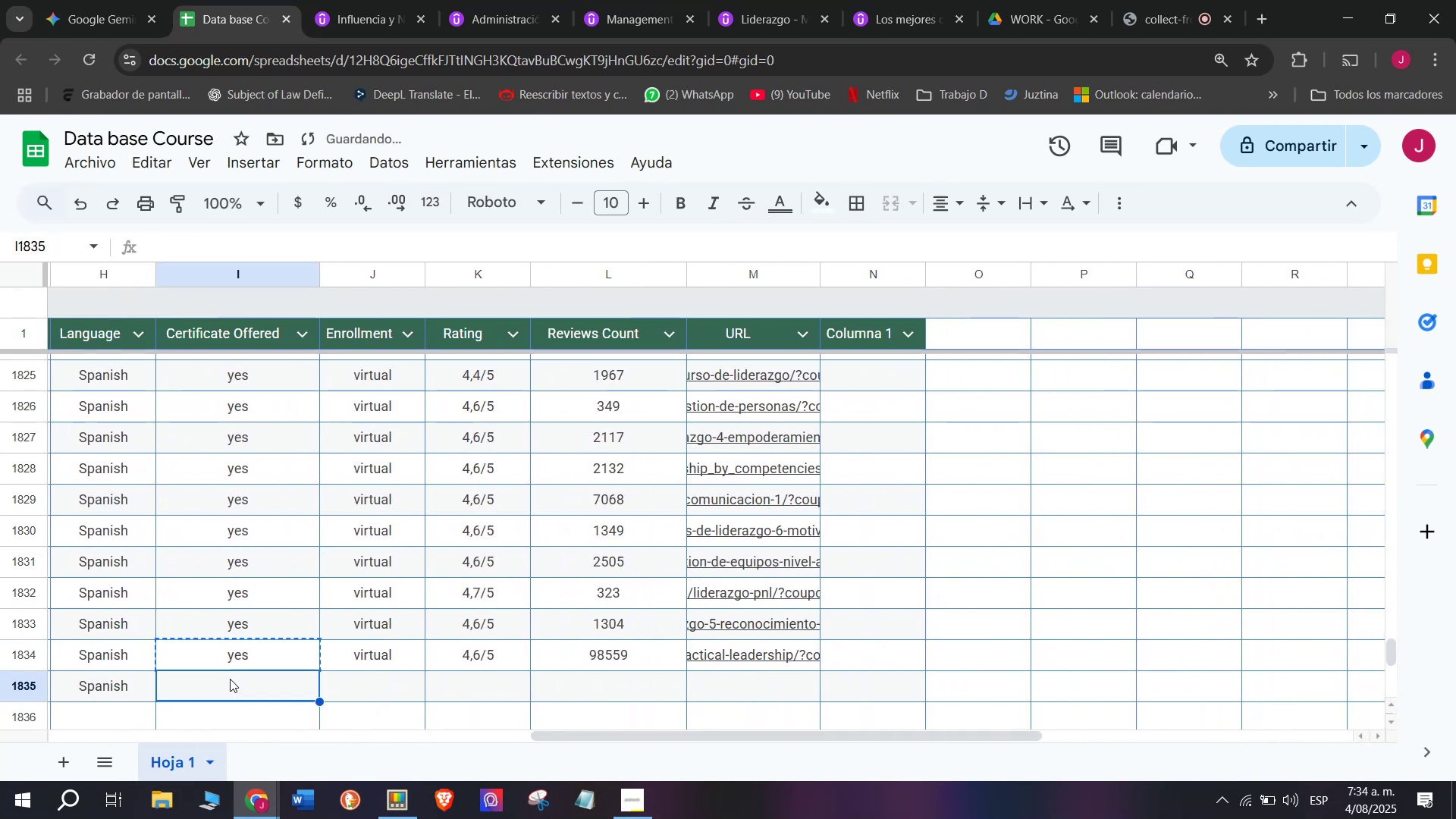 
key(Control+C)
 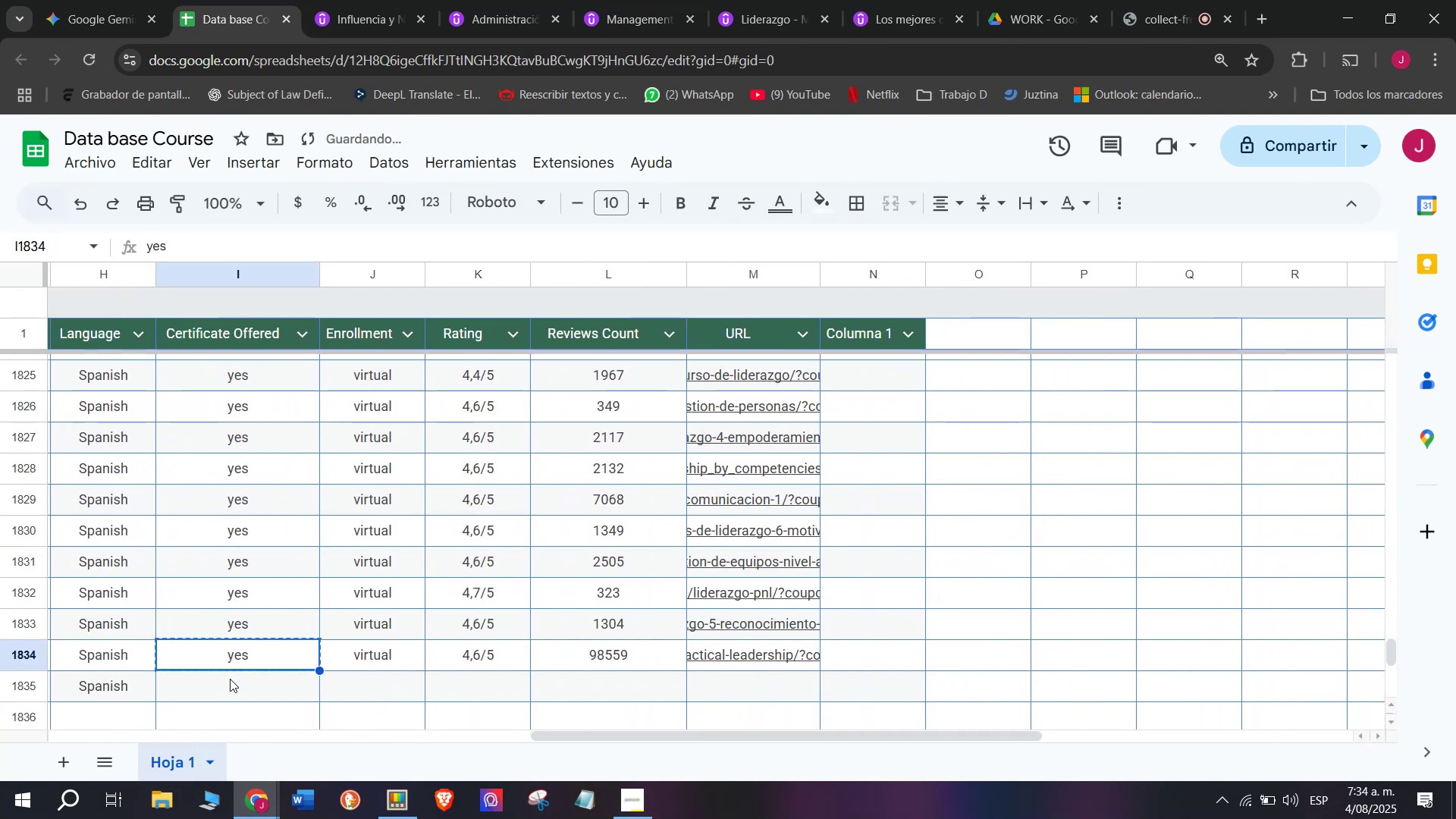 
double_click([230, 679])
 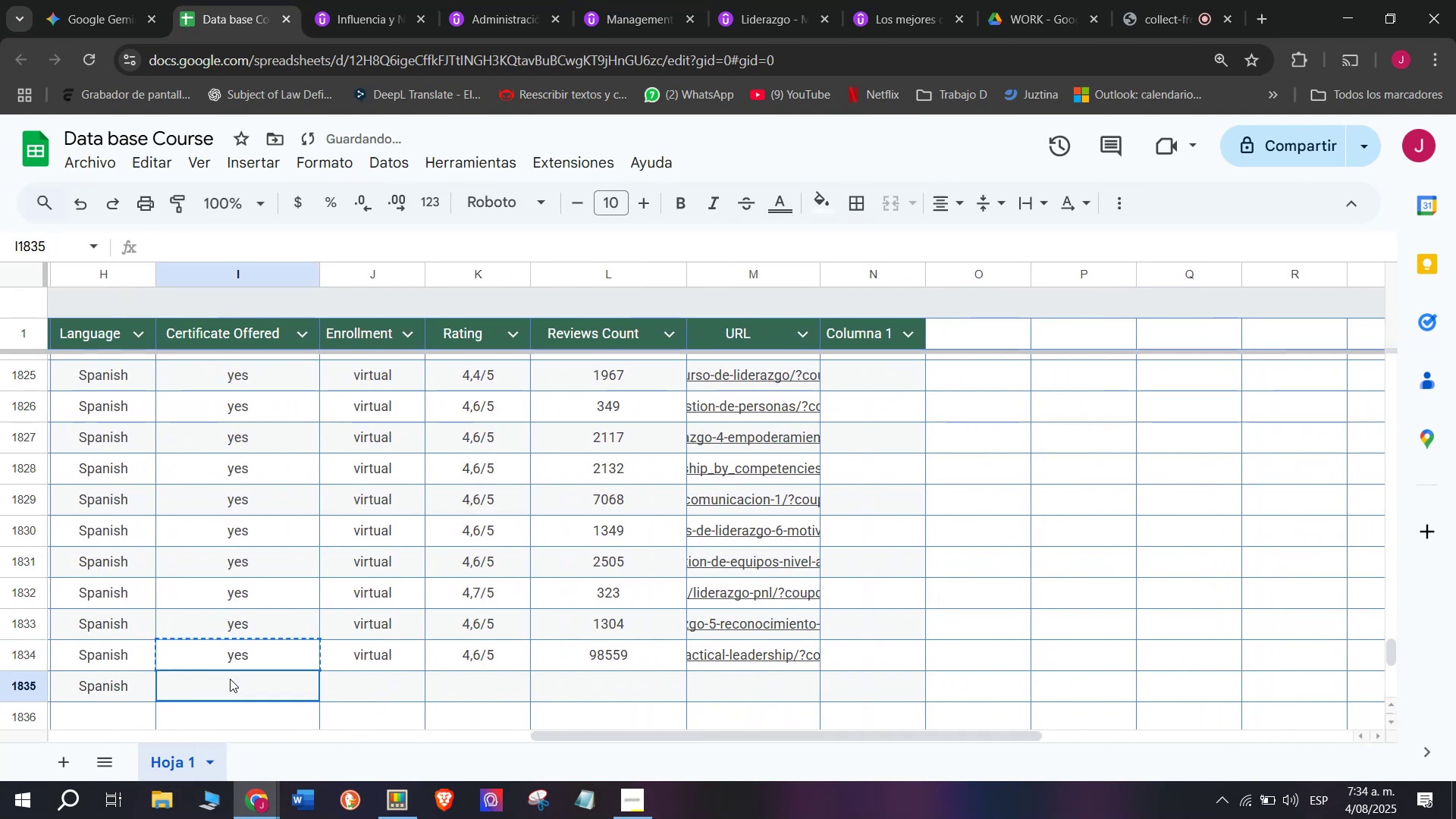 
key(Z)
 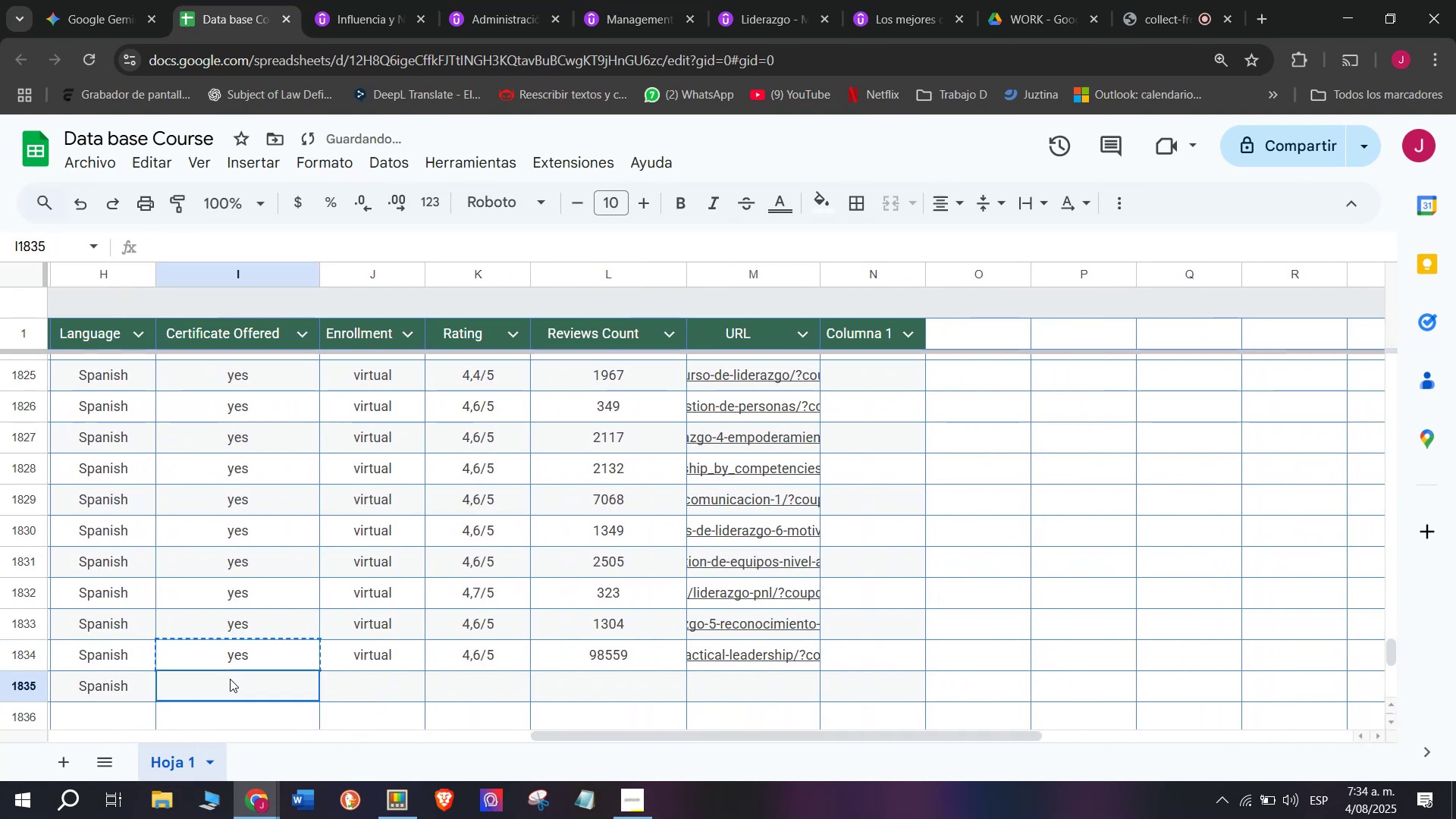 
key(Control+ControlLeft)
 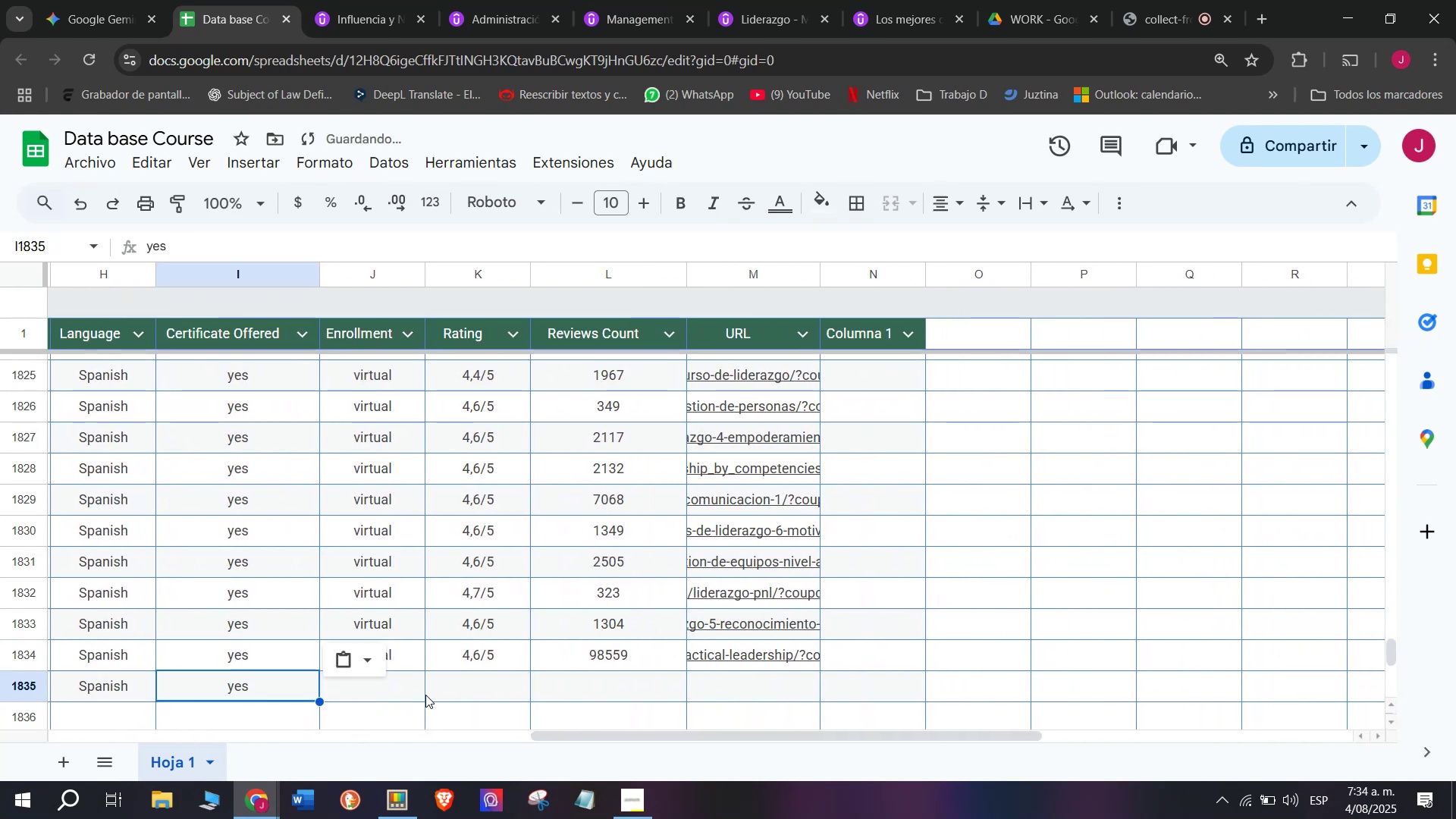 
key(Control+V)
 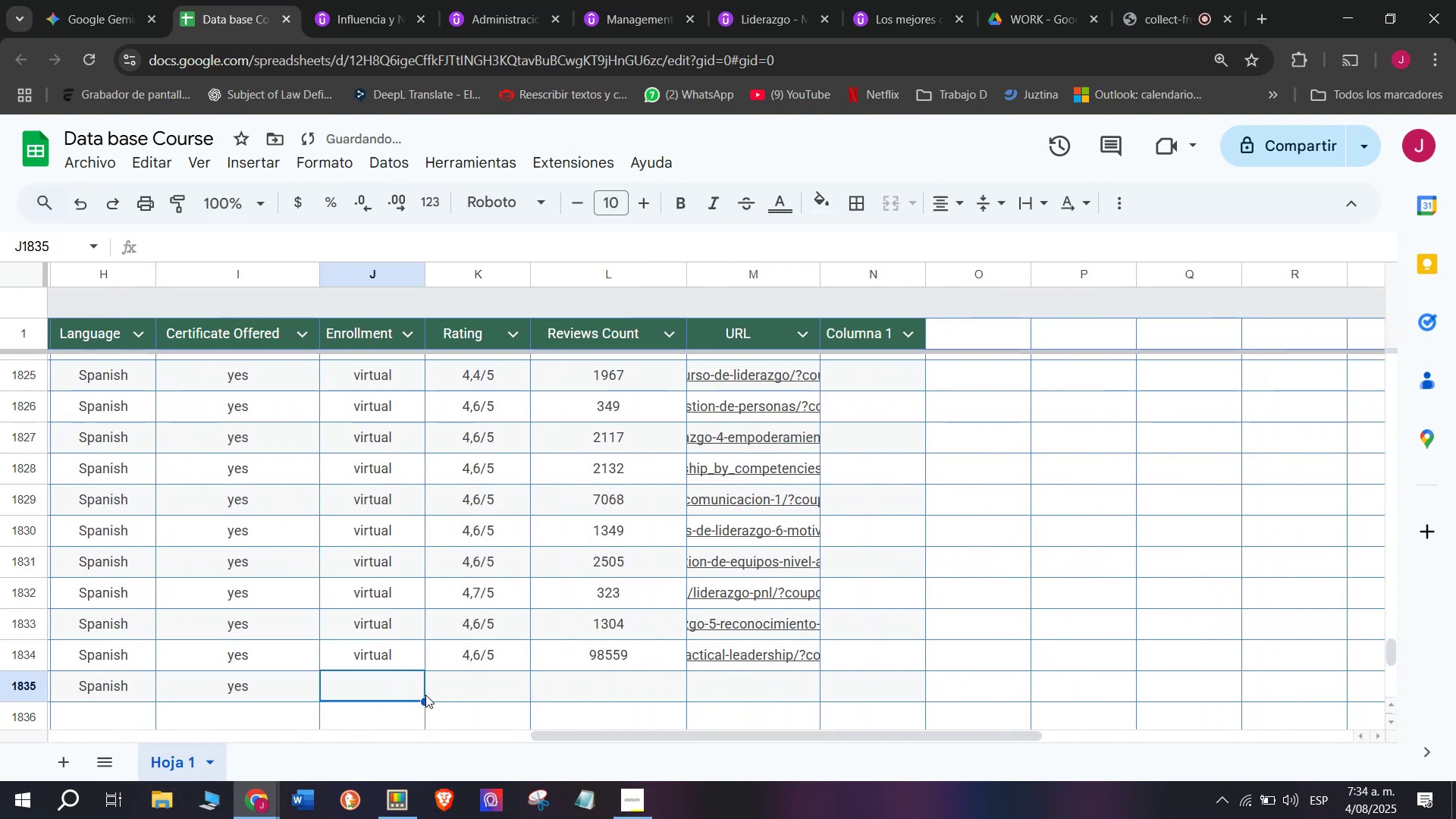 
double_click([398, 655])
 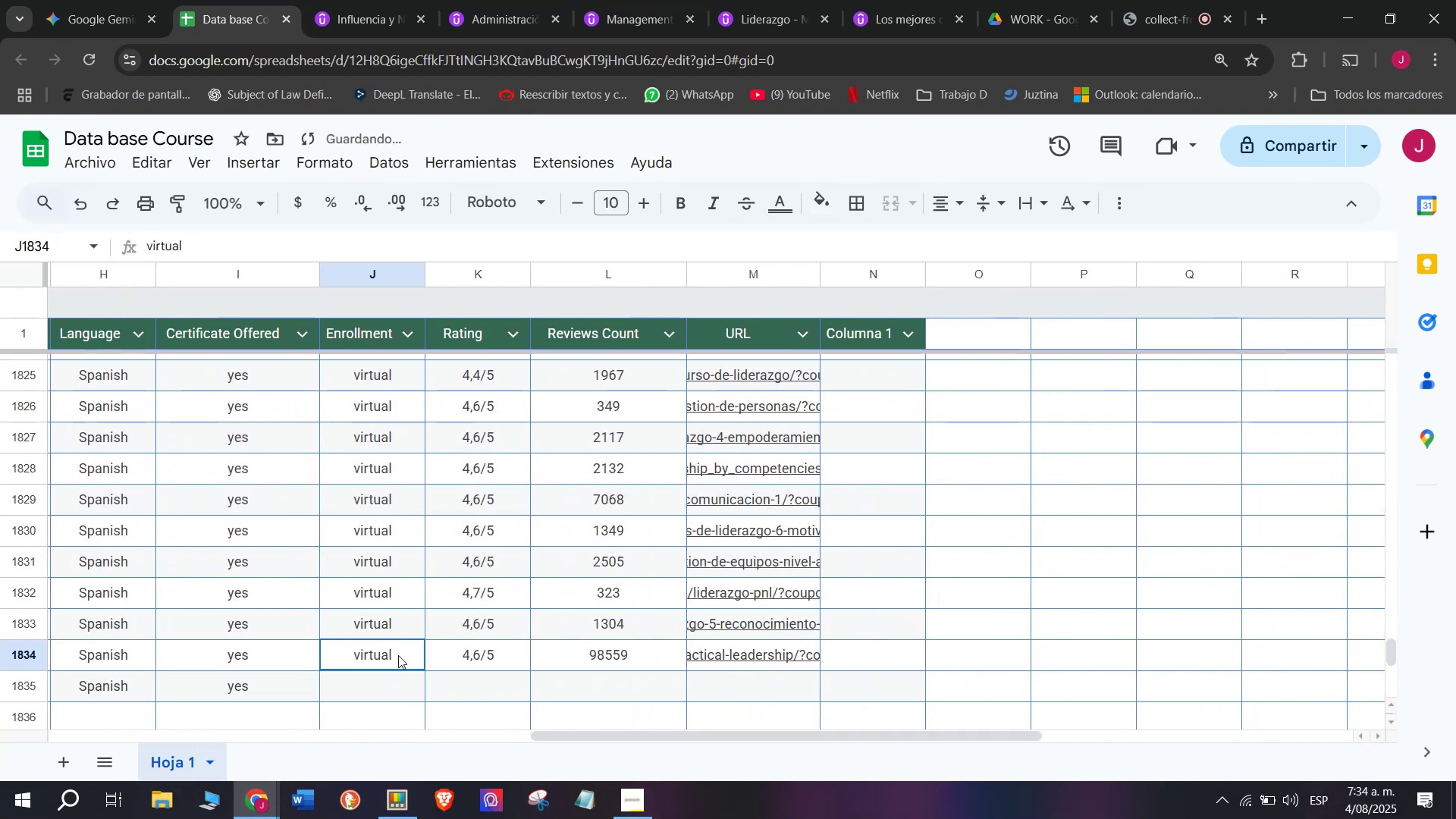 
key(Control+ControlLeft)
 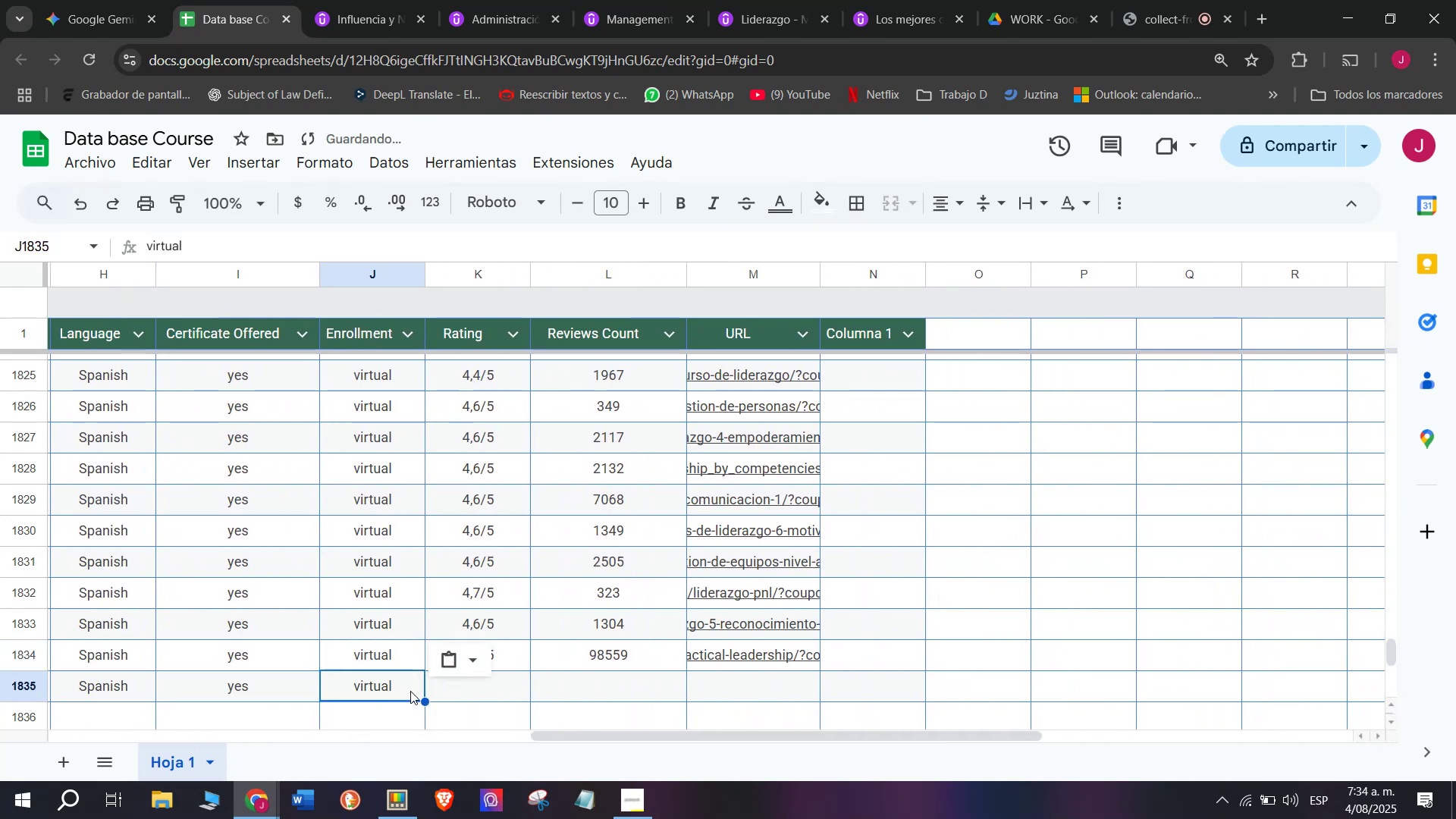 
key(Break)
 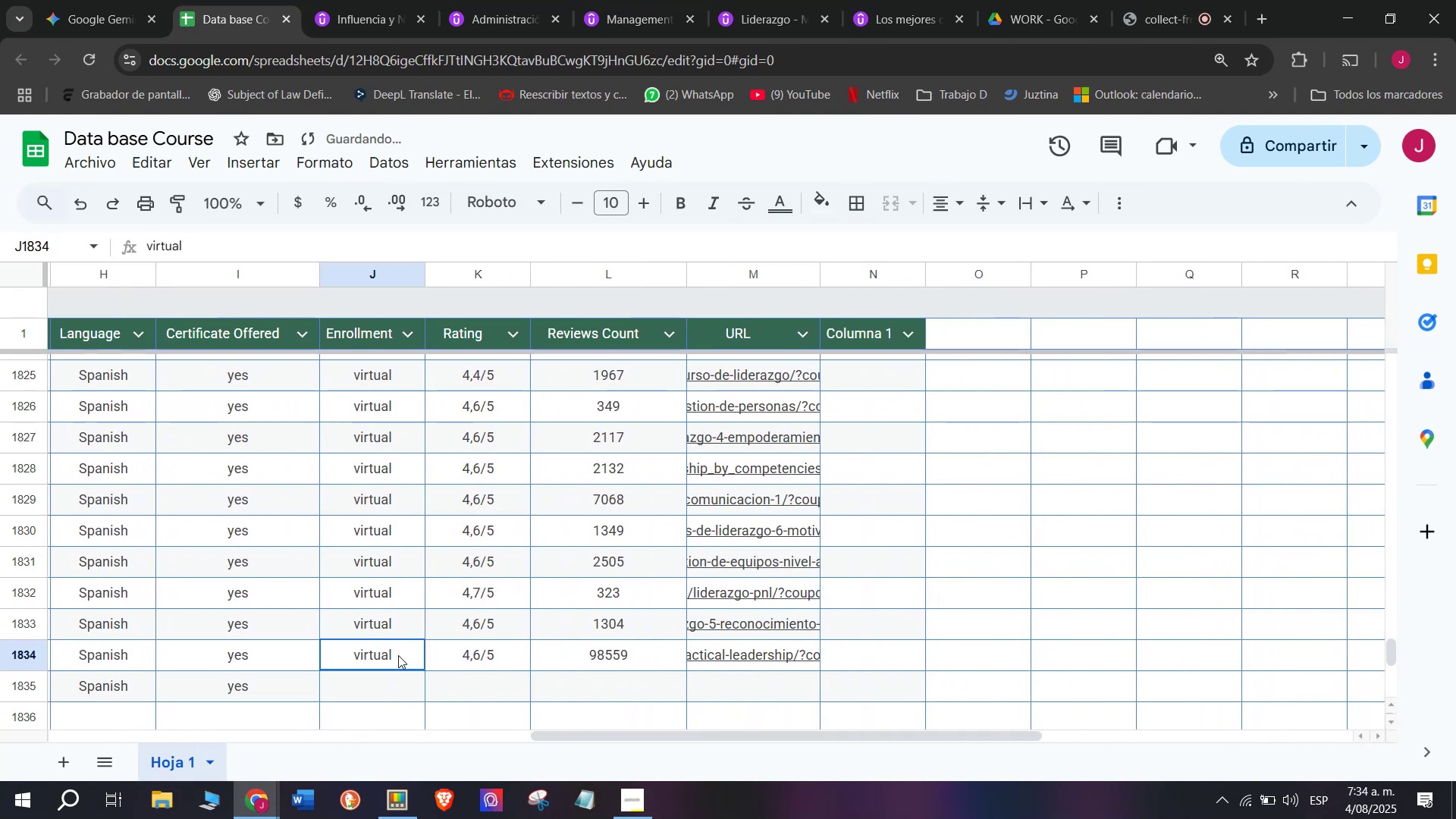 
key(Control+C)
 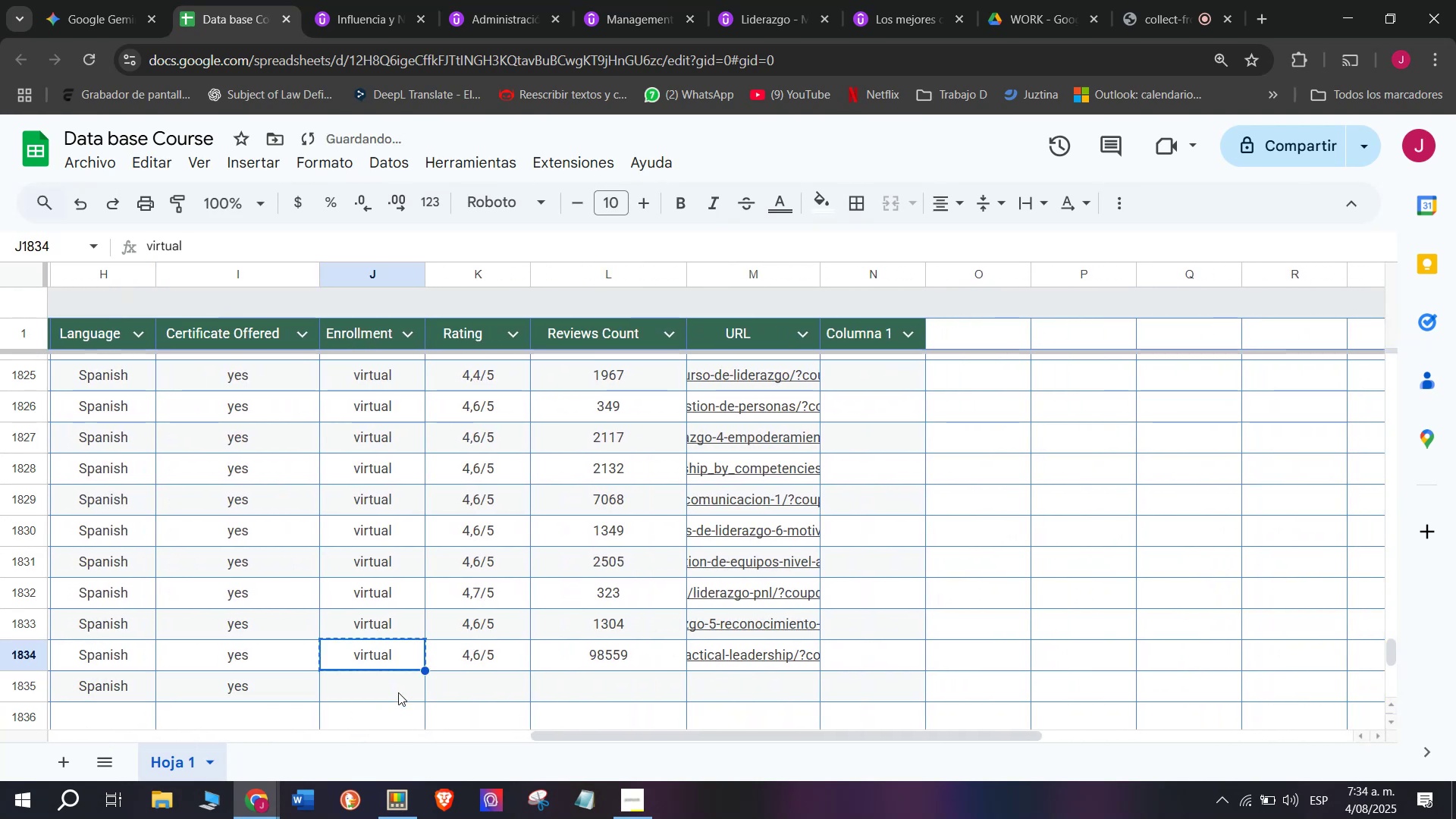 
triple_click([398, 692])
 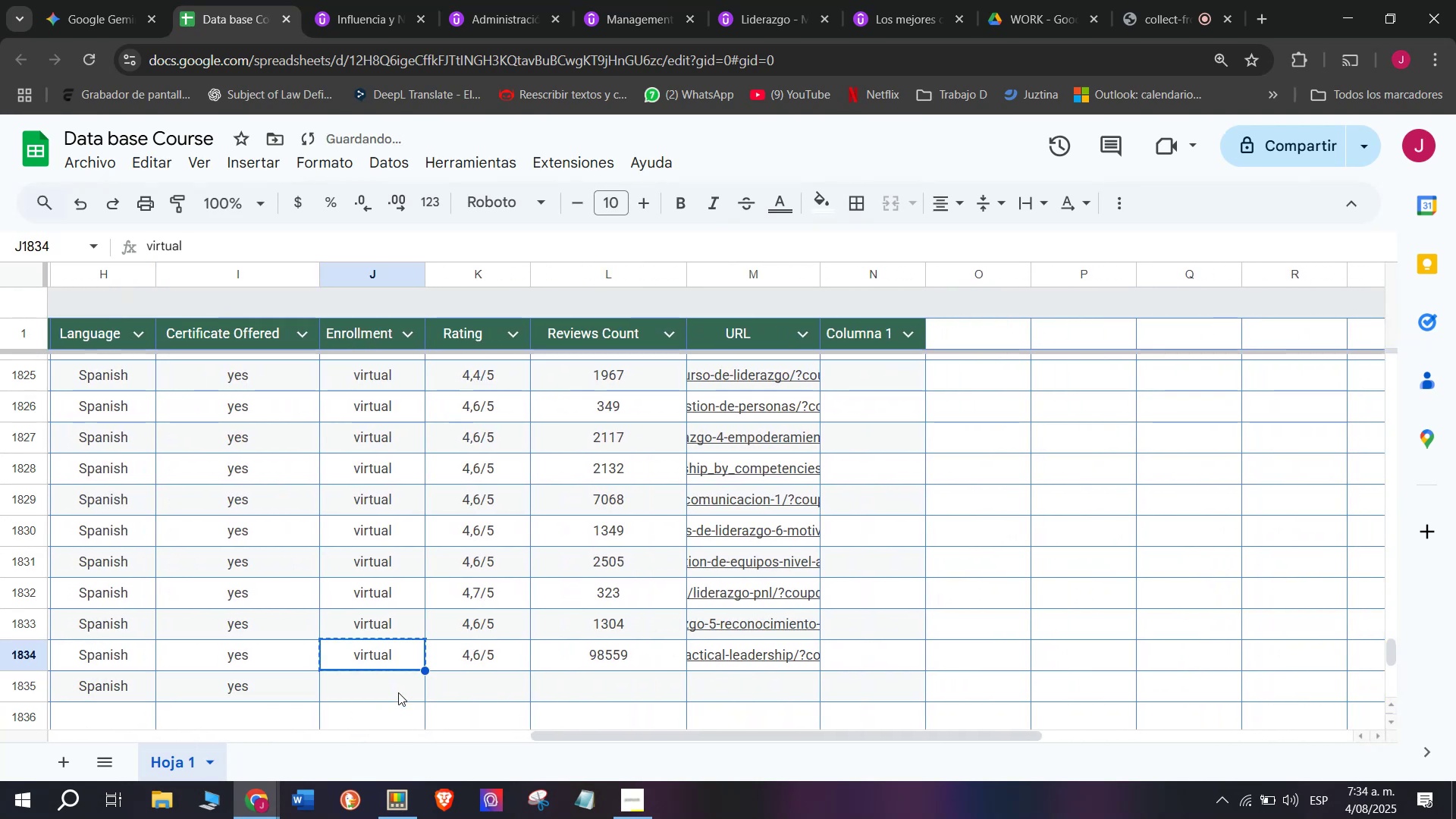 
key(Z)
 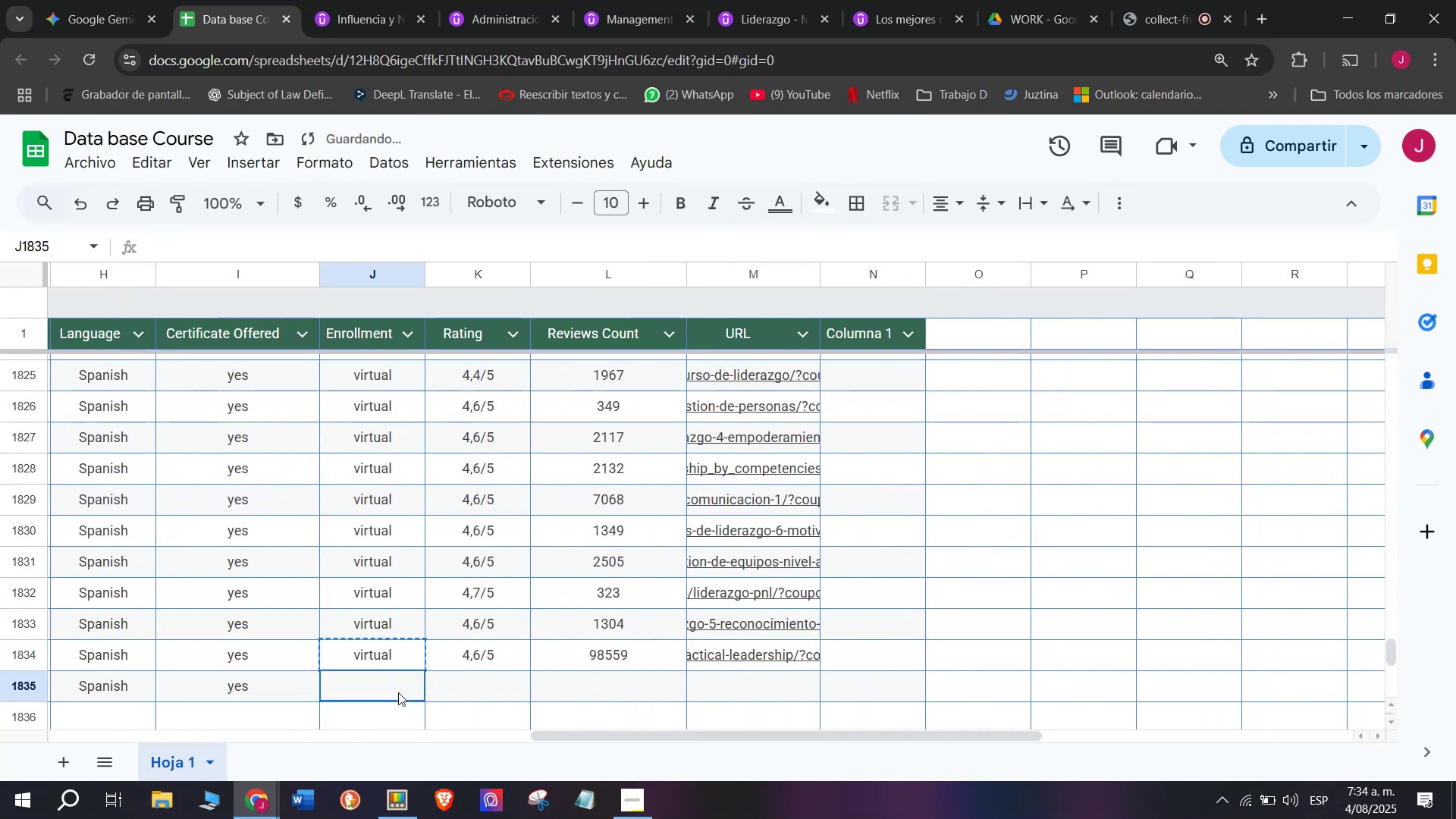 
key(Control+ControlLeft)
 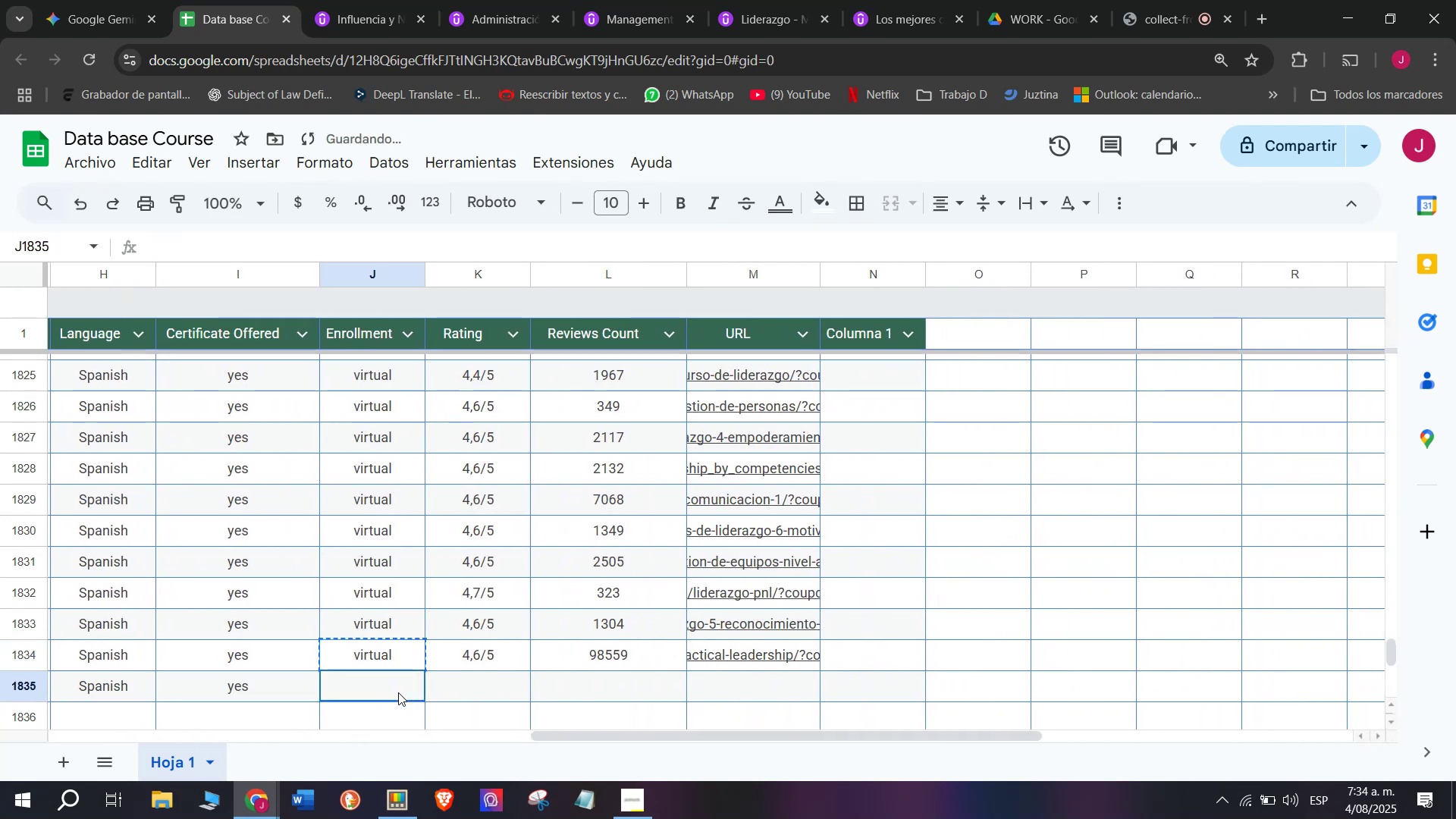 
key(Control+V)
 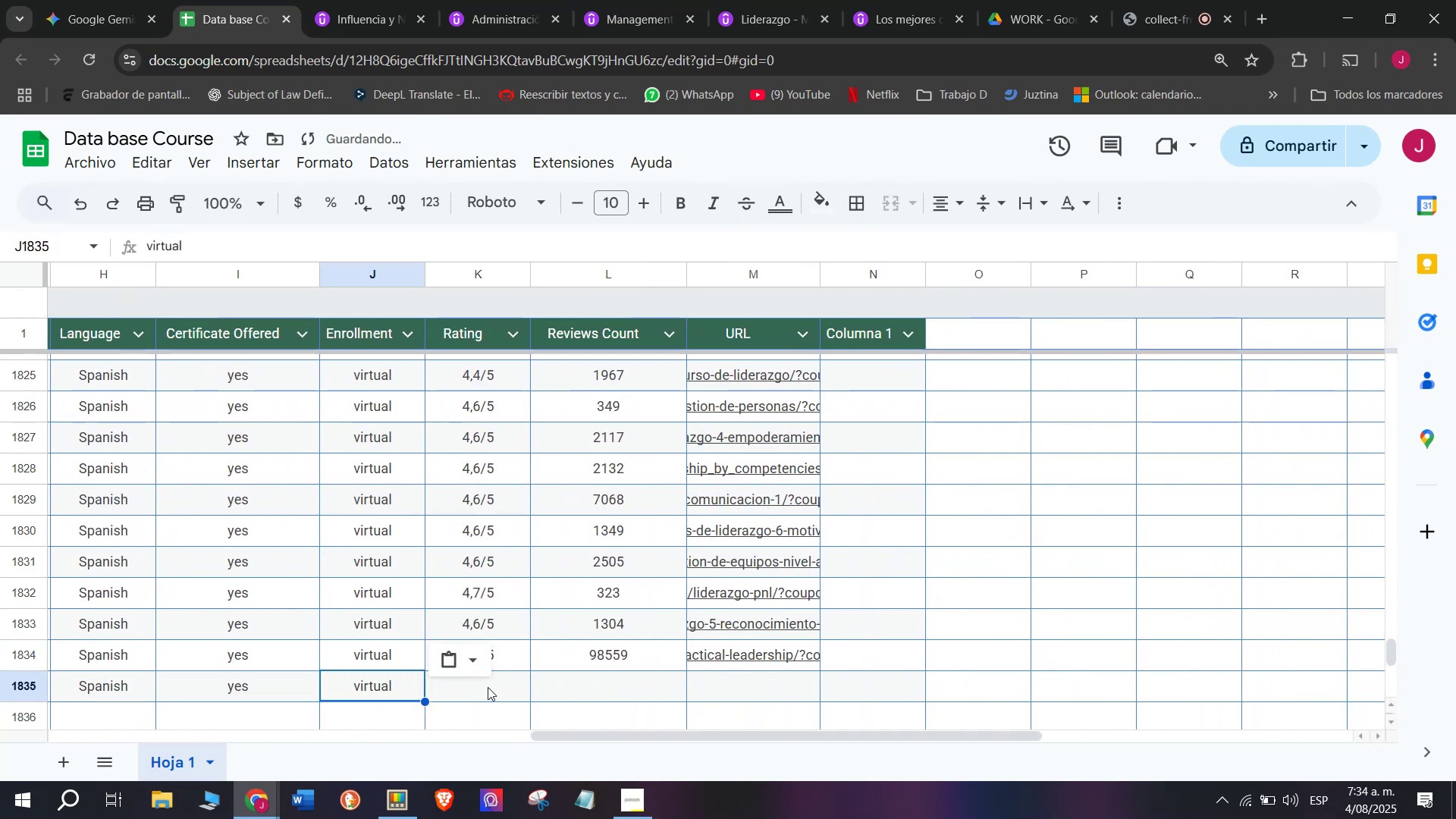 
left_click([500, 685])
 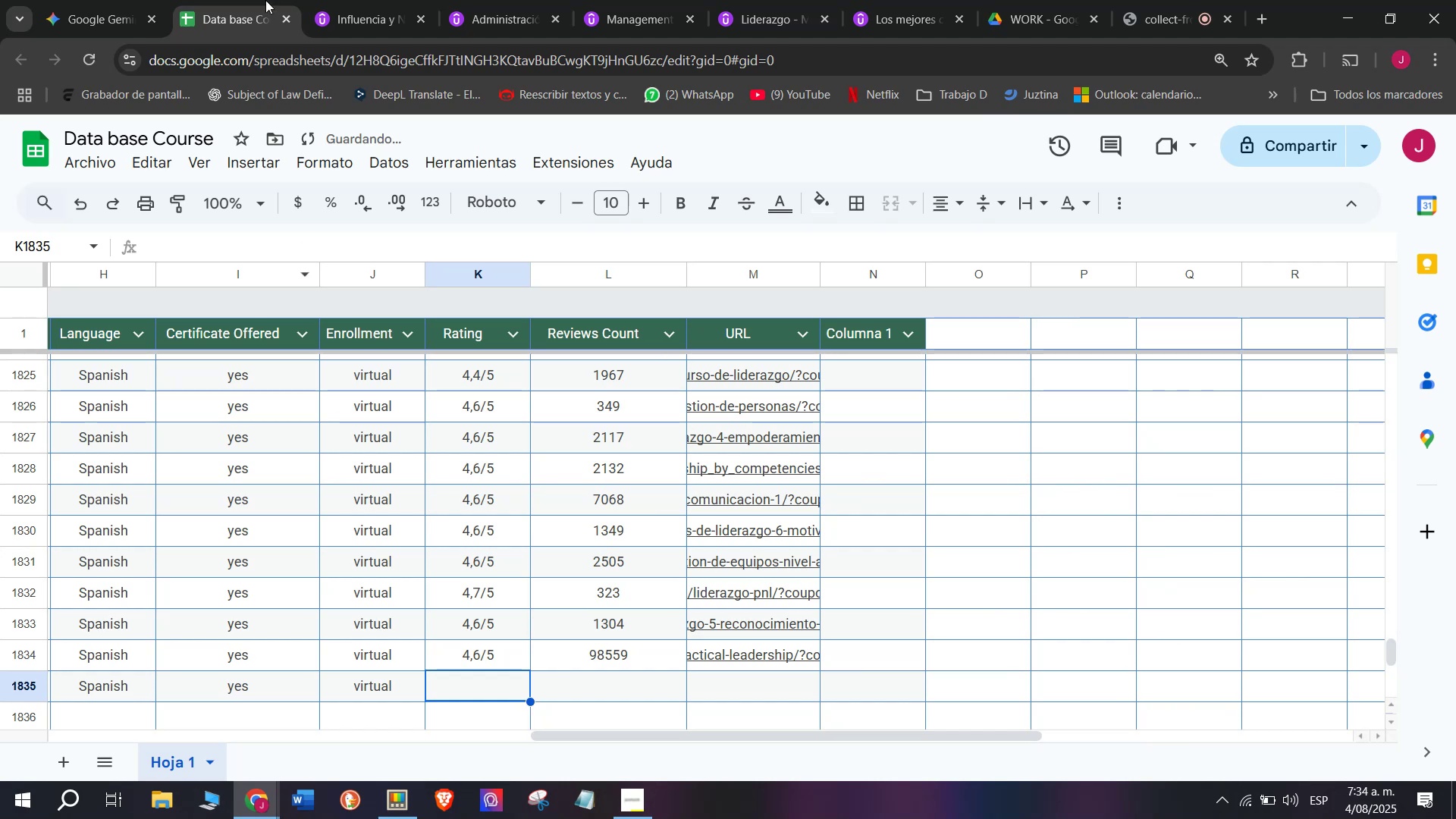 
left_click([341, 0])
 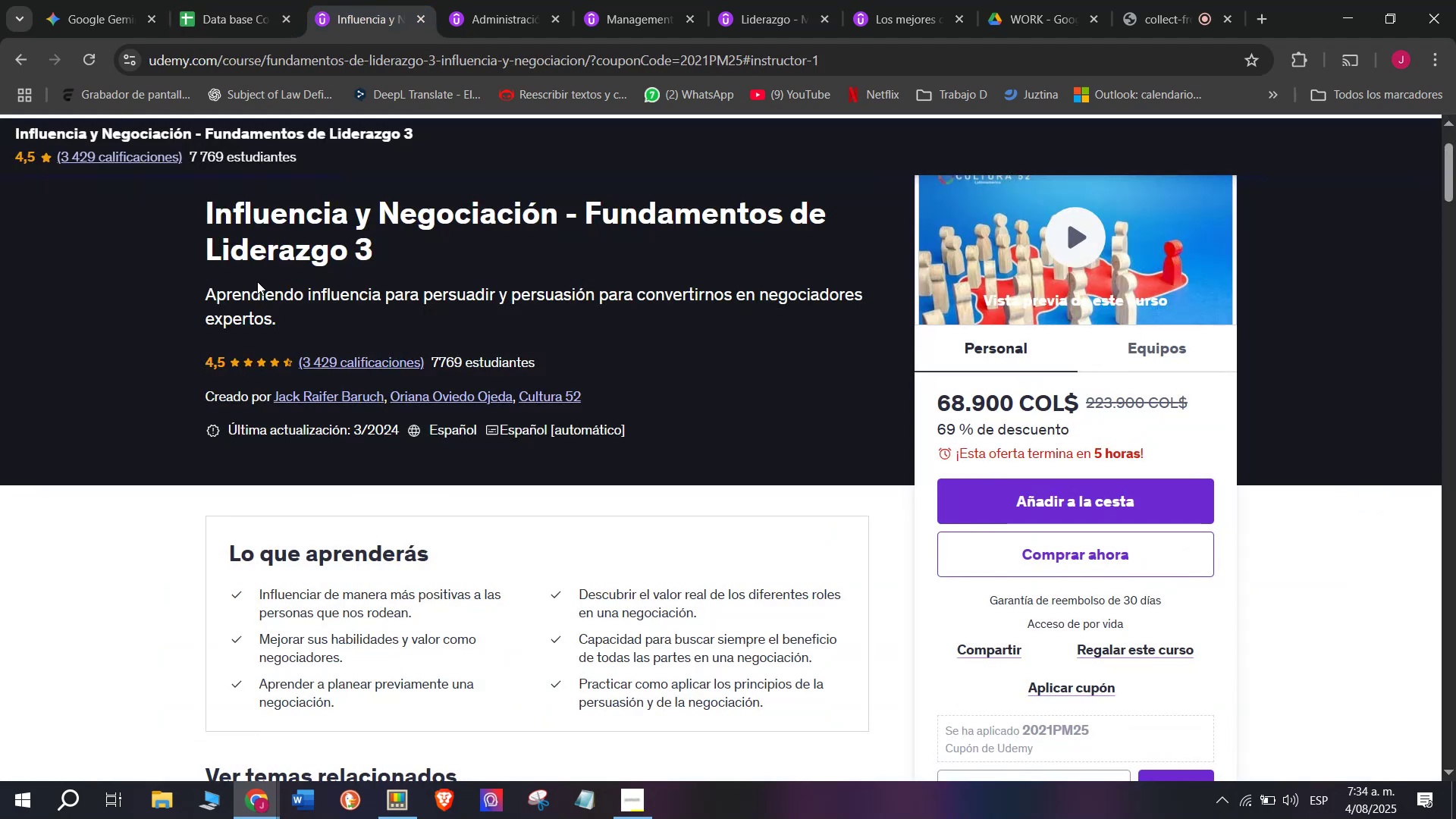 
left_click([262, 0])
 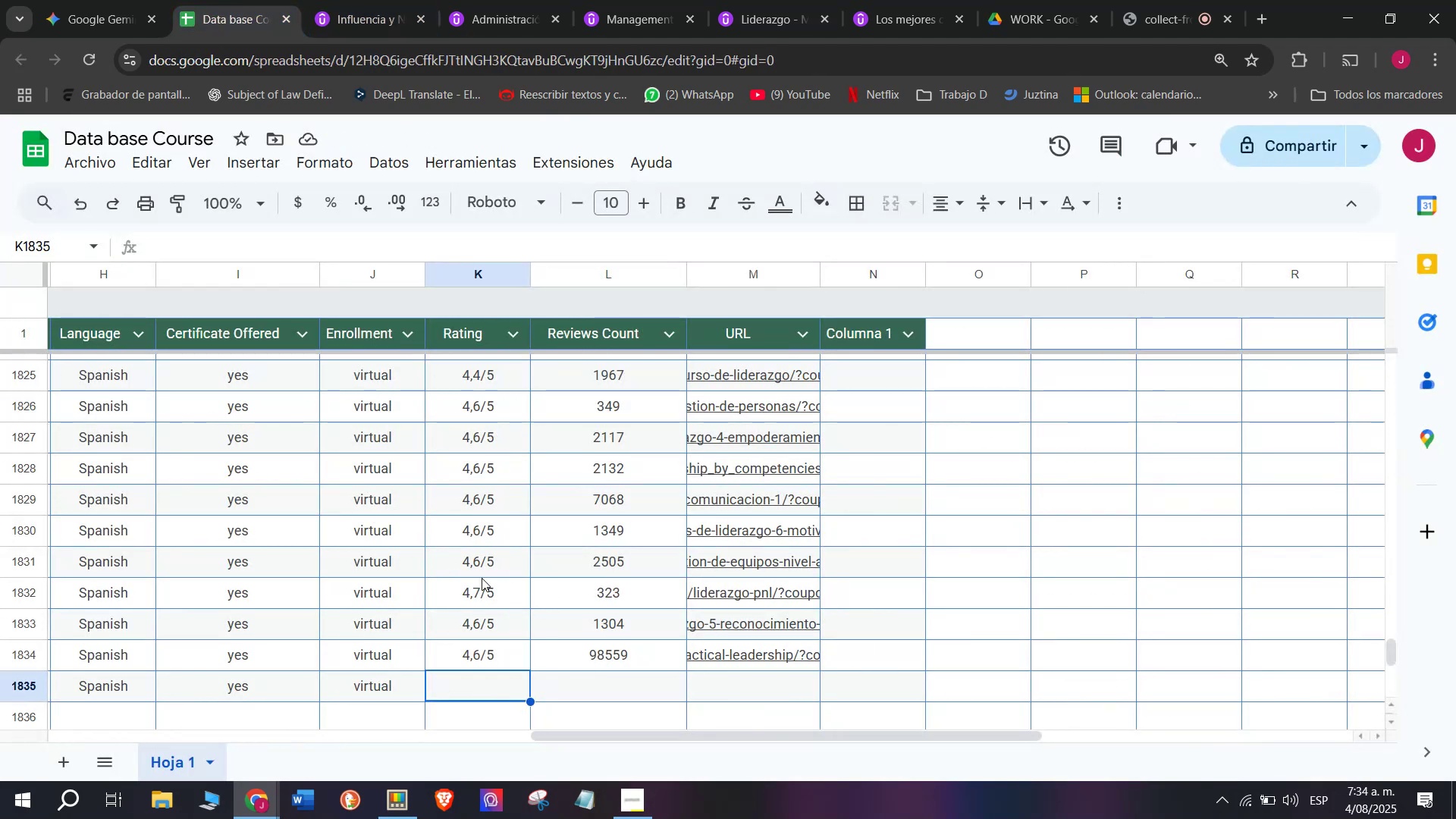 
left_click([507, 557])
 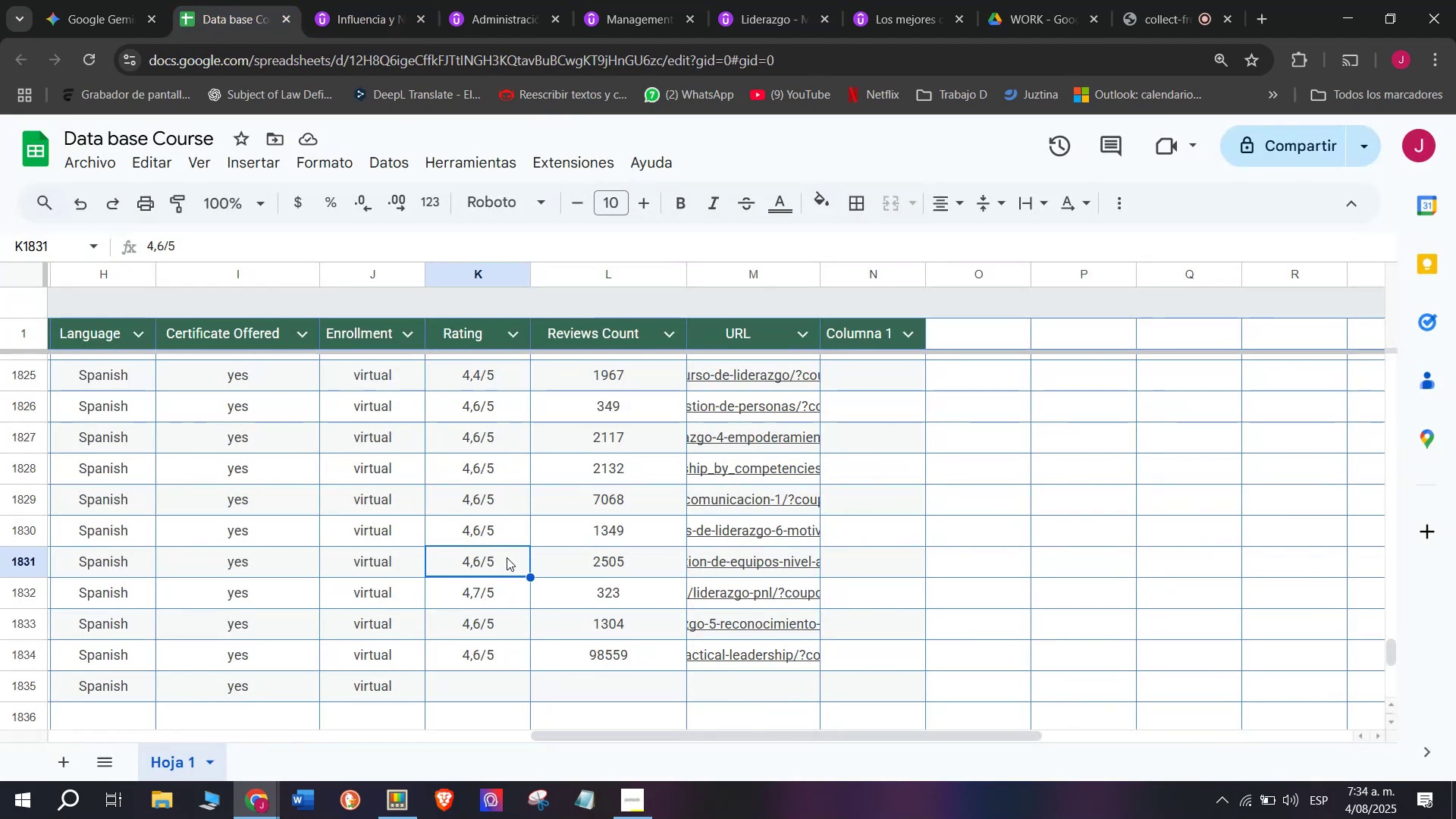 
key(Break)
 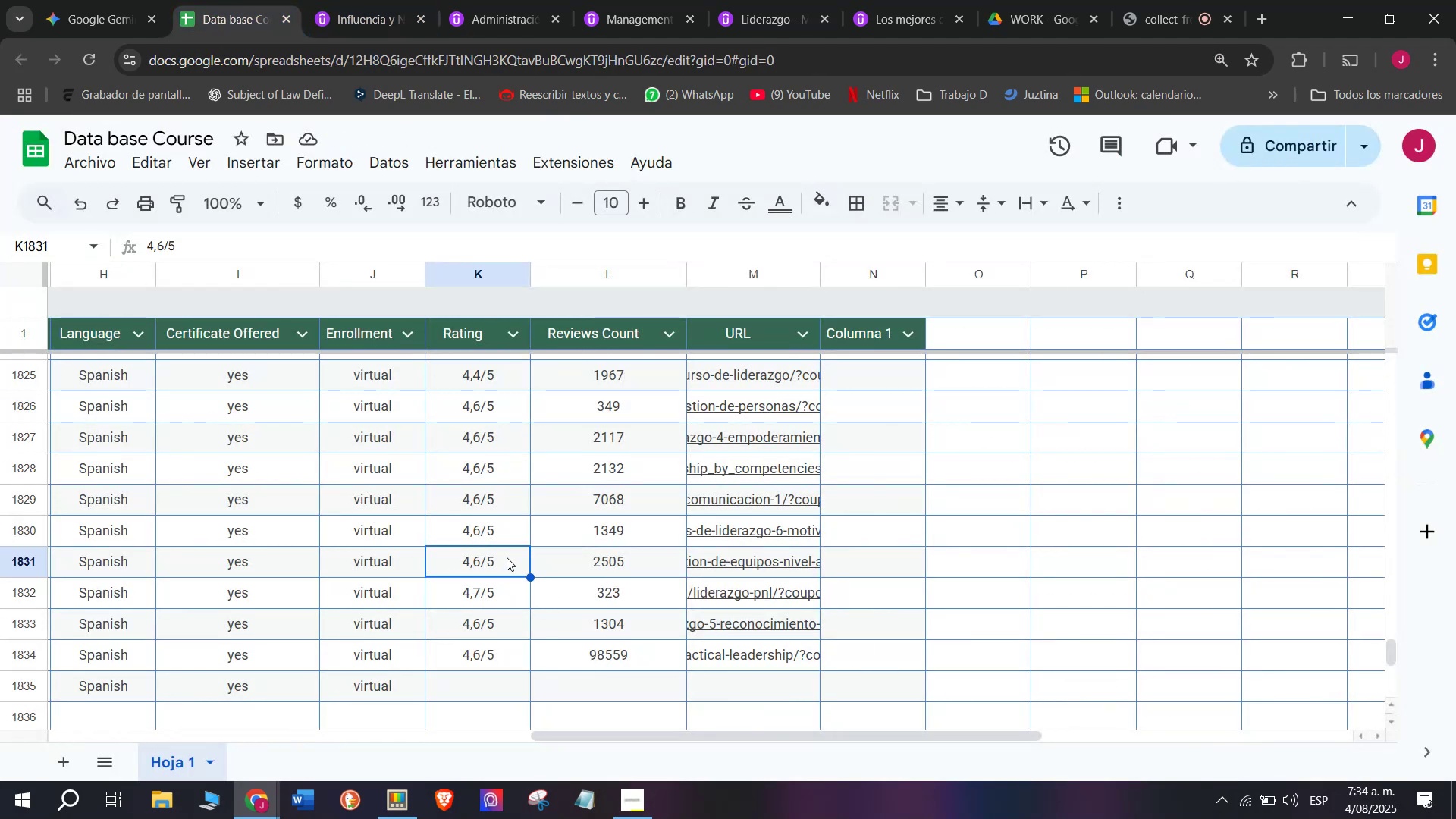 
key(Control+ControlLeft)
 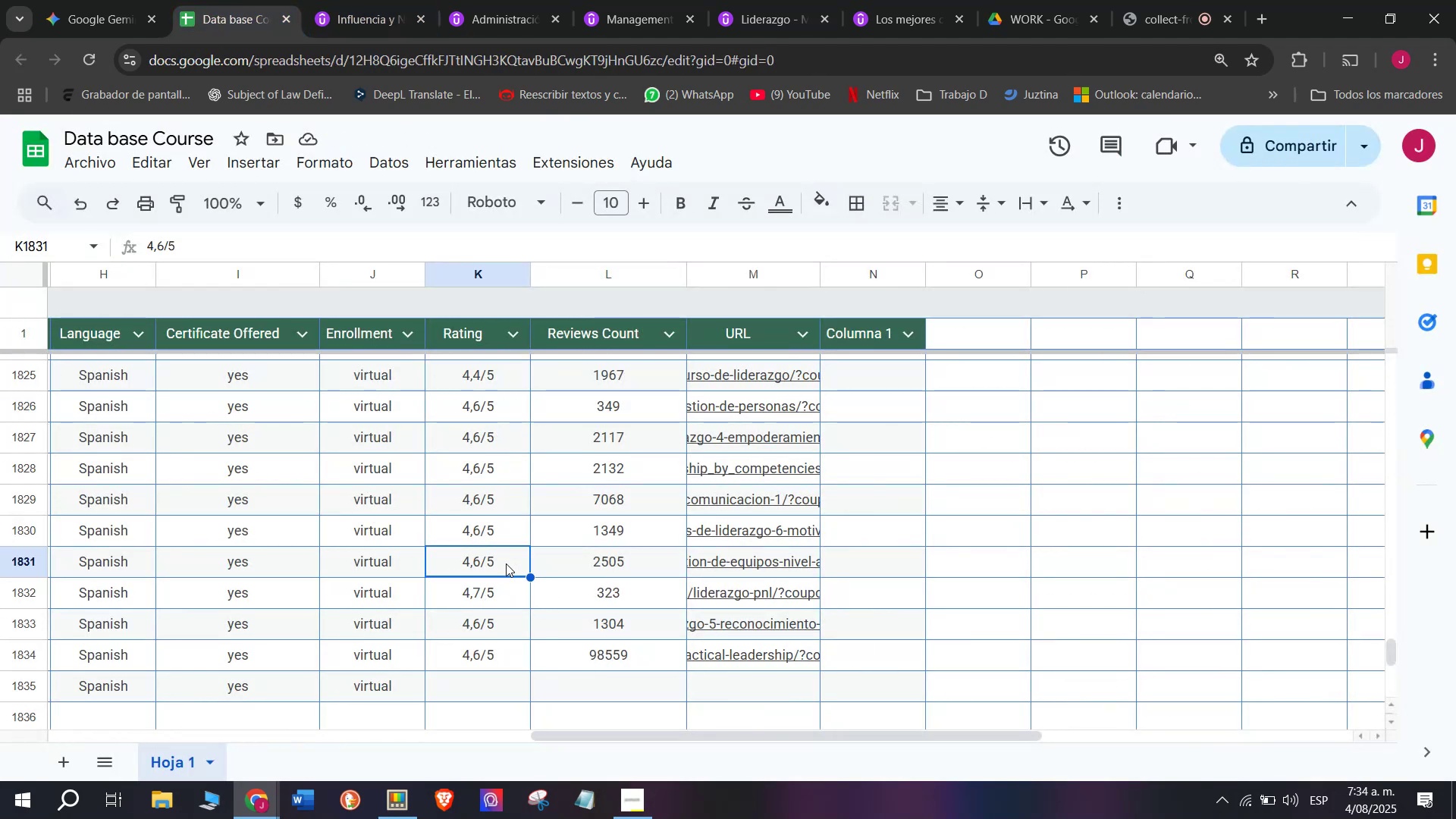 
key(Control+C)
 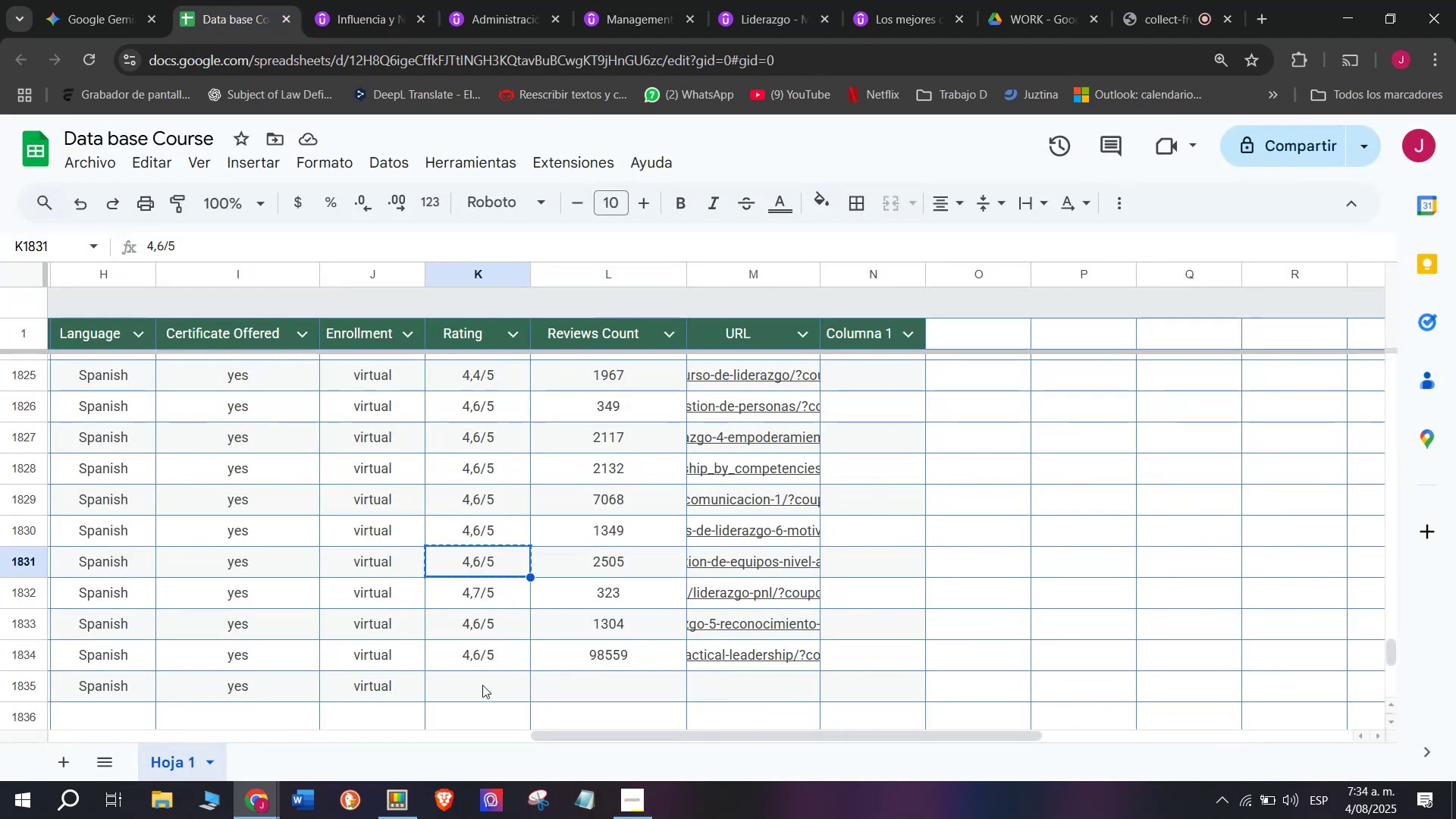 
left_click([482, 685])
 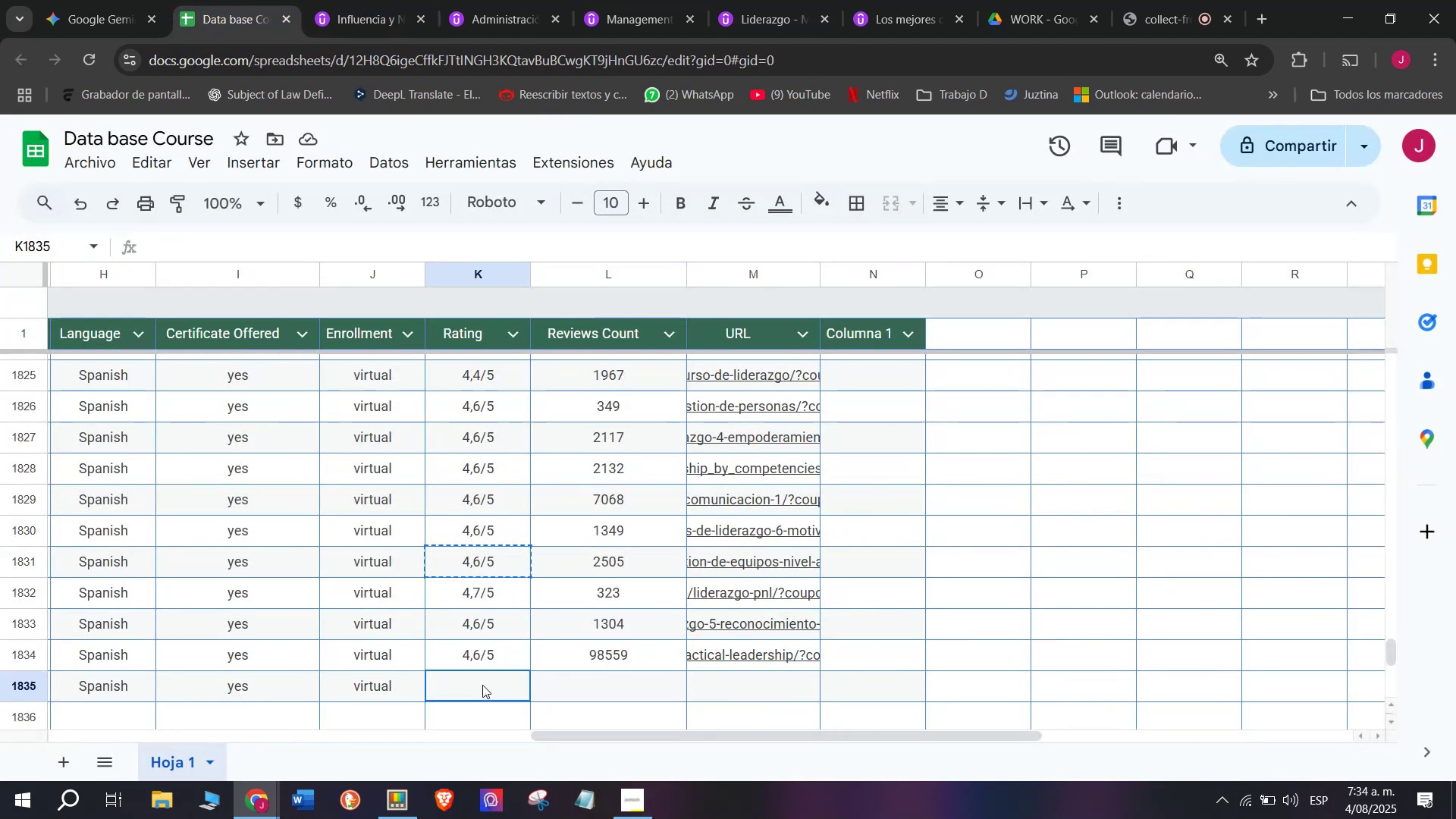 
key(Control+ControlLeft)
 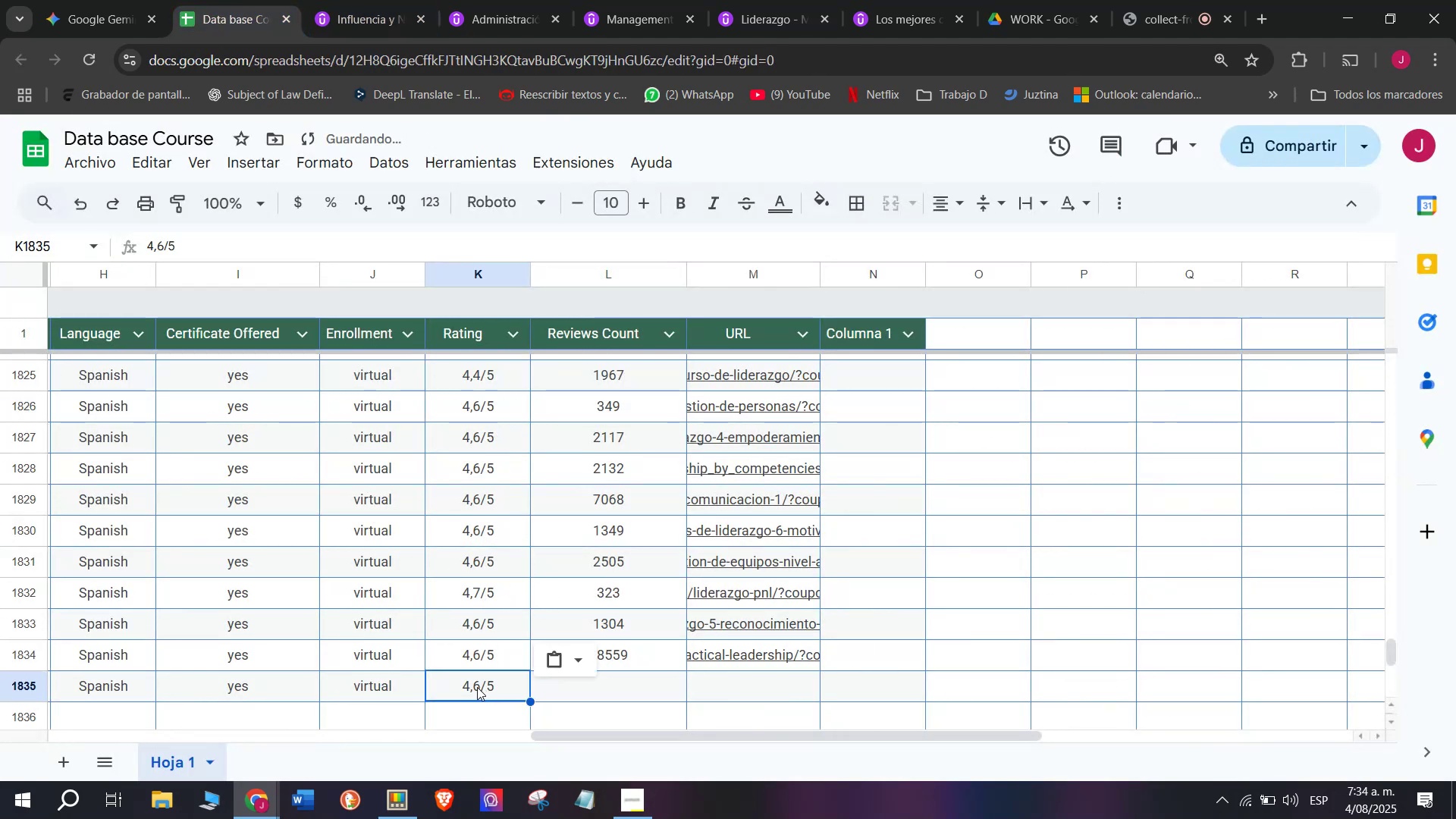 
key(Z)
 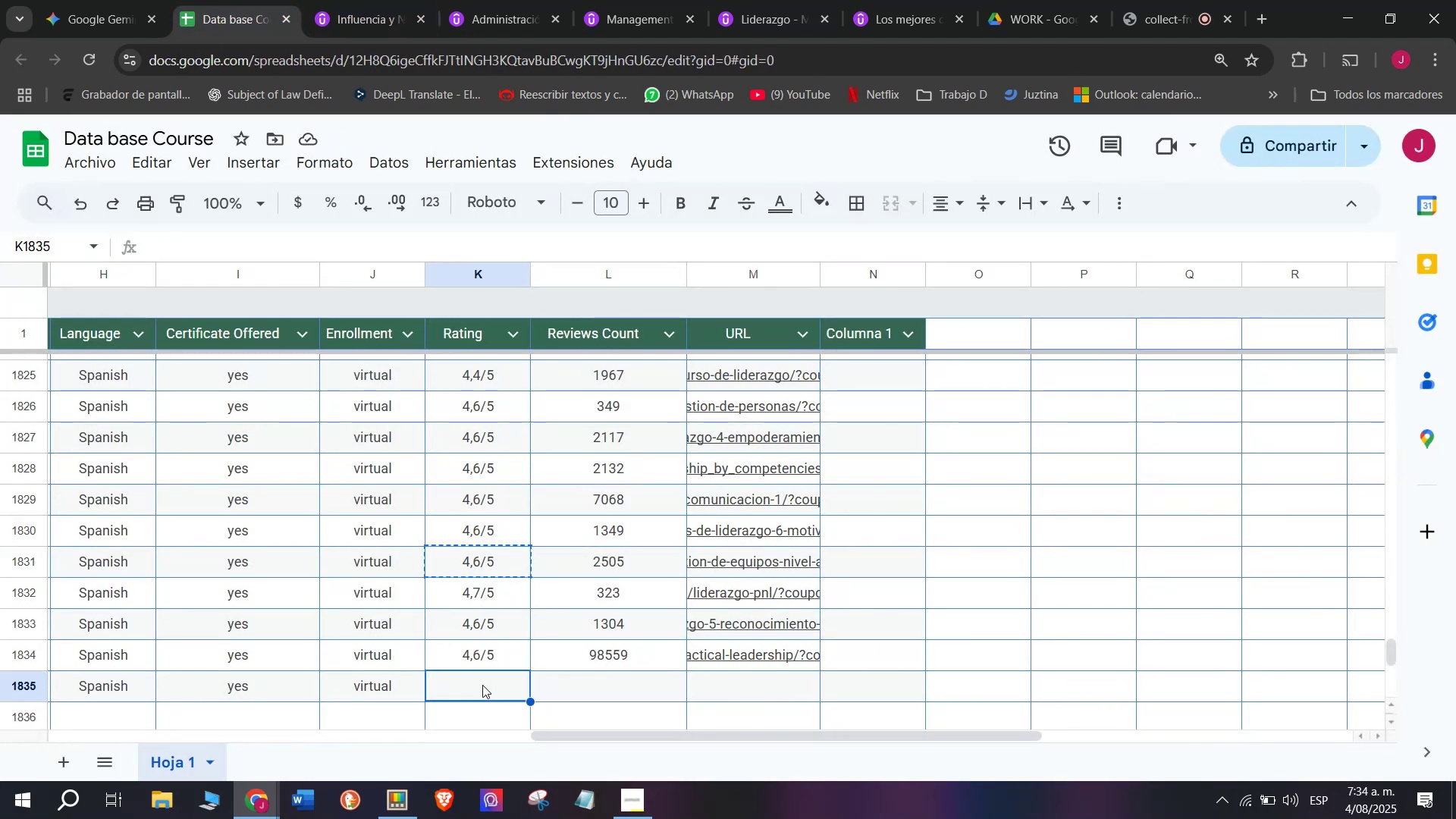 
key(Control+V)
 